 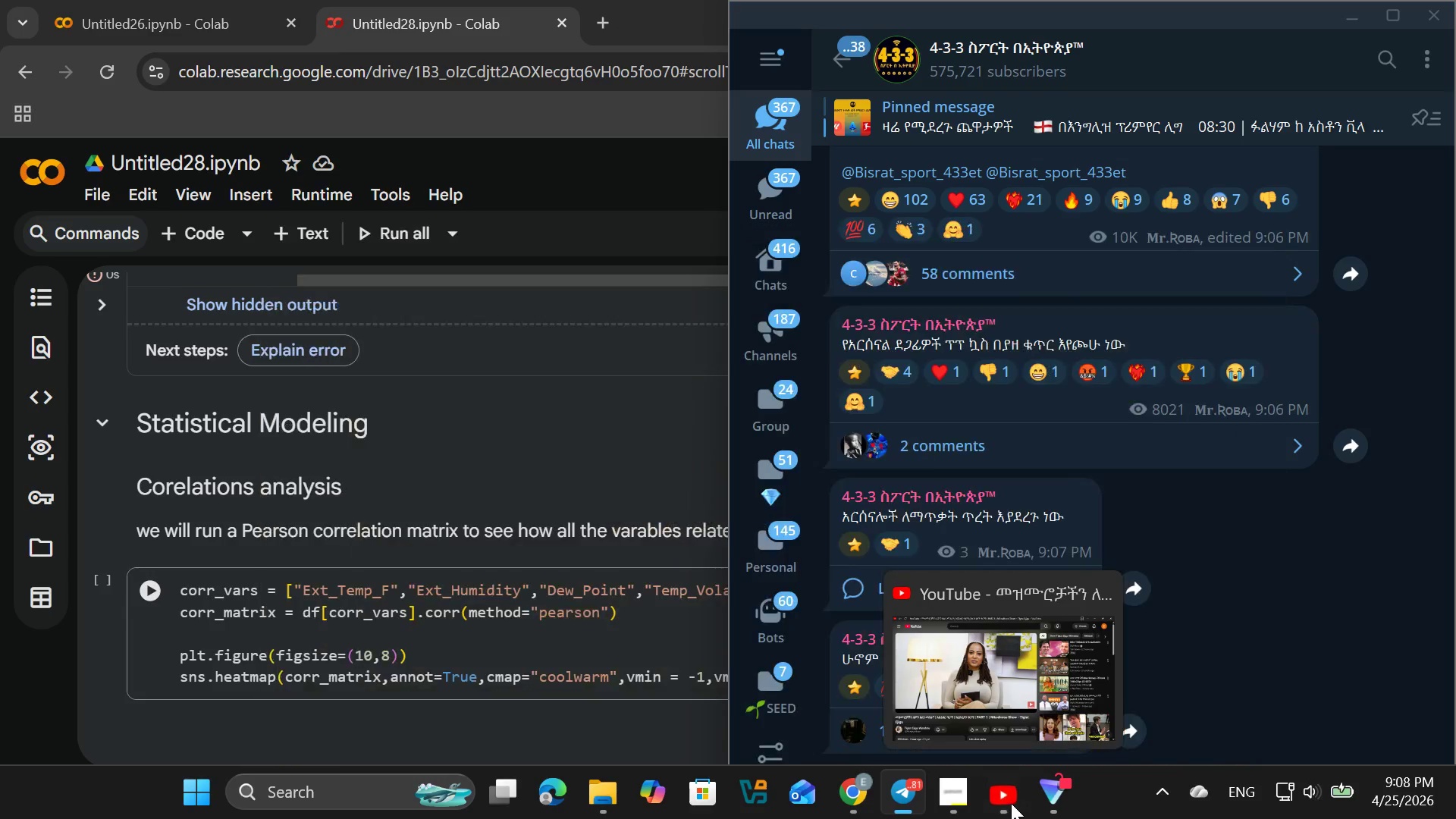 
left_click([431, 711])
 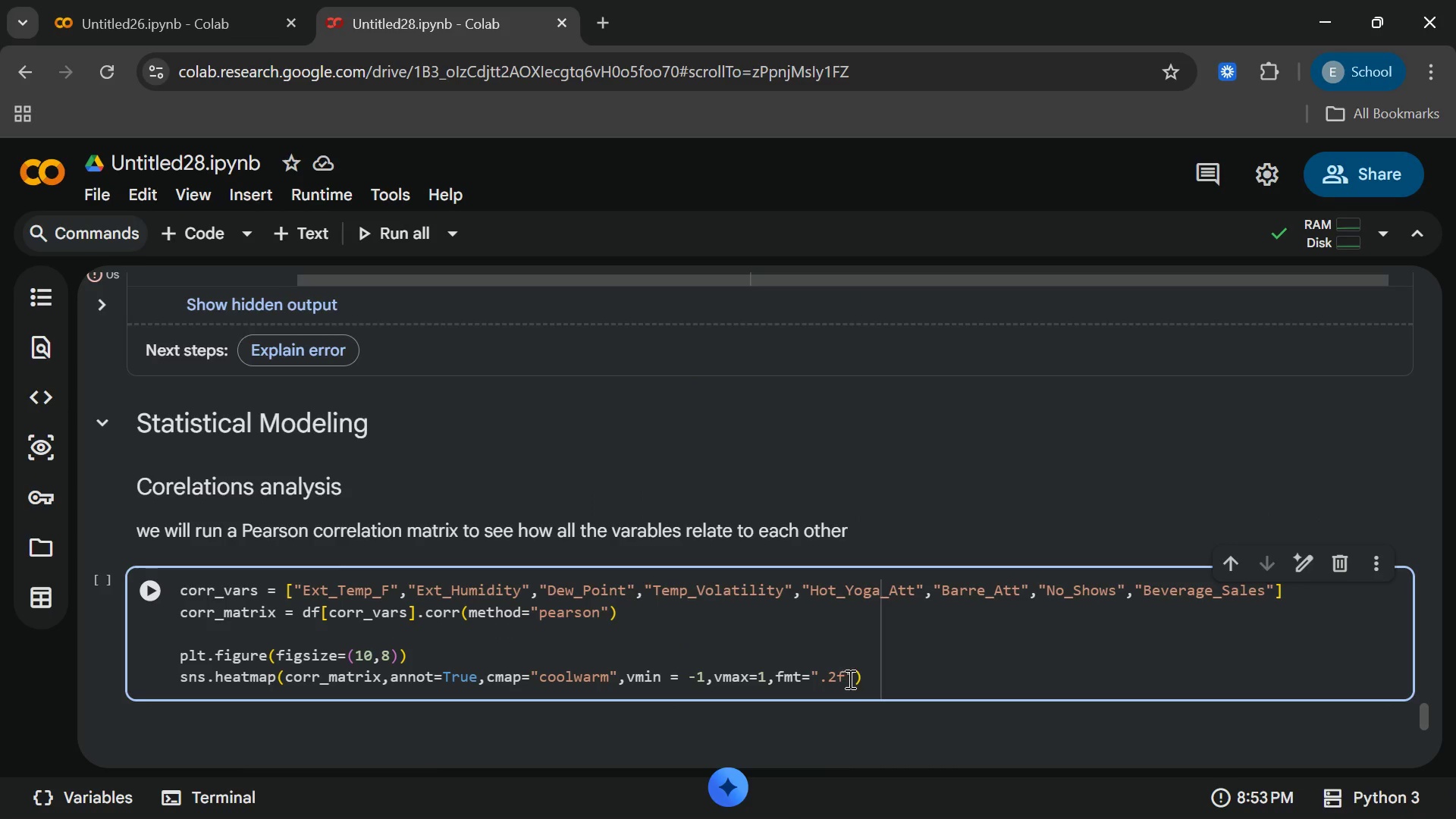 
left_click([851, 679])
 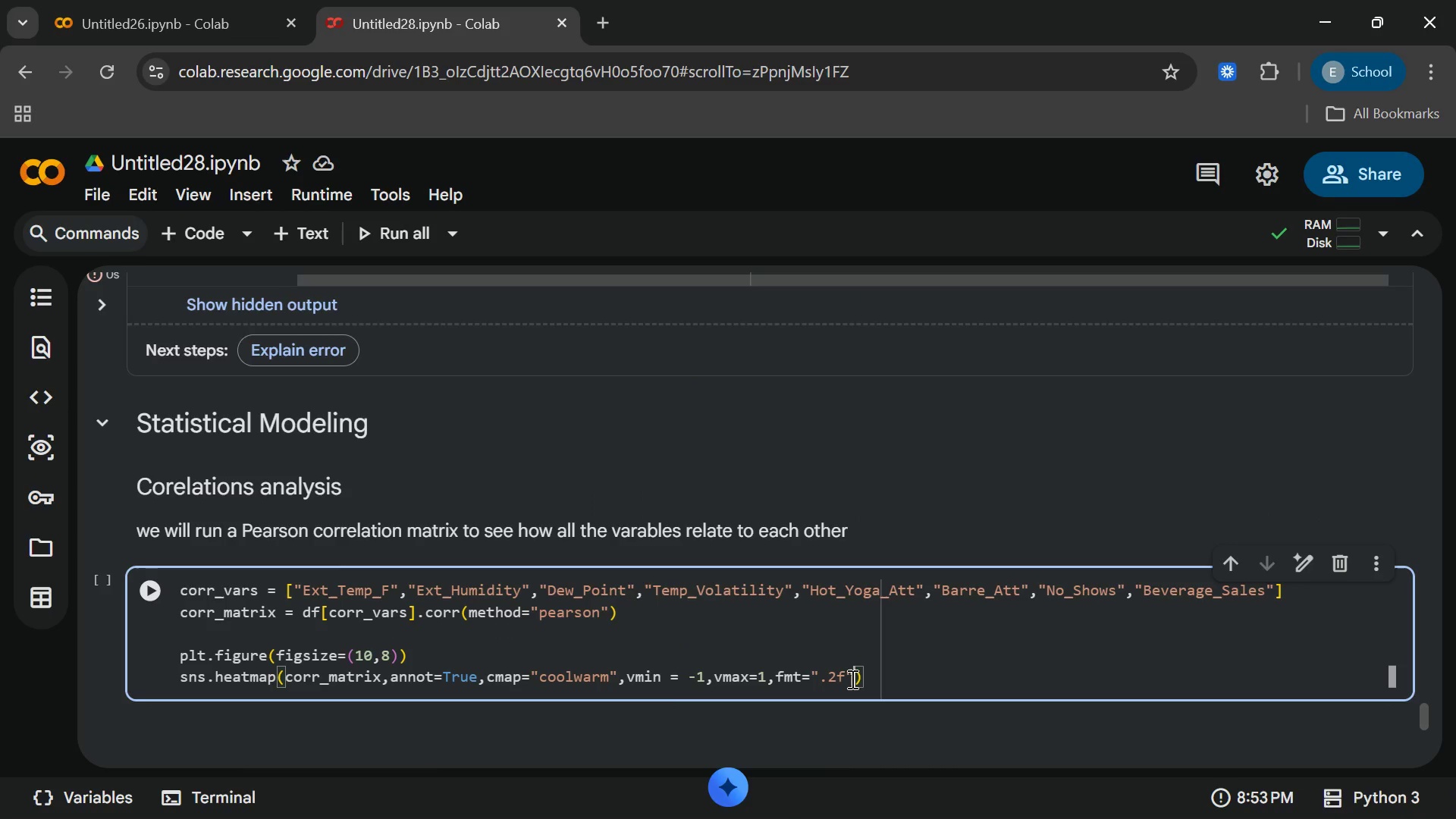 
key(ArrowRight)
 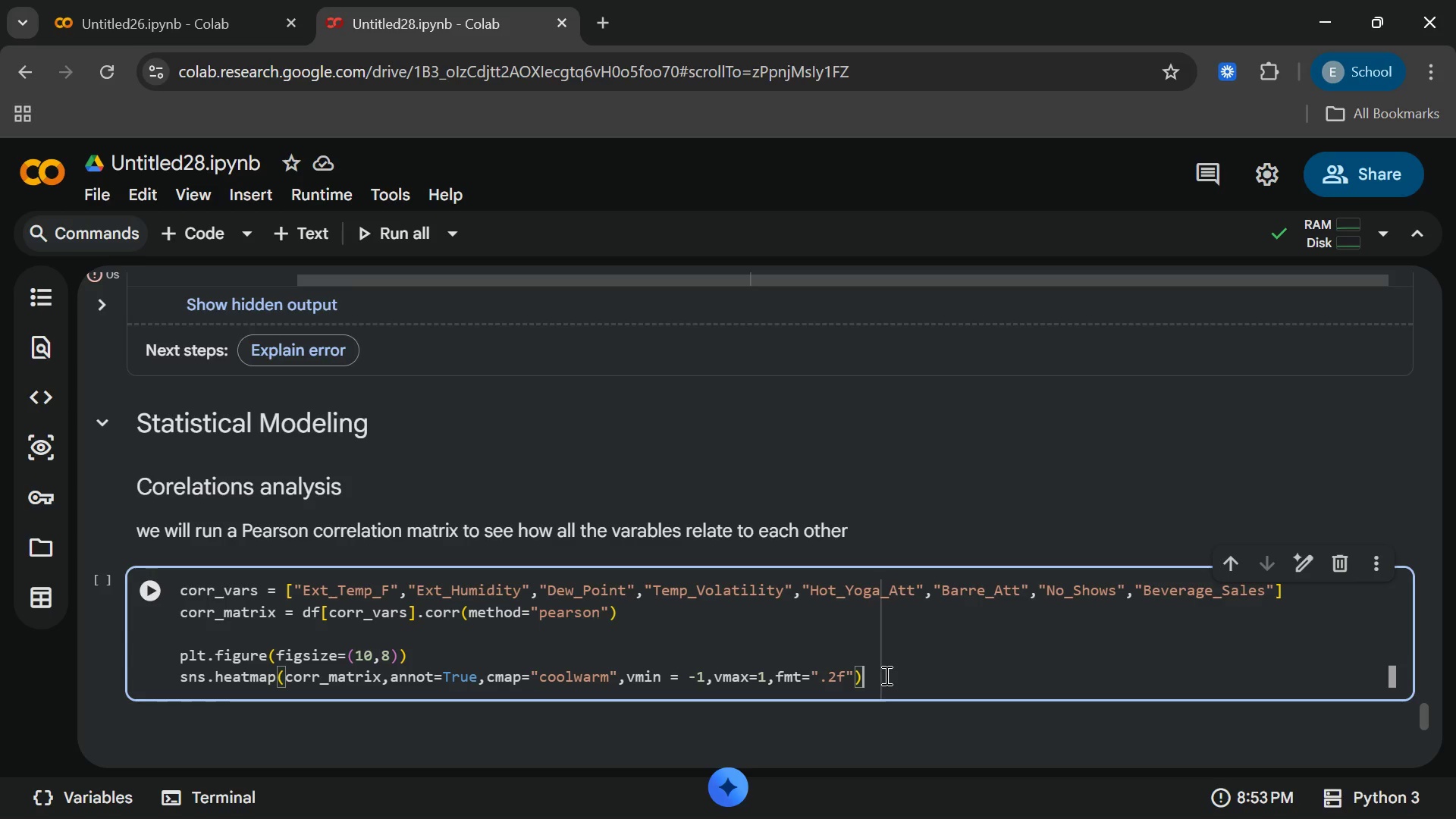 
left_click([858, 674])
 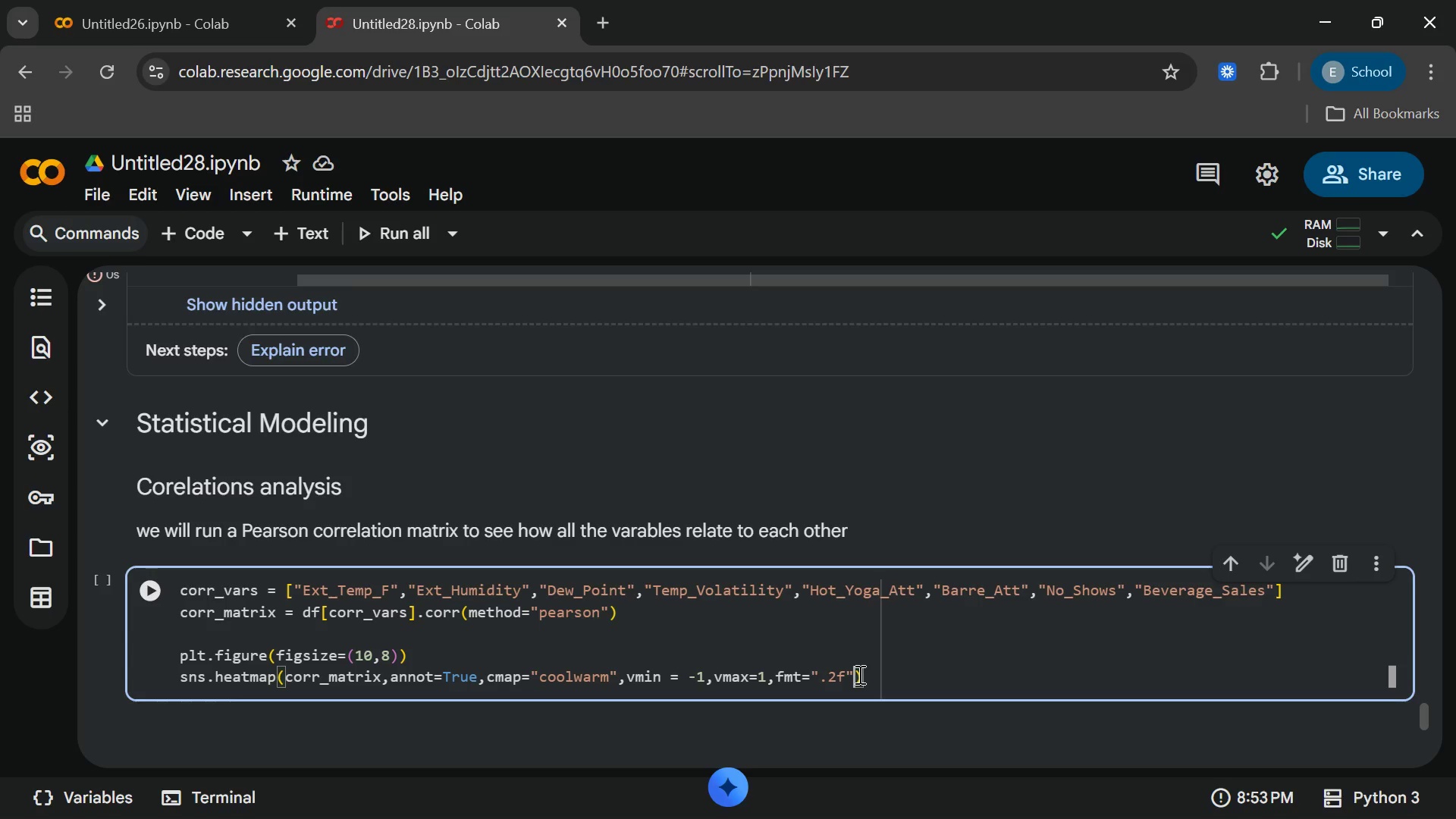 
type(,linewidth)
 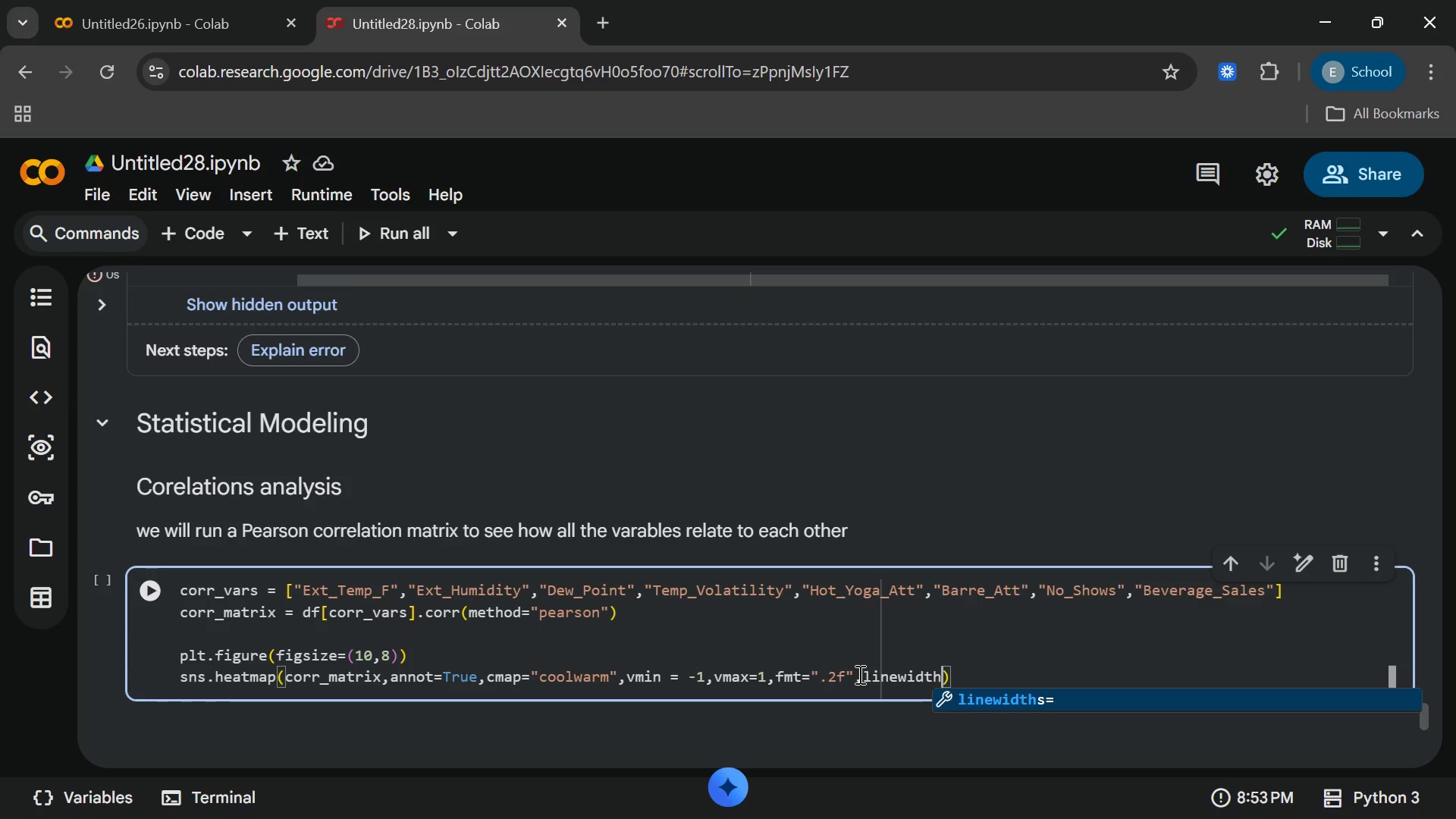 
wait(5.74)
 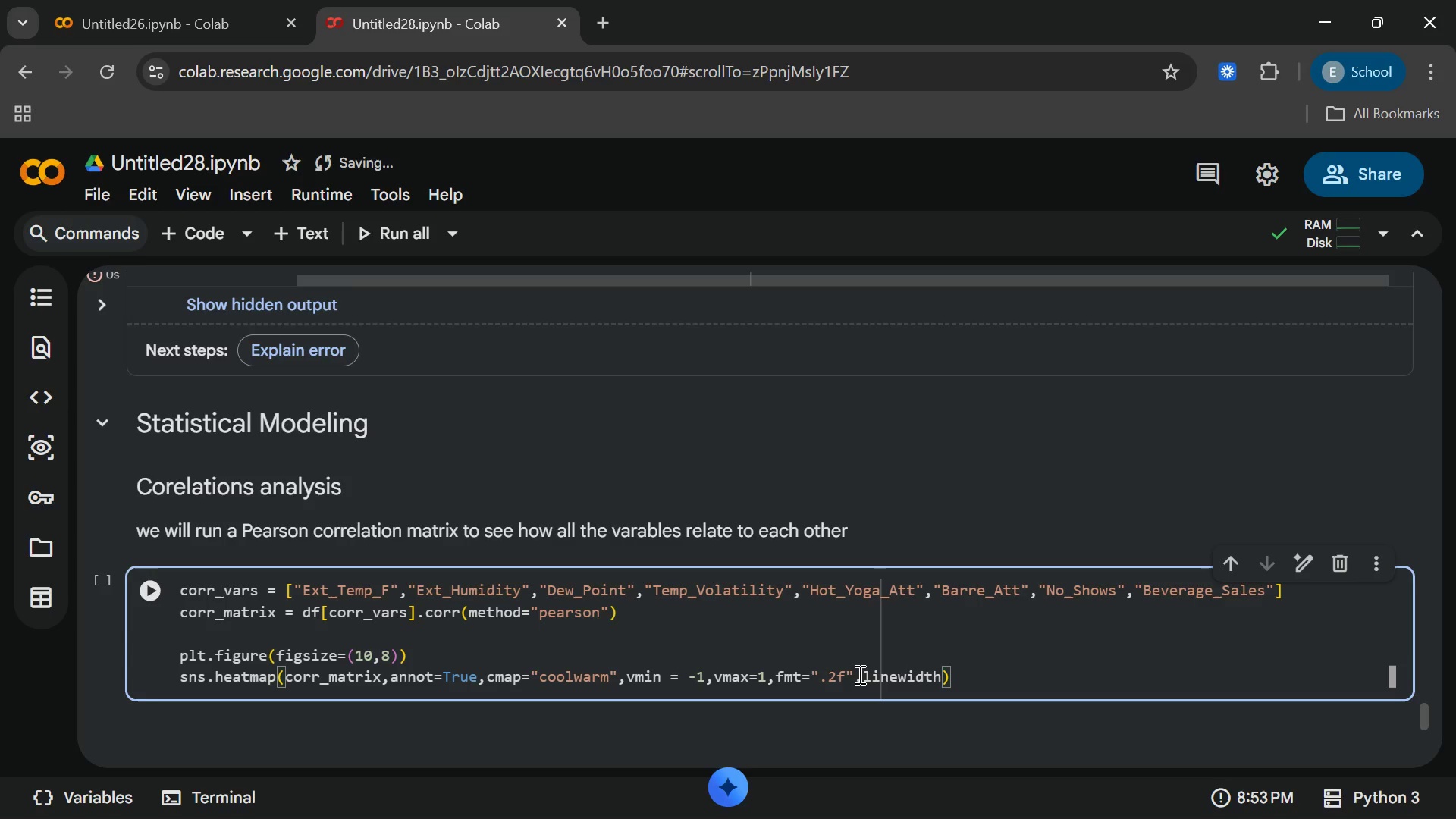 
key(Enter)
 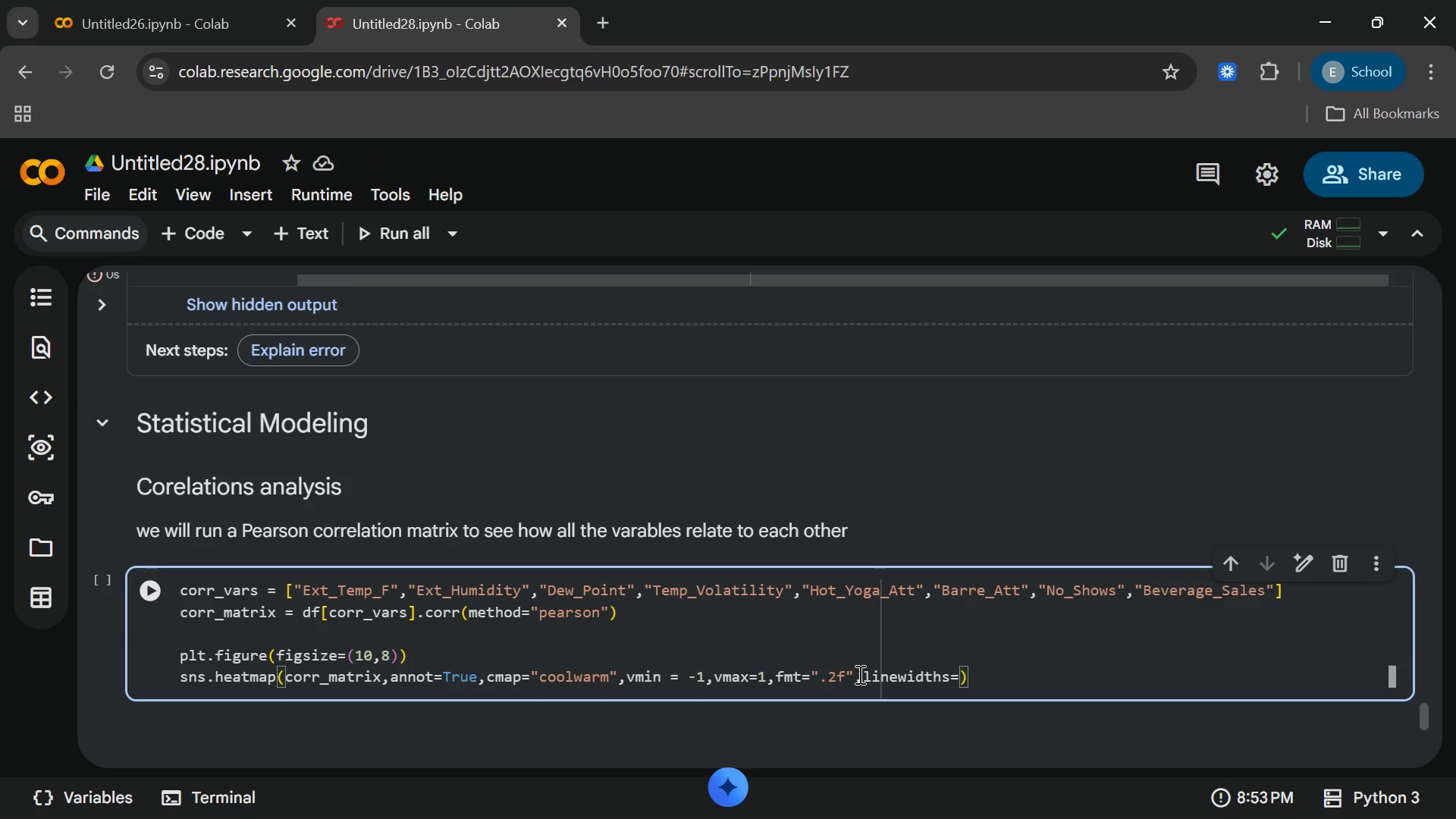 
key(5)
 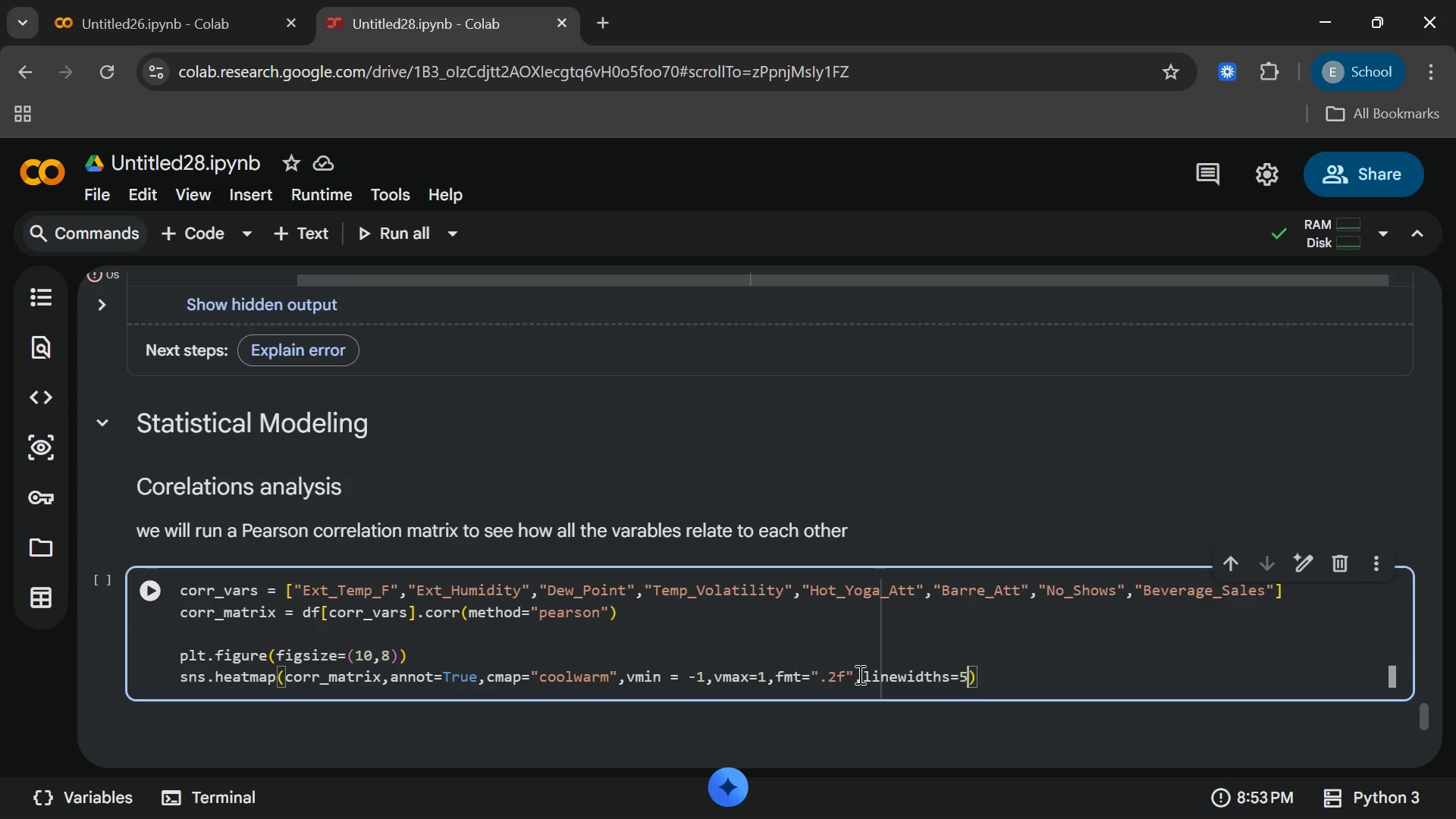 
key(ArrowRight)
 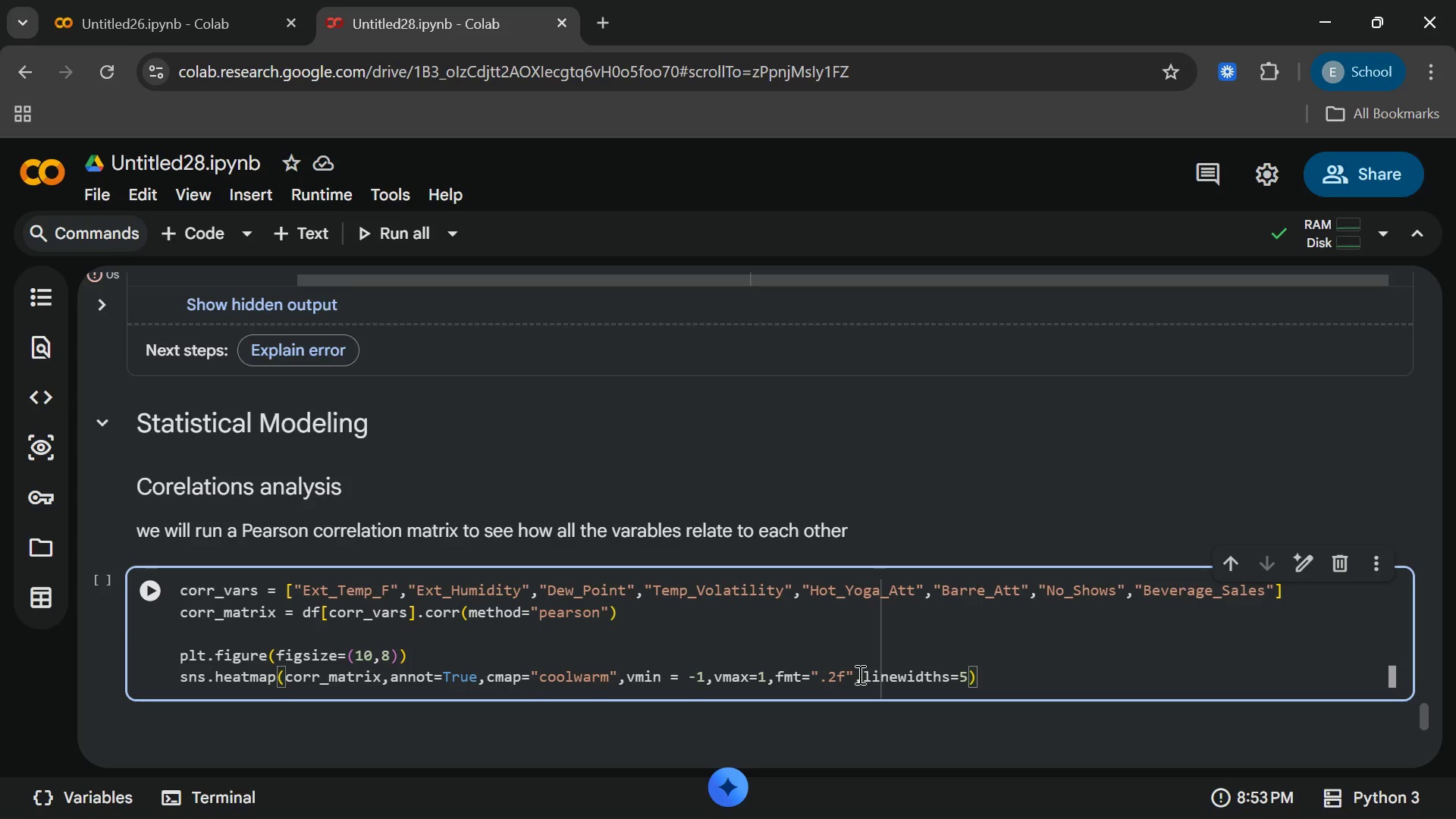 
key(Enter)
 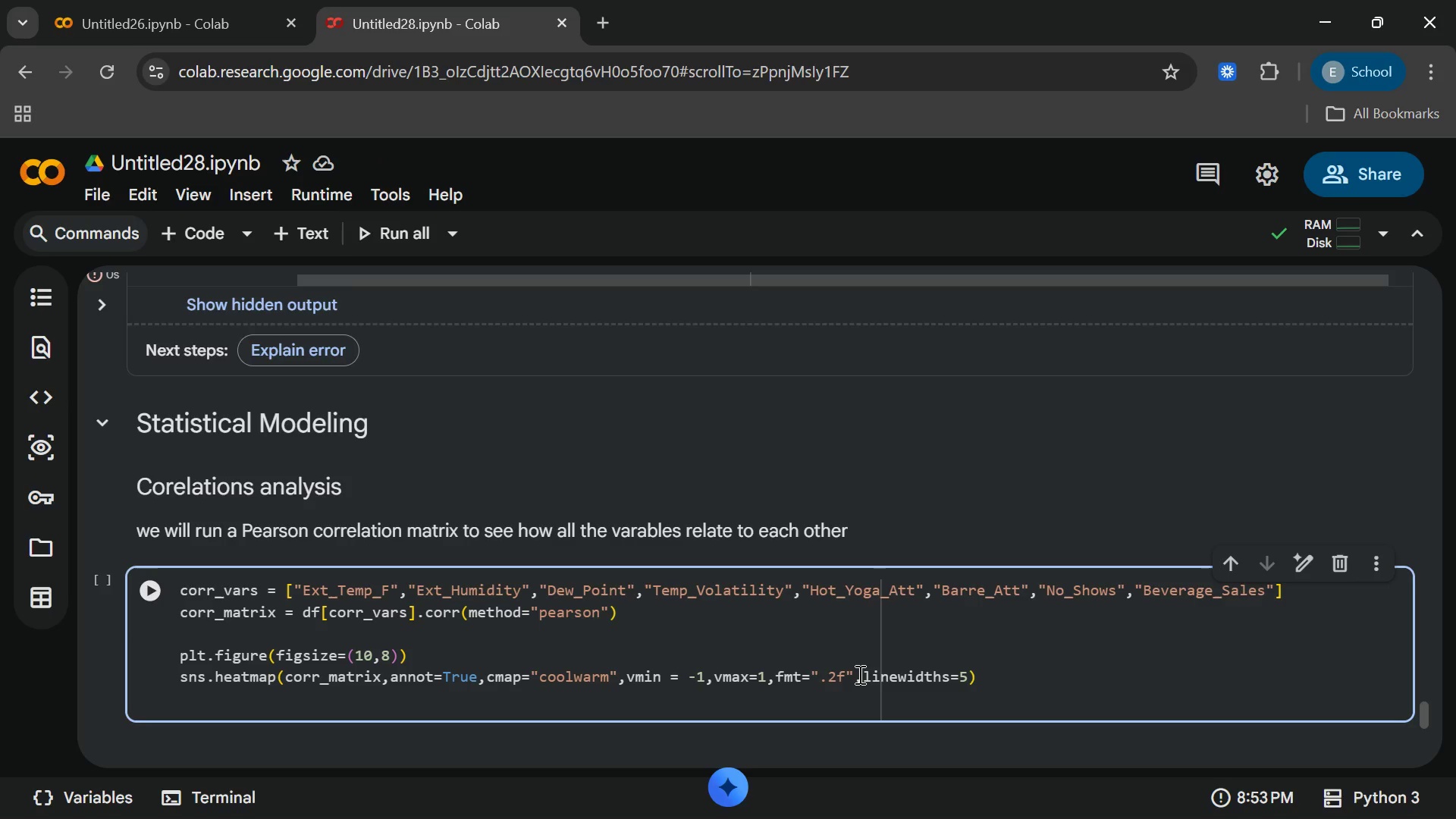 
type(plt.titk)
key(Backspace)
type(le)
 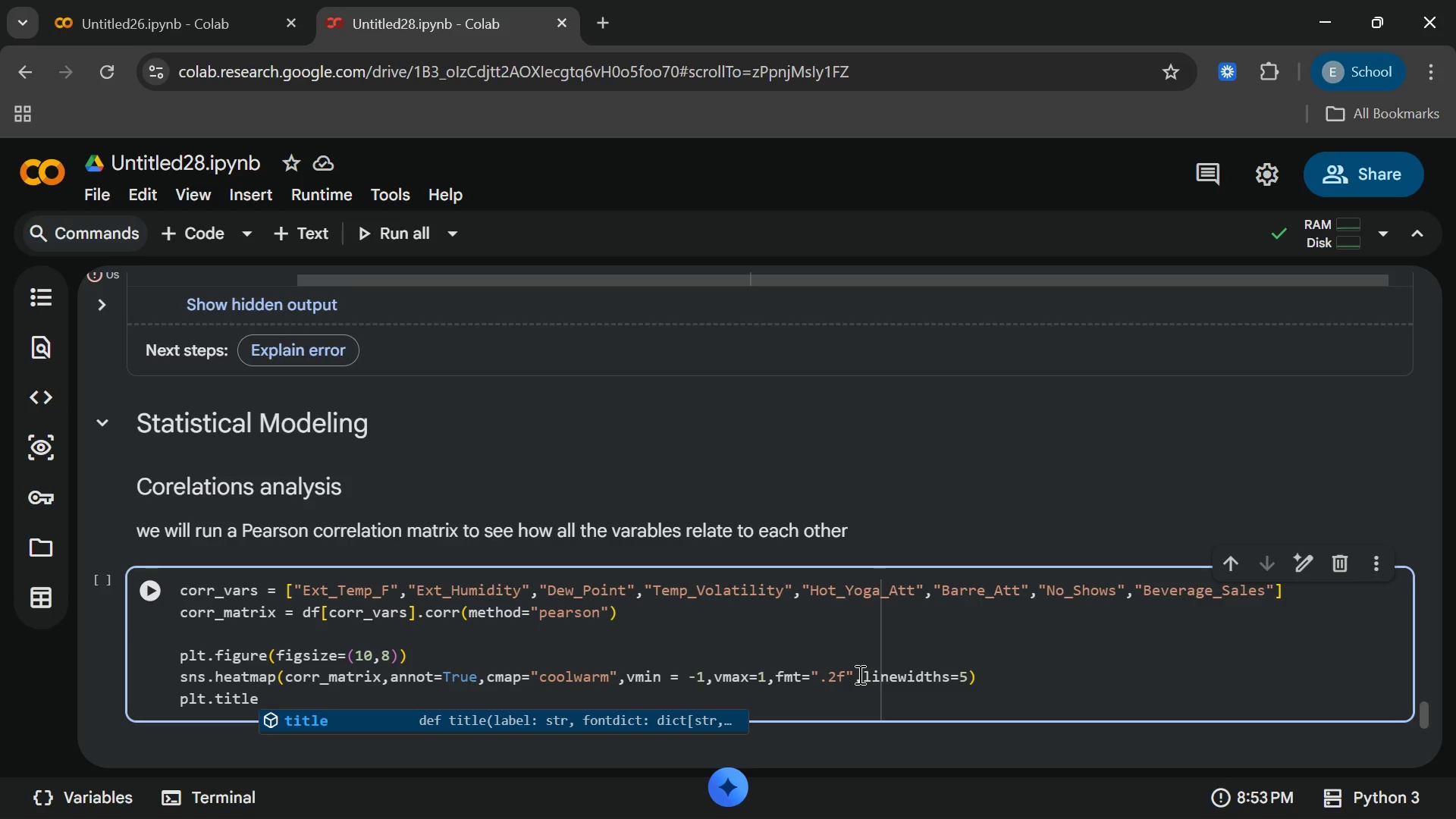 
wait(5.14)
 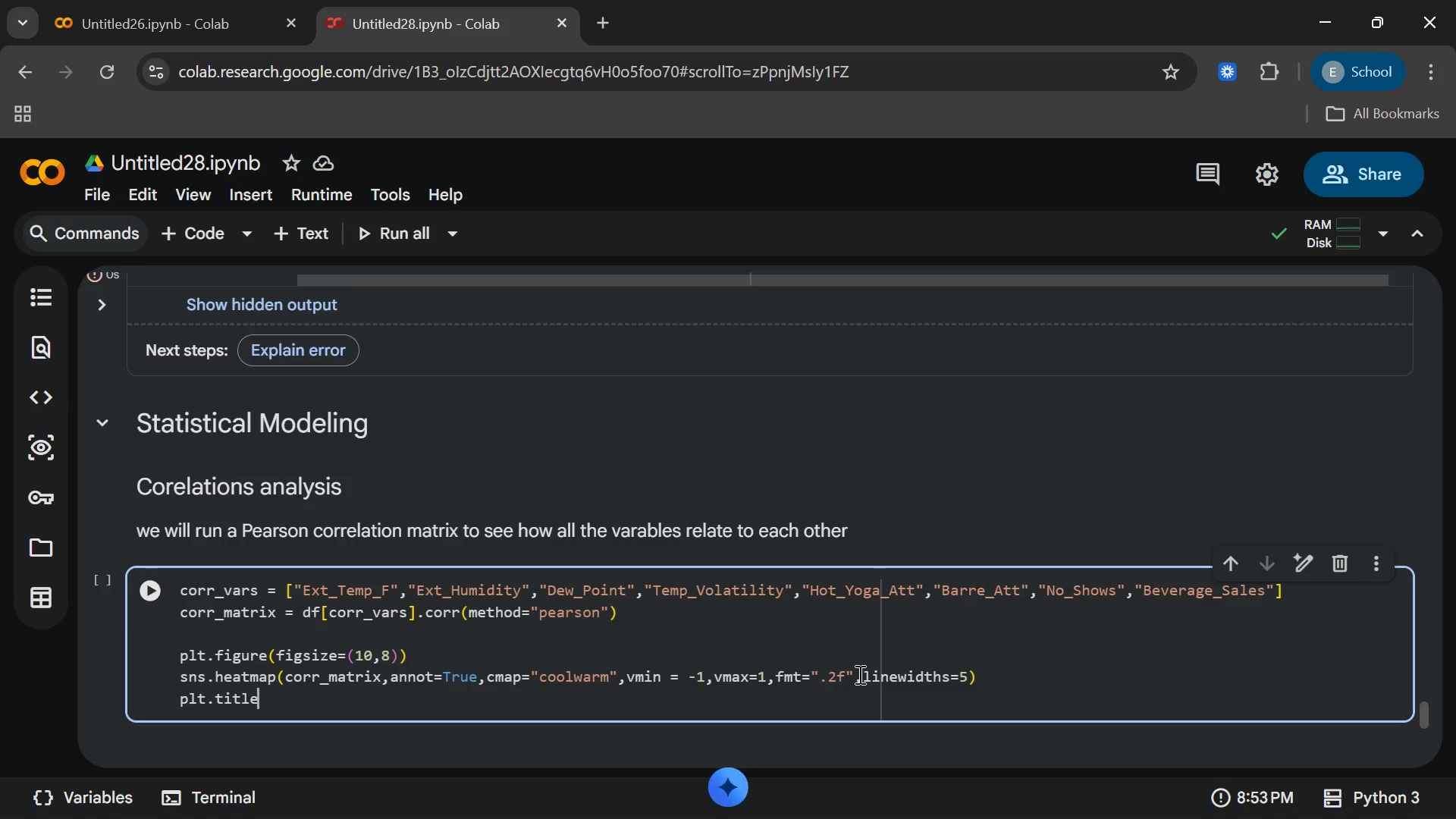 
type(("ppearsom)
 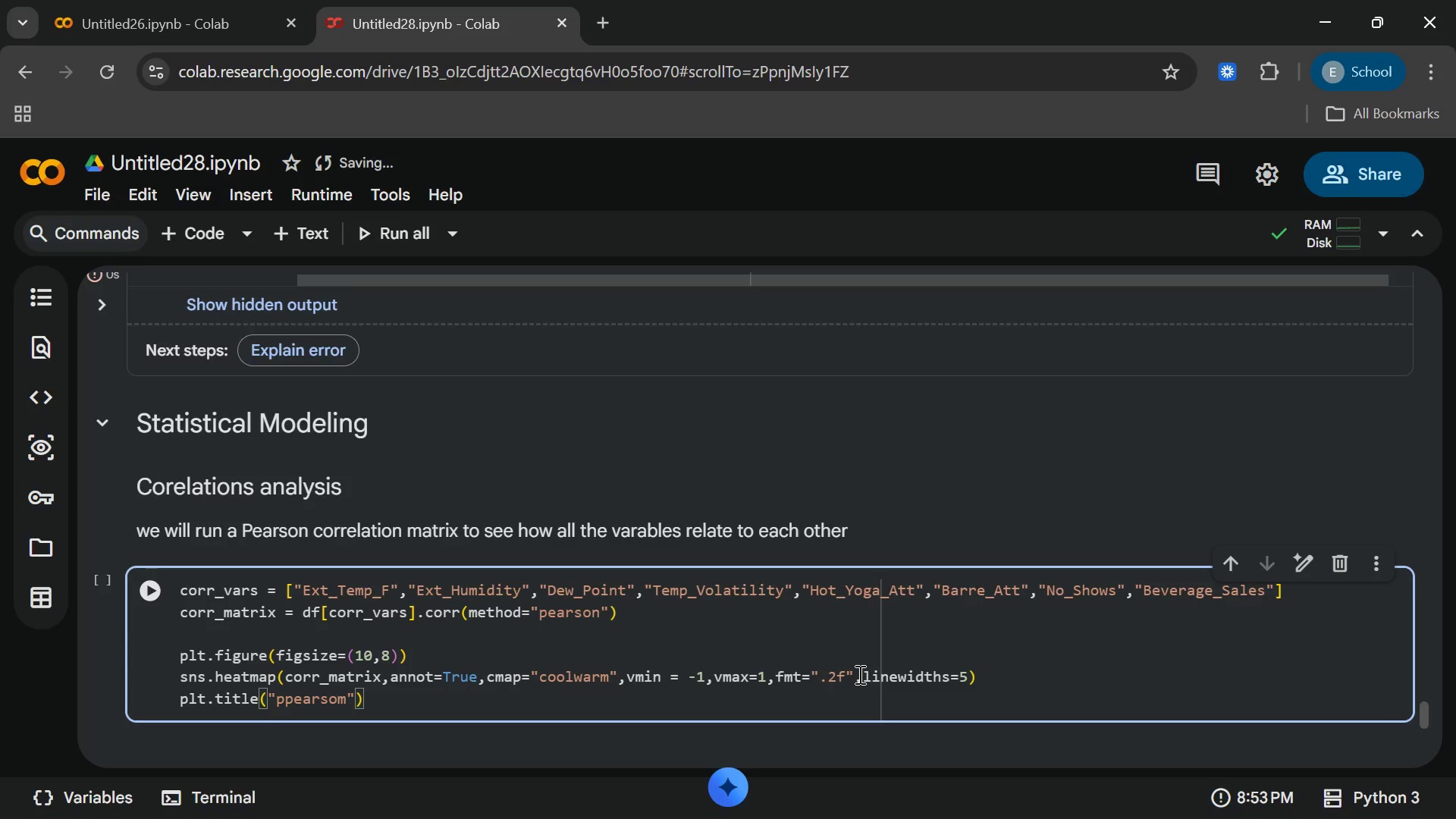 
key(ArrowLeft)
 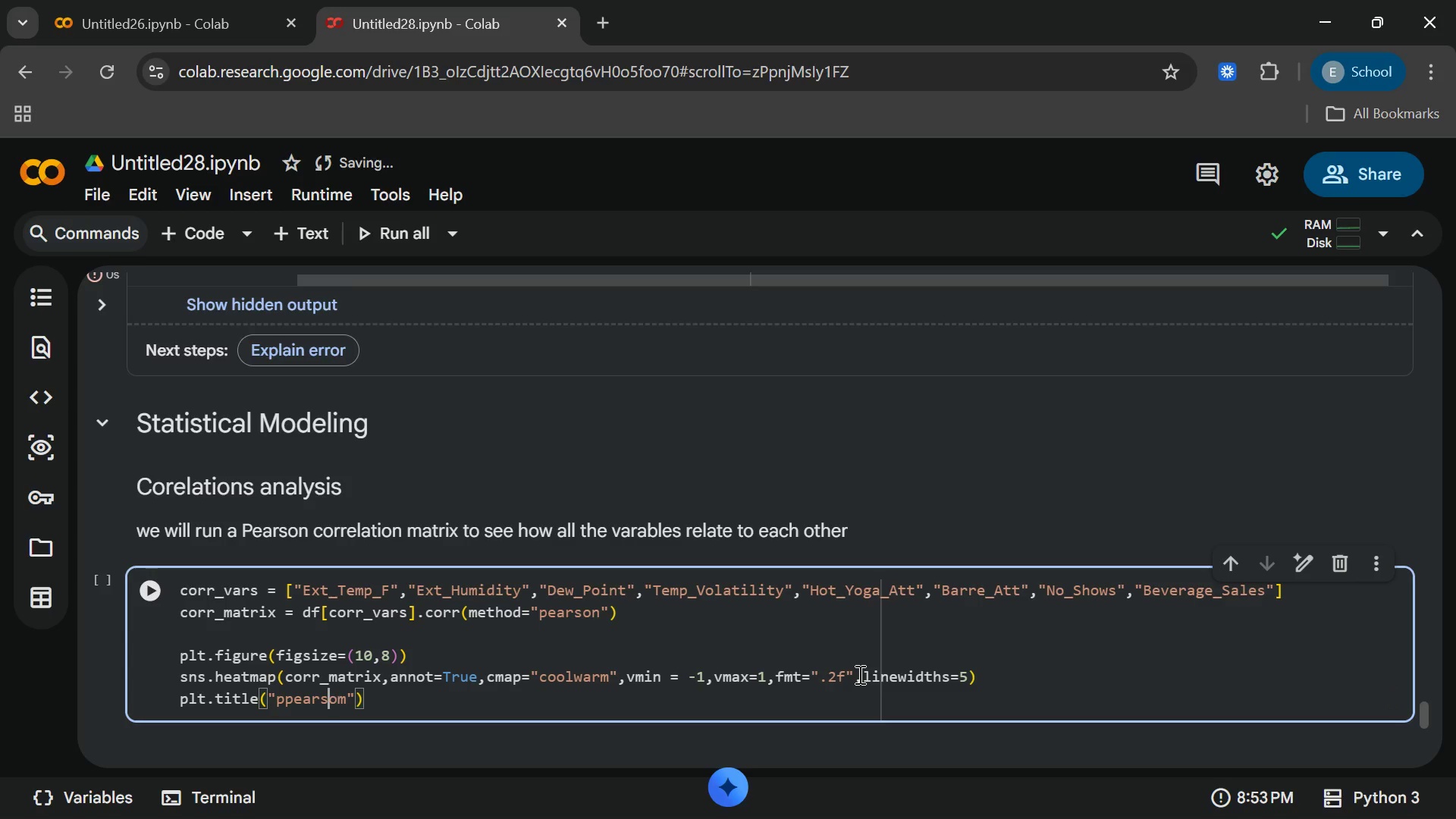 
hold_key(key=ArrowLeft, duration=0.42)
 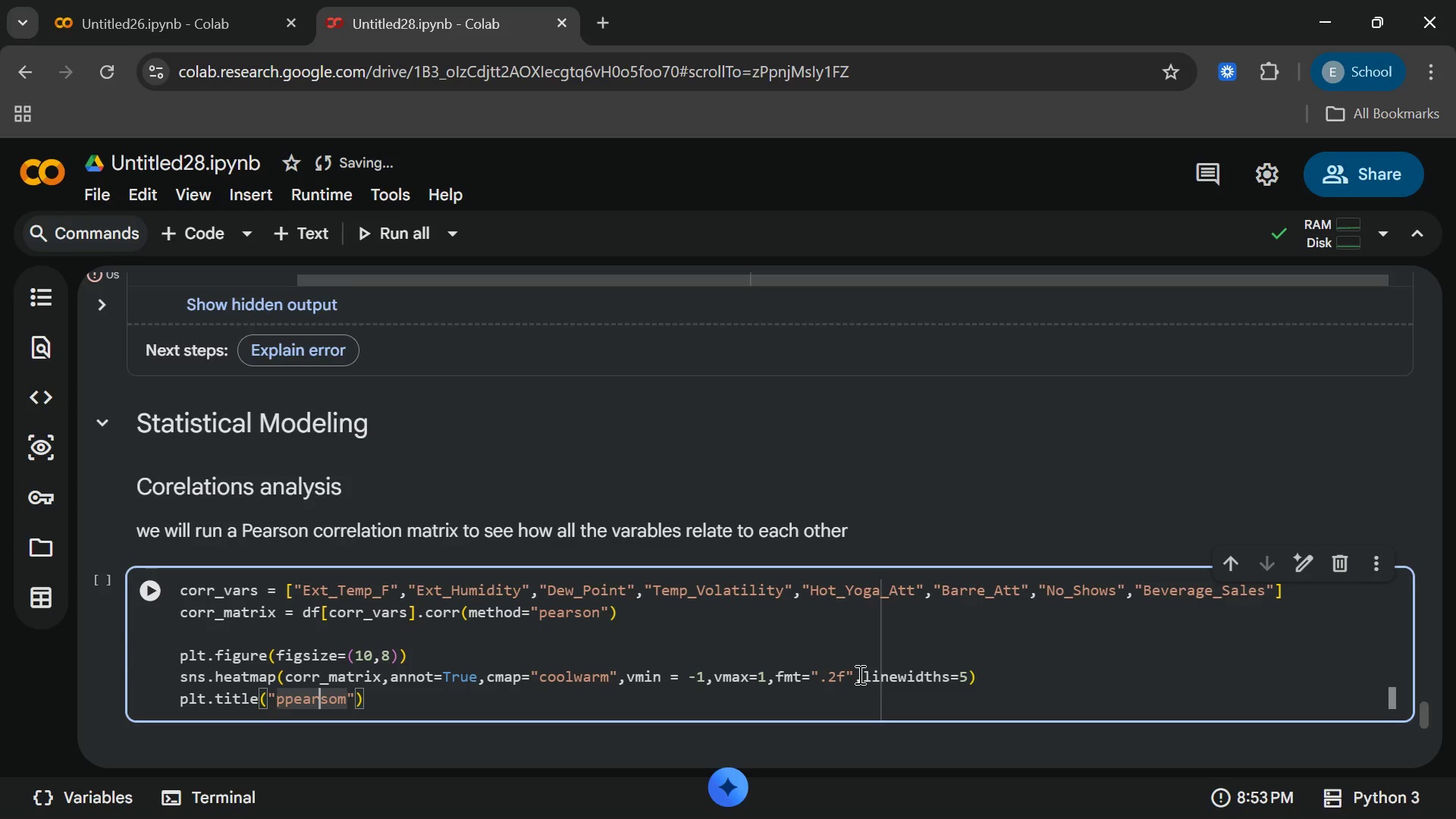 
key(ArrowLeft)
 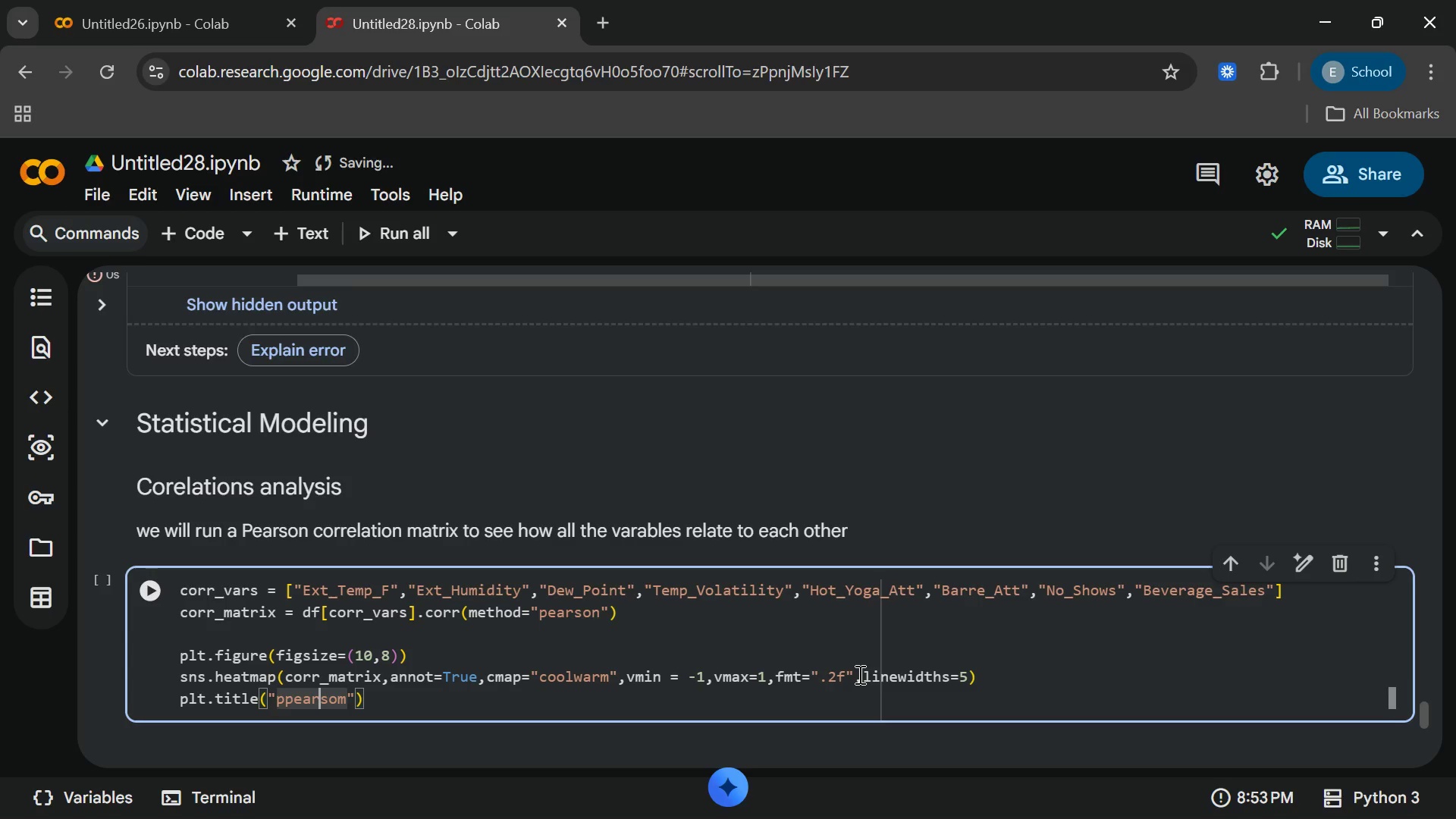 
key(ArrowRight)
 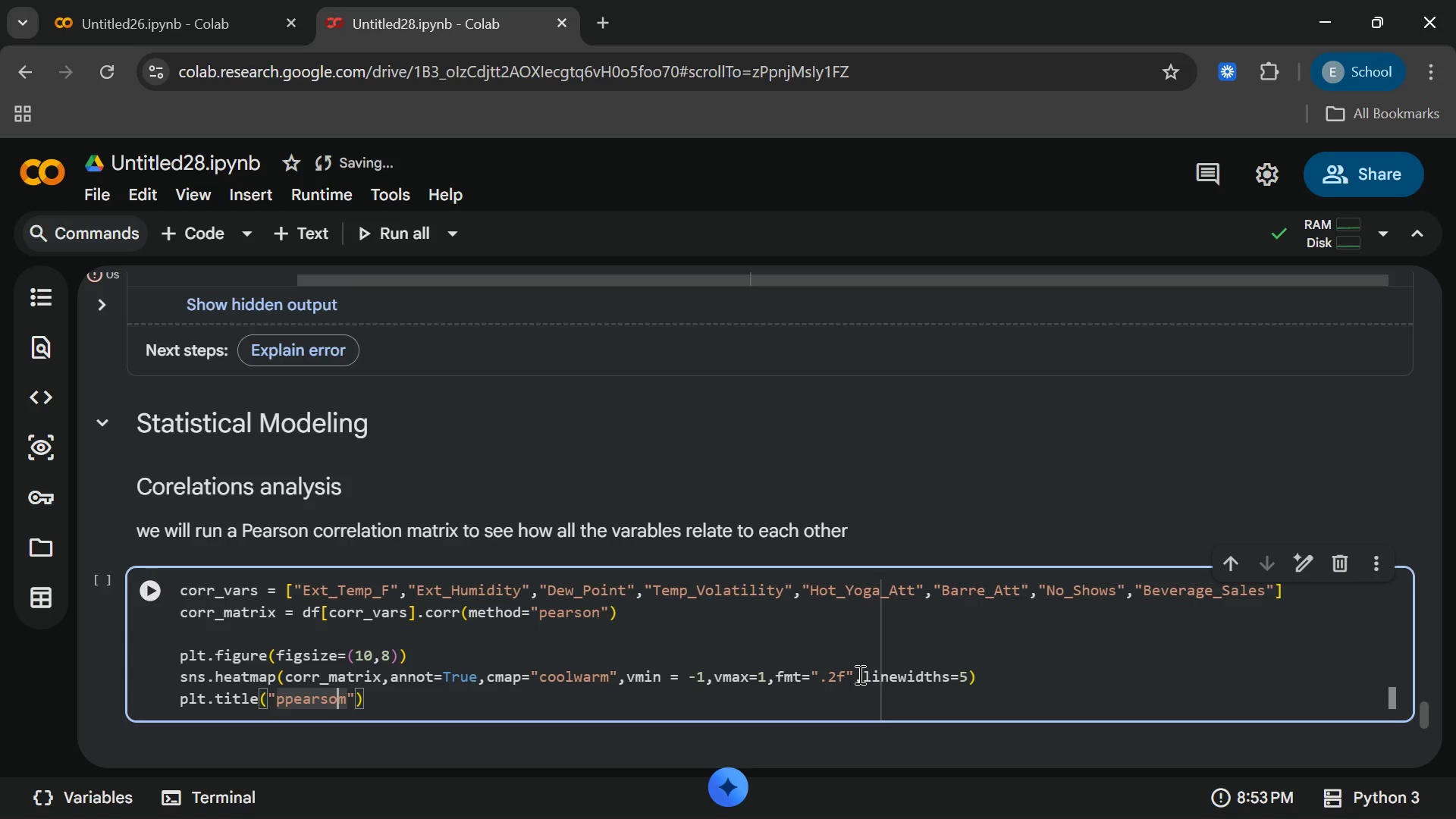 
key(ArrowRight)
 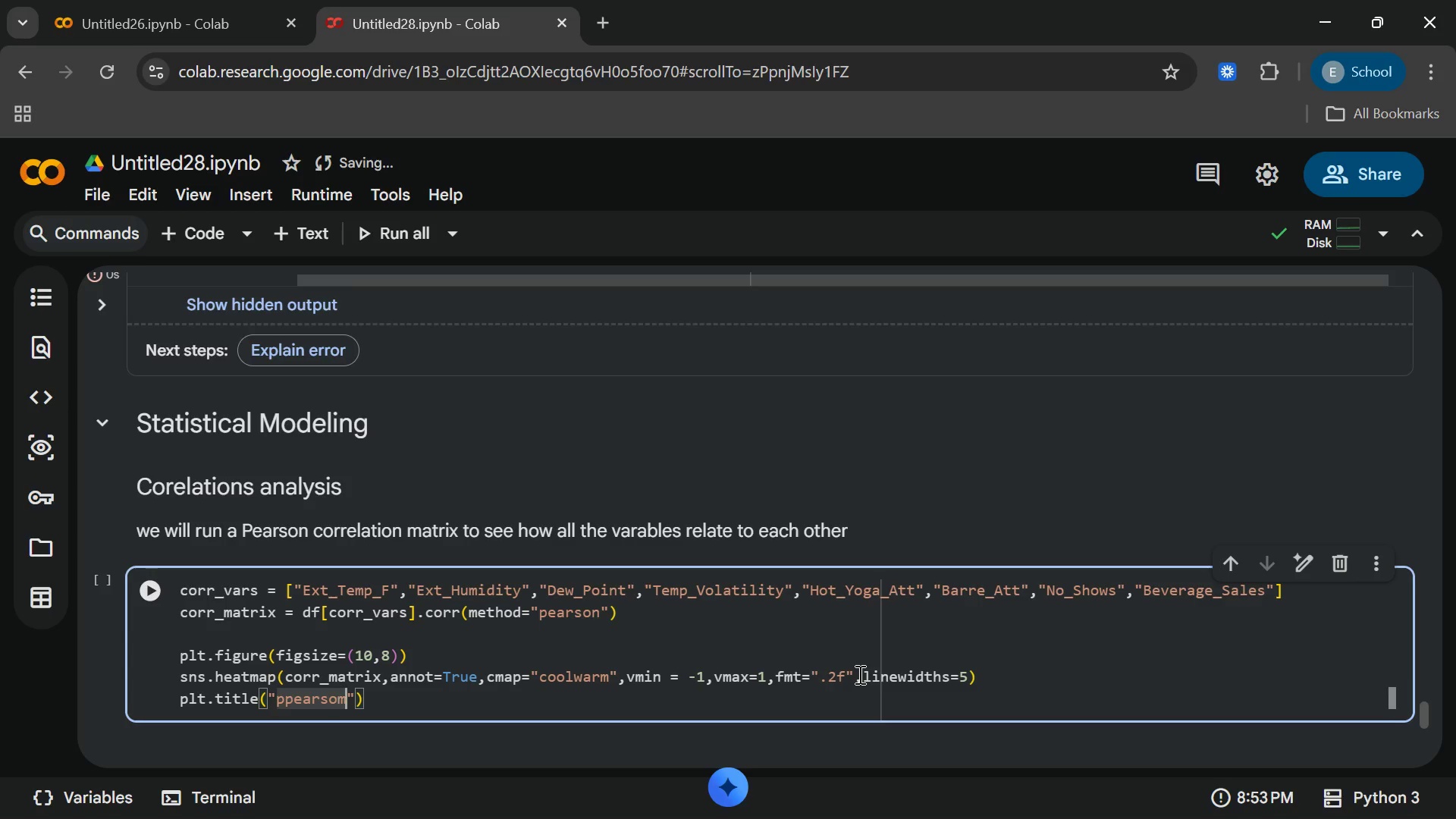 
key(ArrowRight)
 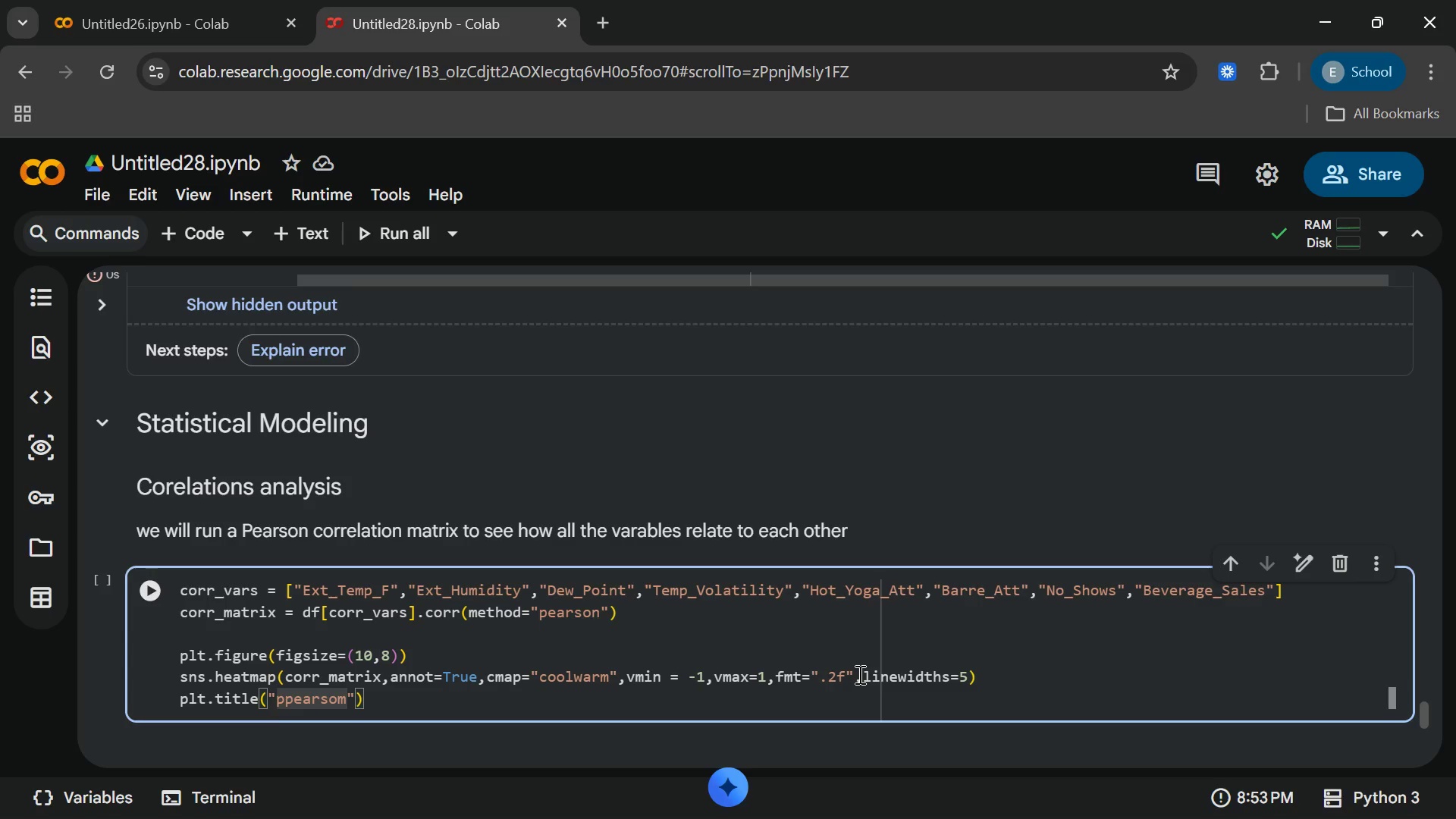 
key(Backspace)
 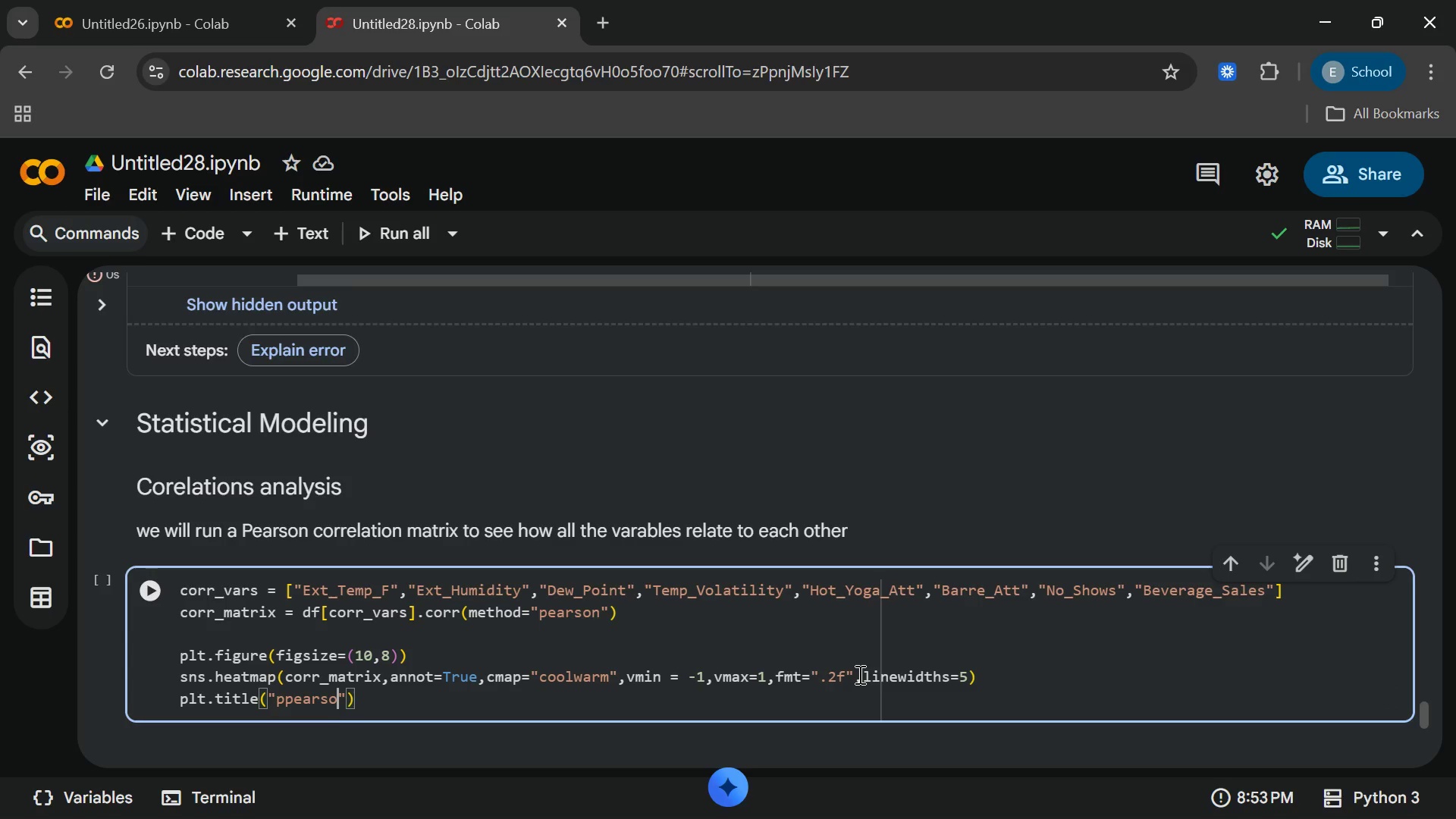 
key(N)
 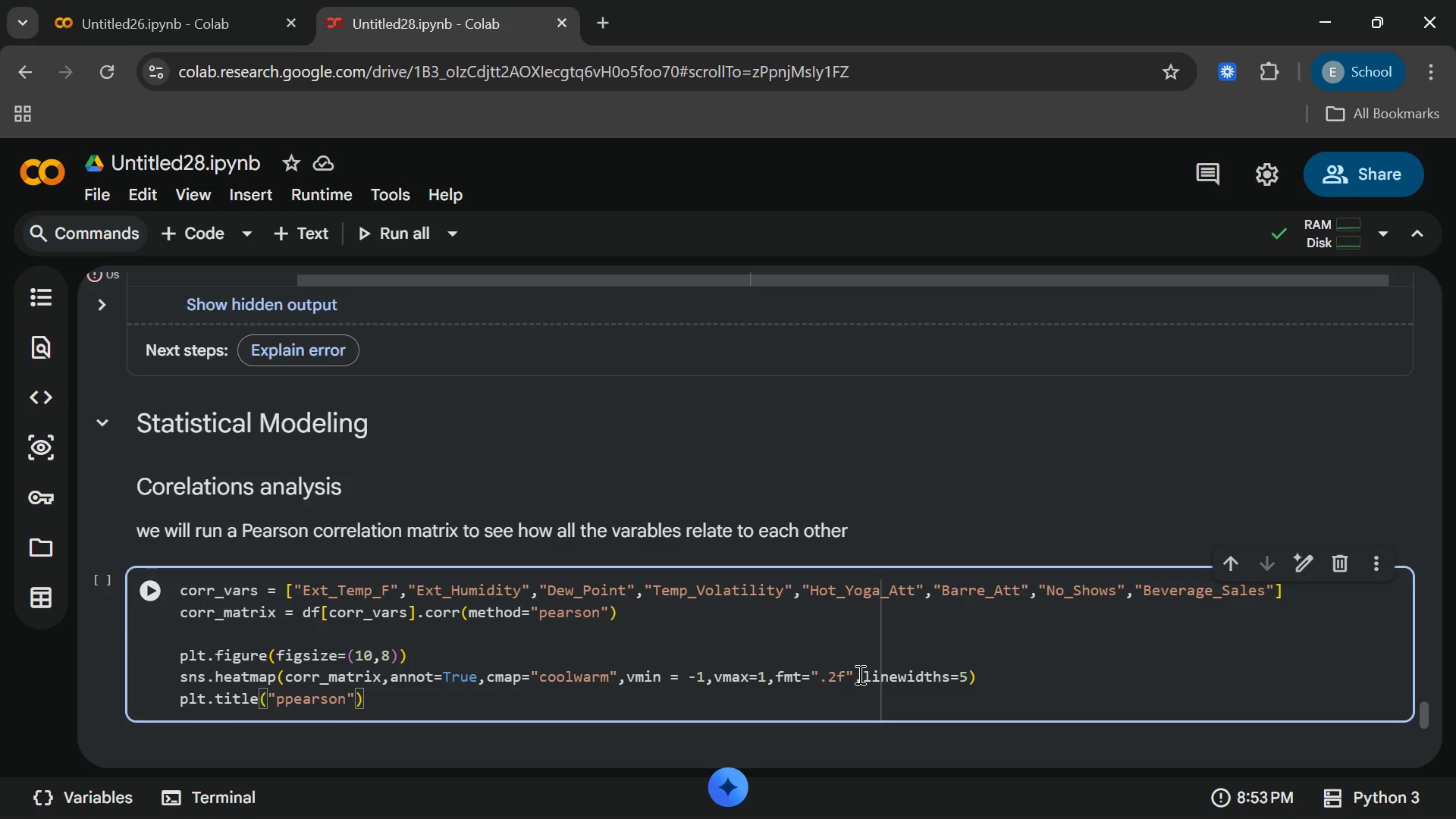 
hold_key(key=ArrowLeft, duration=0.67)
 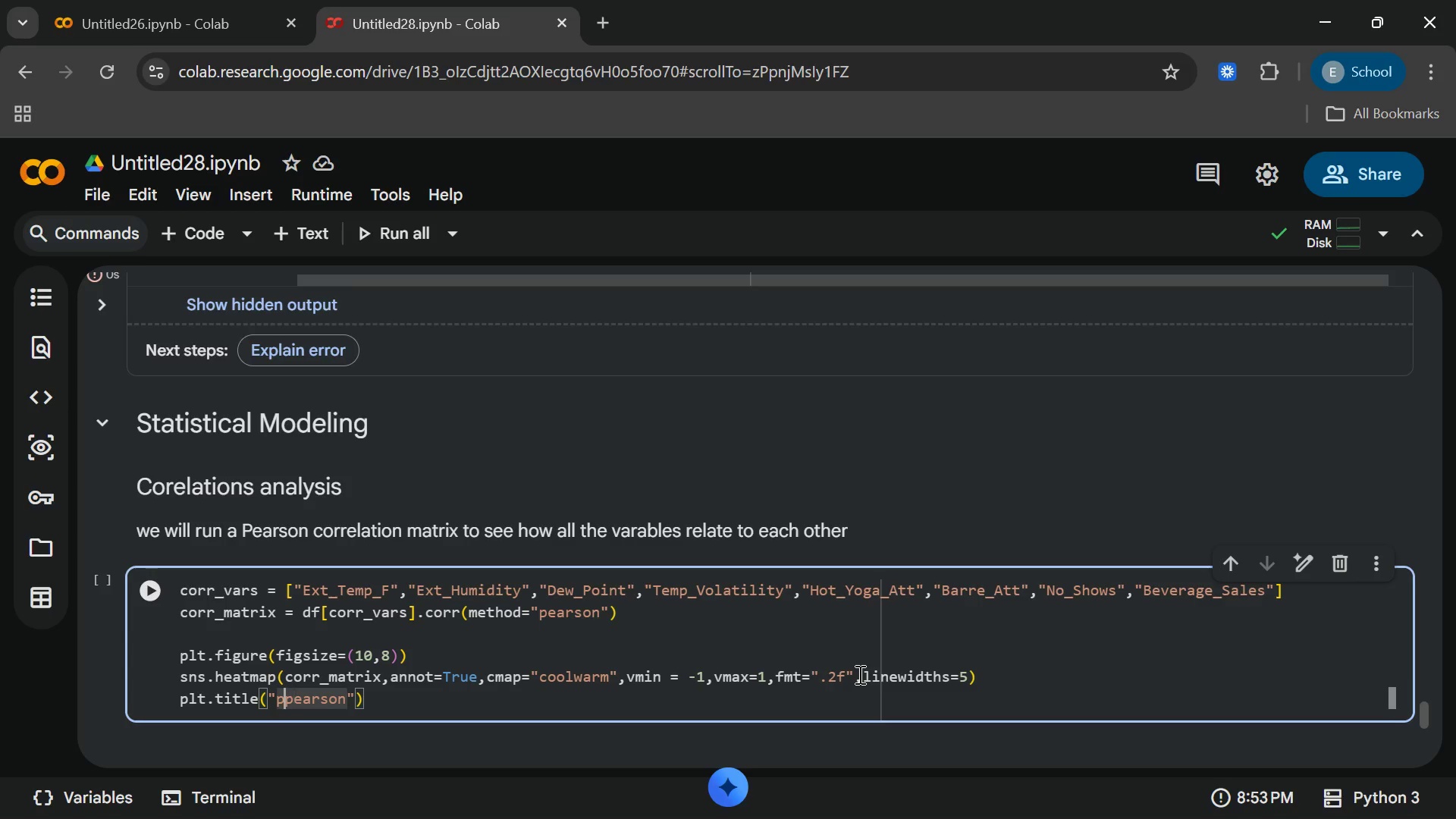 
key(ArrowLeft)
 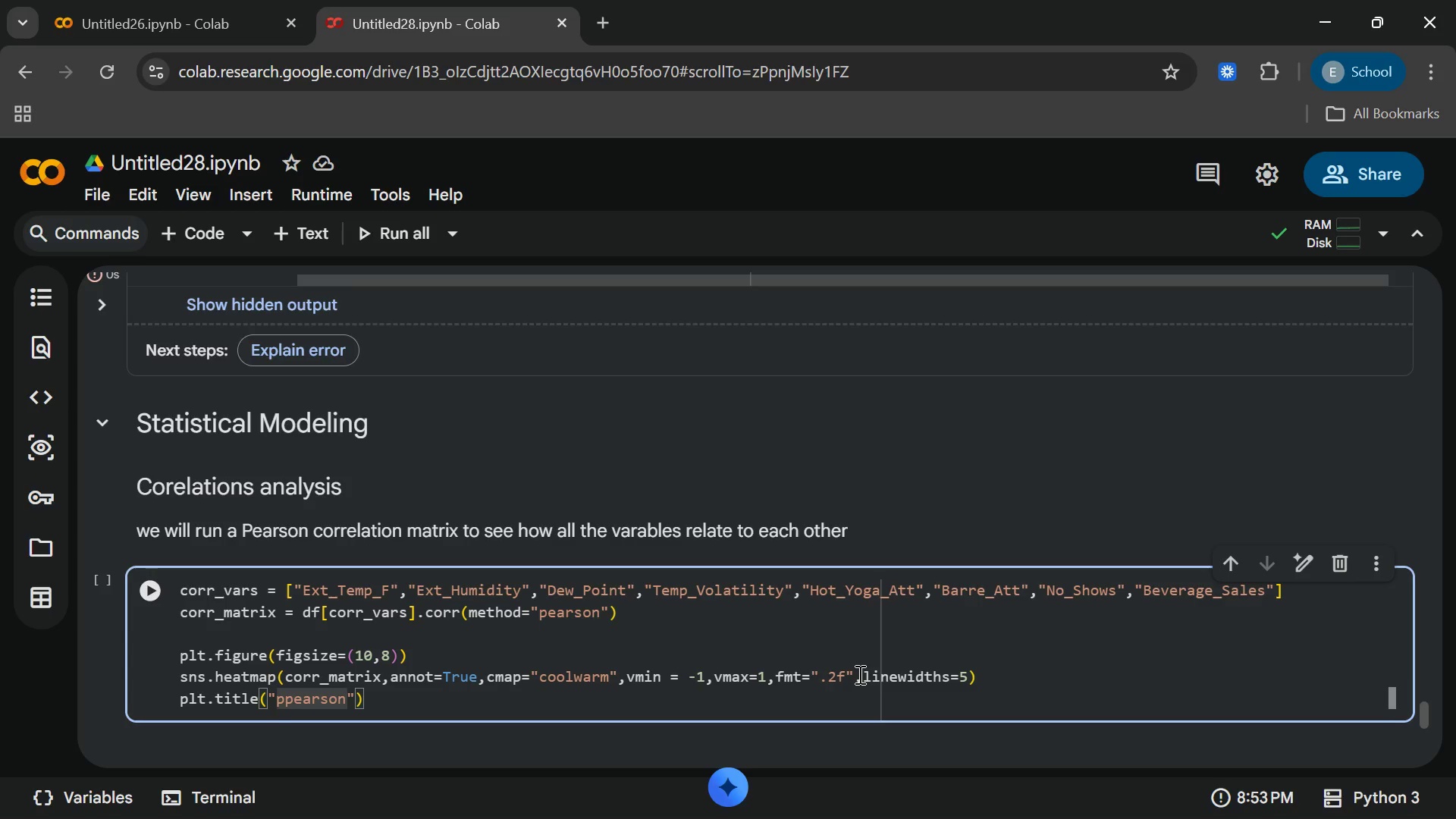 
key(Backspace)
 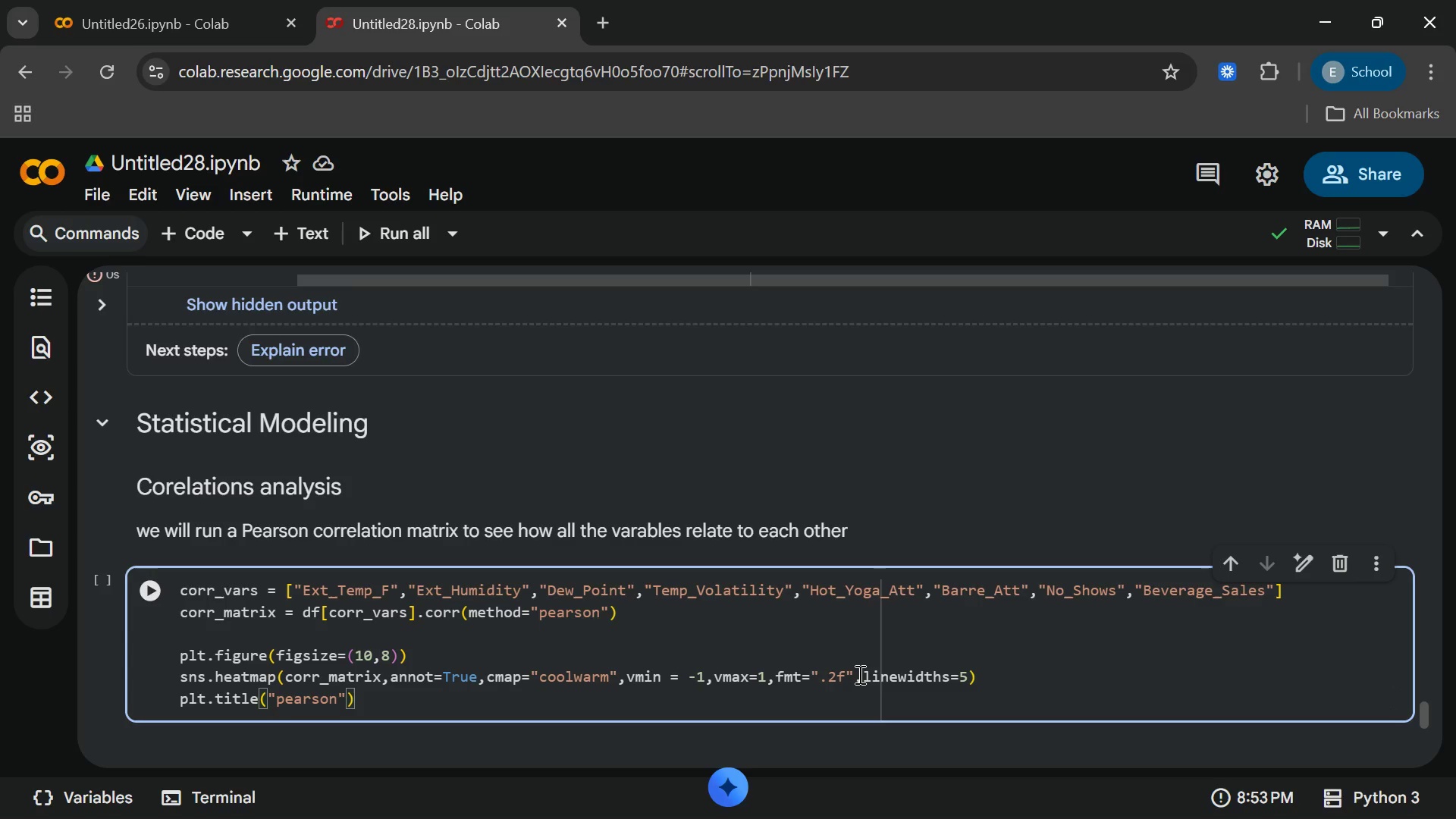 
hold_key(key=ArrowRight, duration=0.64)
 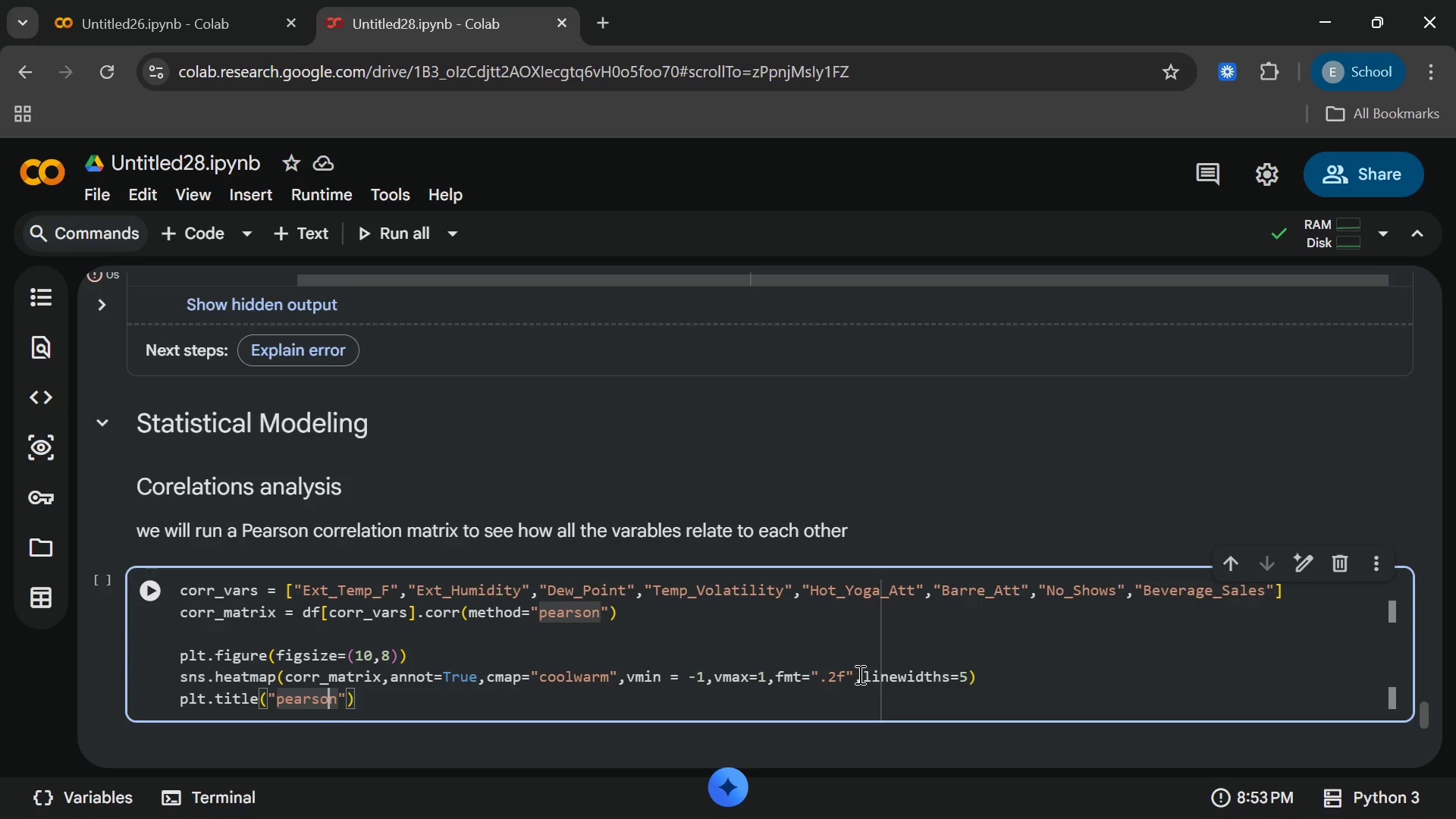 
key(ArrowRight)
 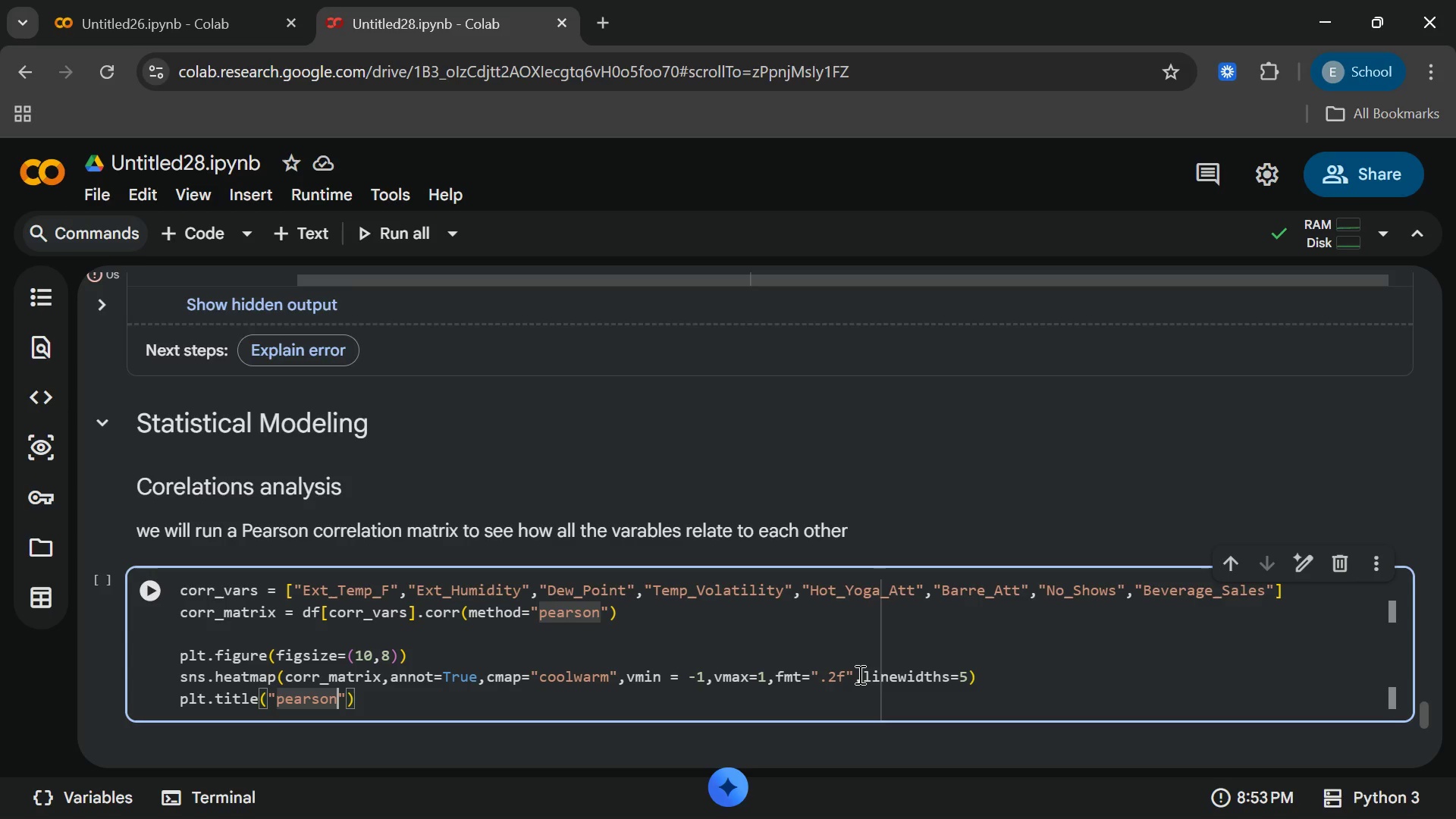 
key(ArrowRight)
 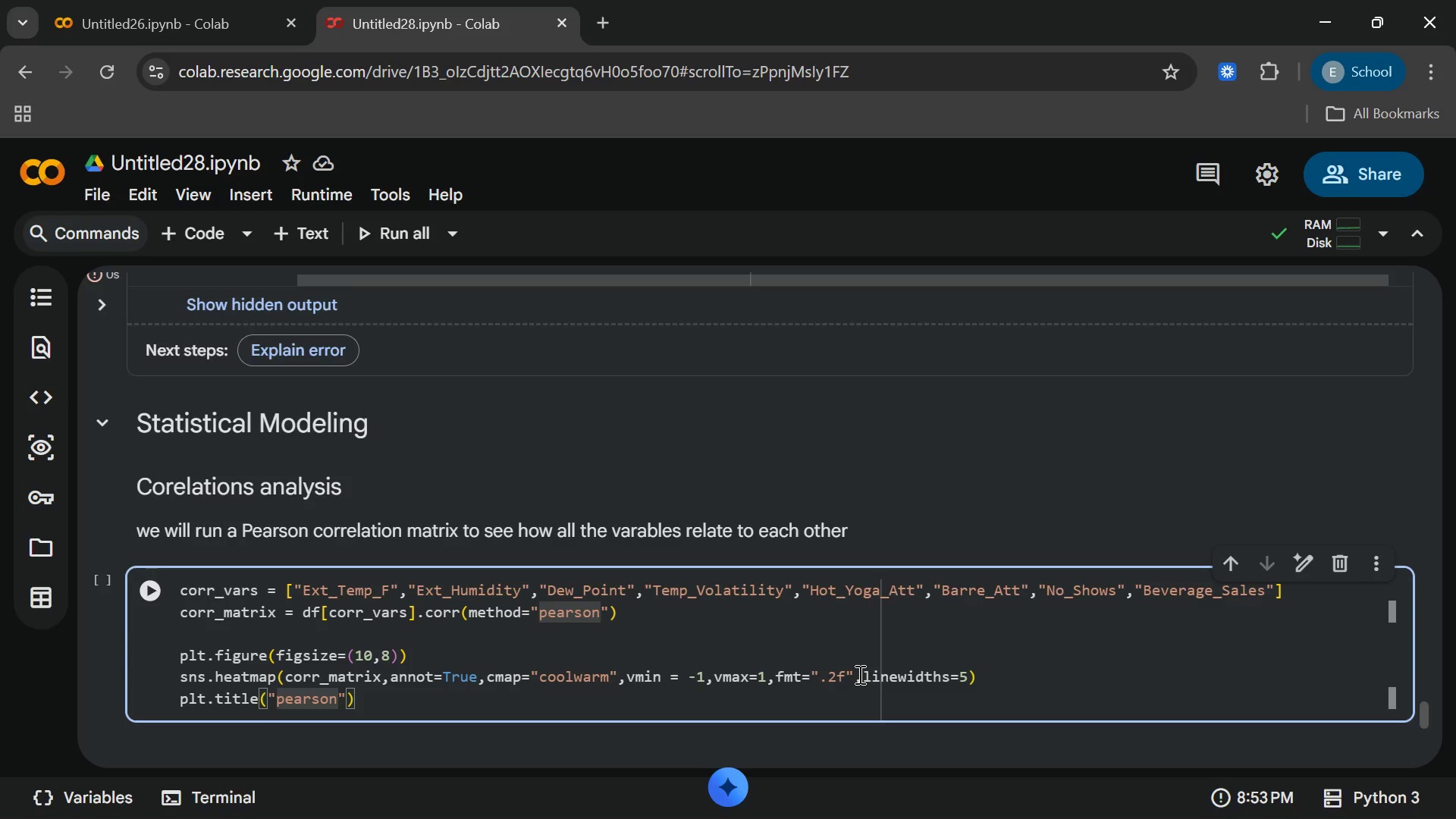 
type( Correlation Matrix:ckimate)
key(Backspace)
key(Backspace)
key(Backspace)
key(Backspace)
key(Backspace)
key(Backspace)
key(Backspace)
type( ClimTE)
key(Backspace)
key(Backspace)
type(ate)
 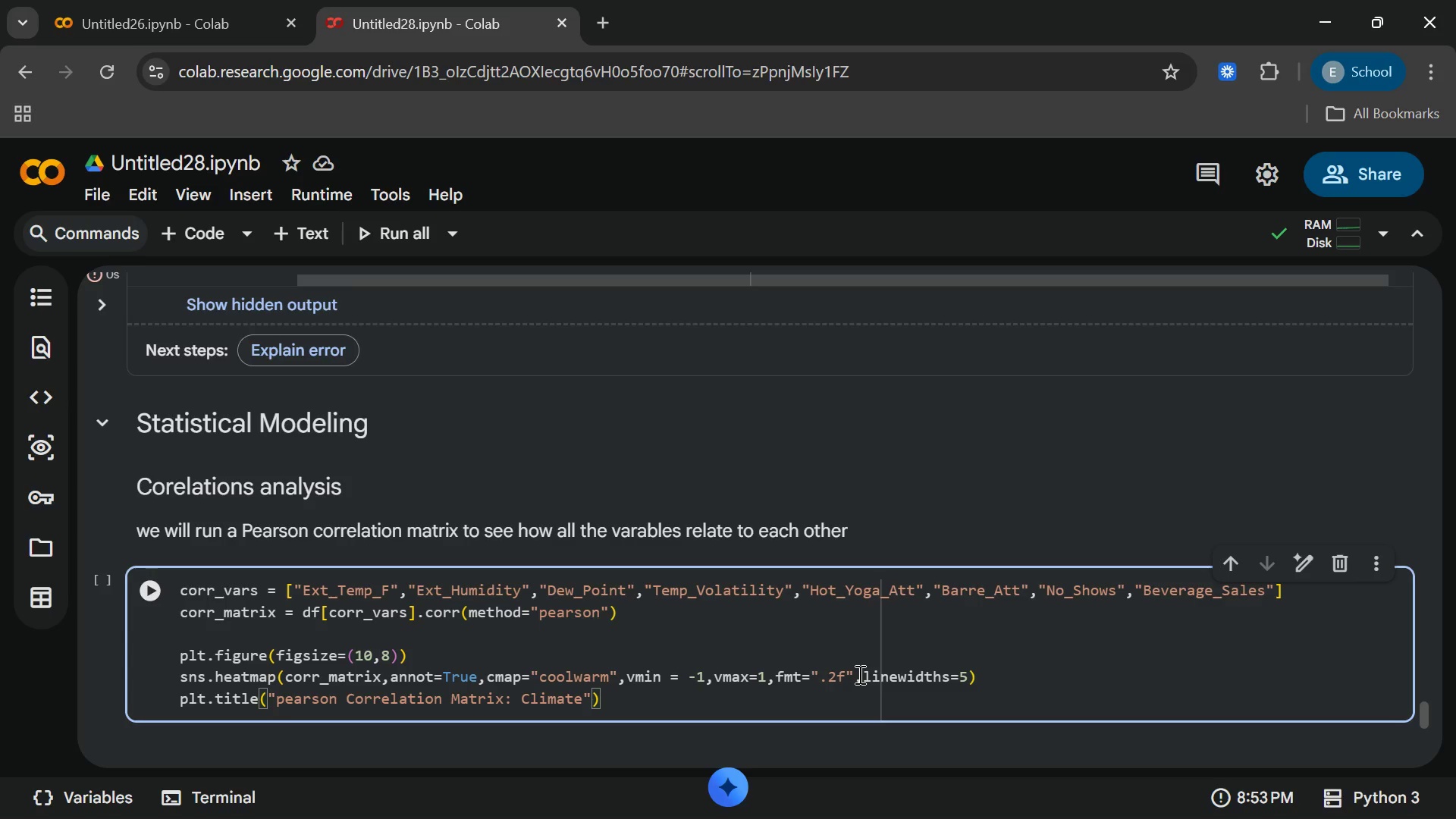 
wait(9.12)
 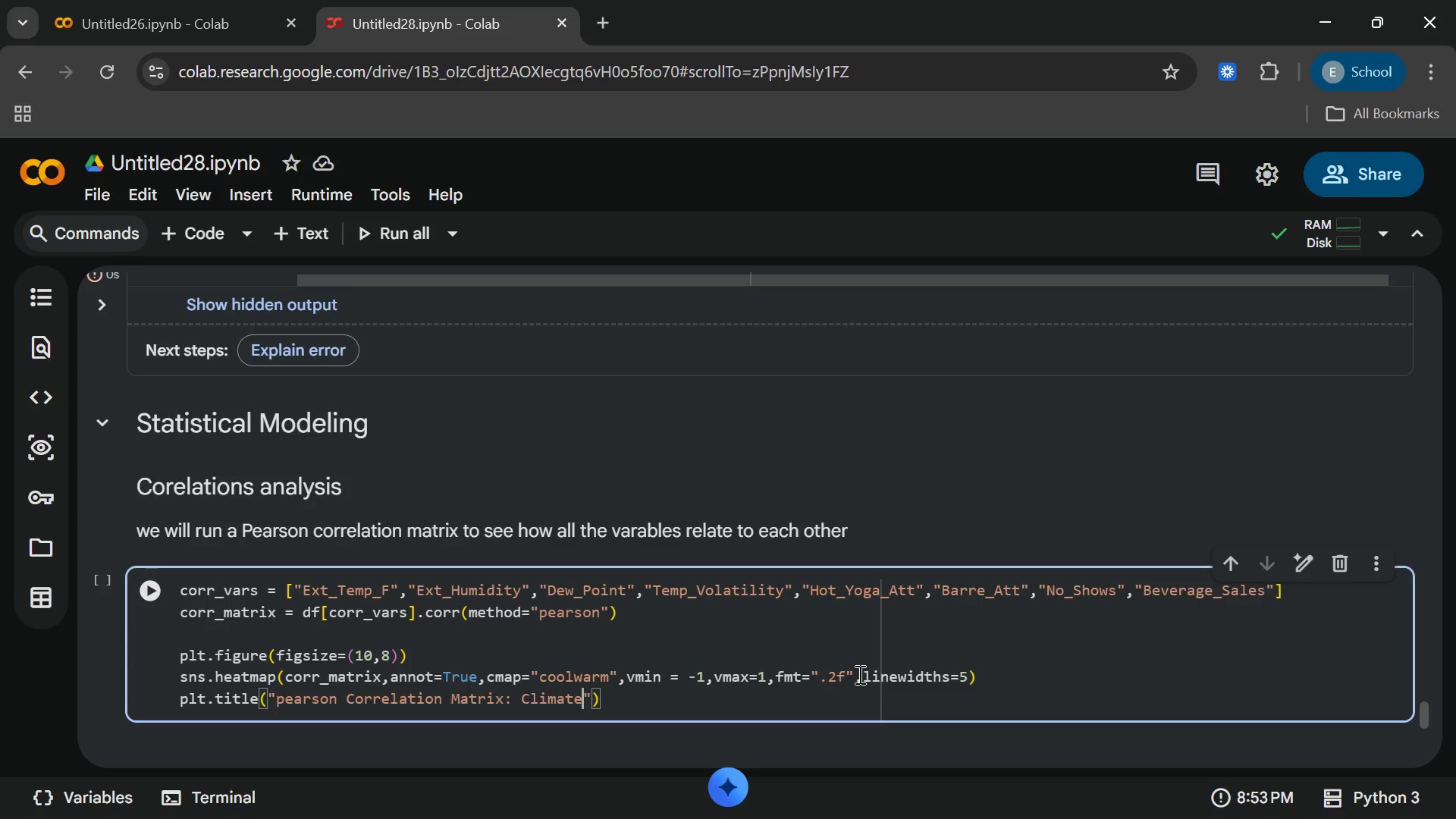 
type( vs)
 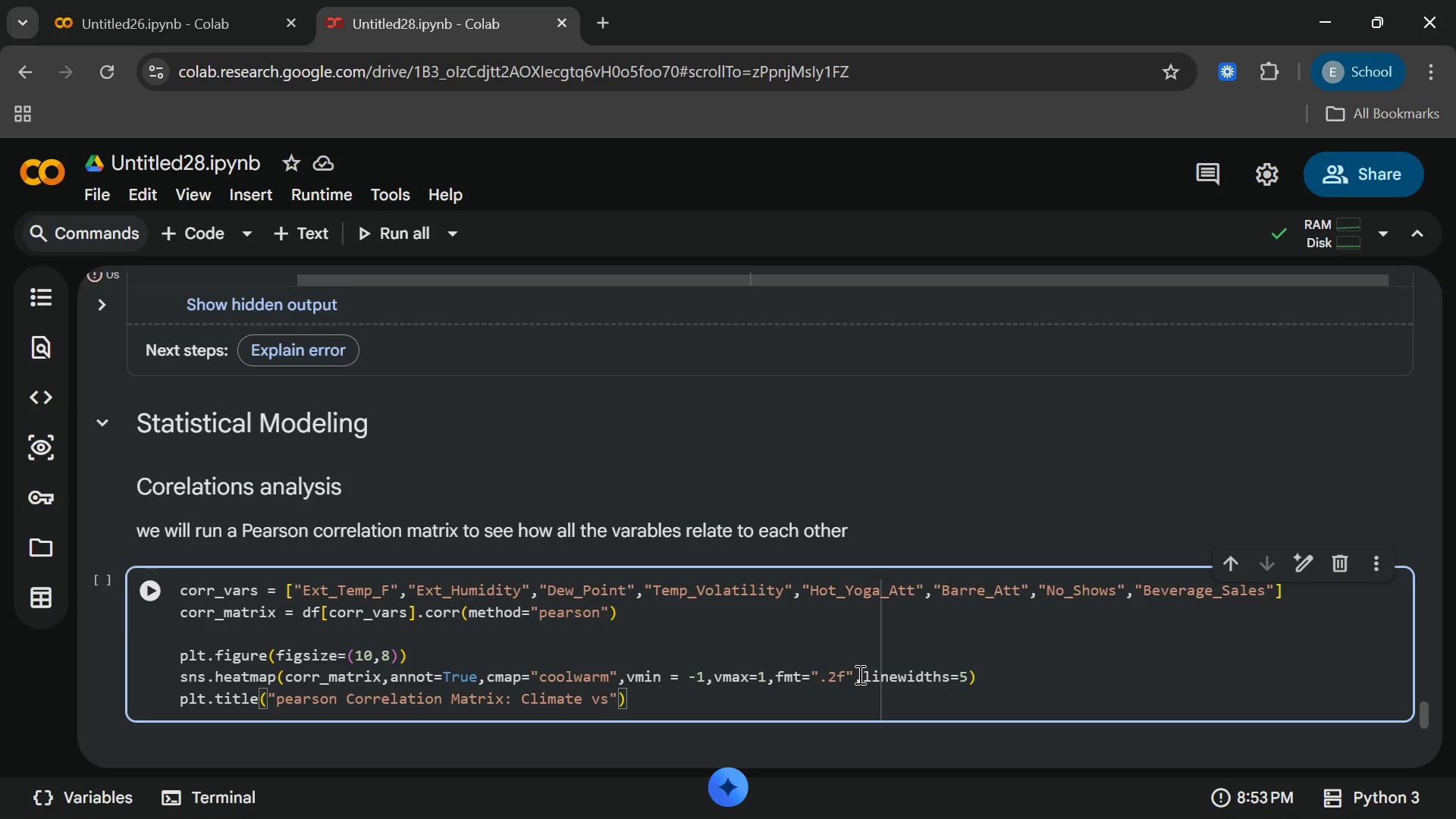 
wait(5.09)
 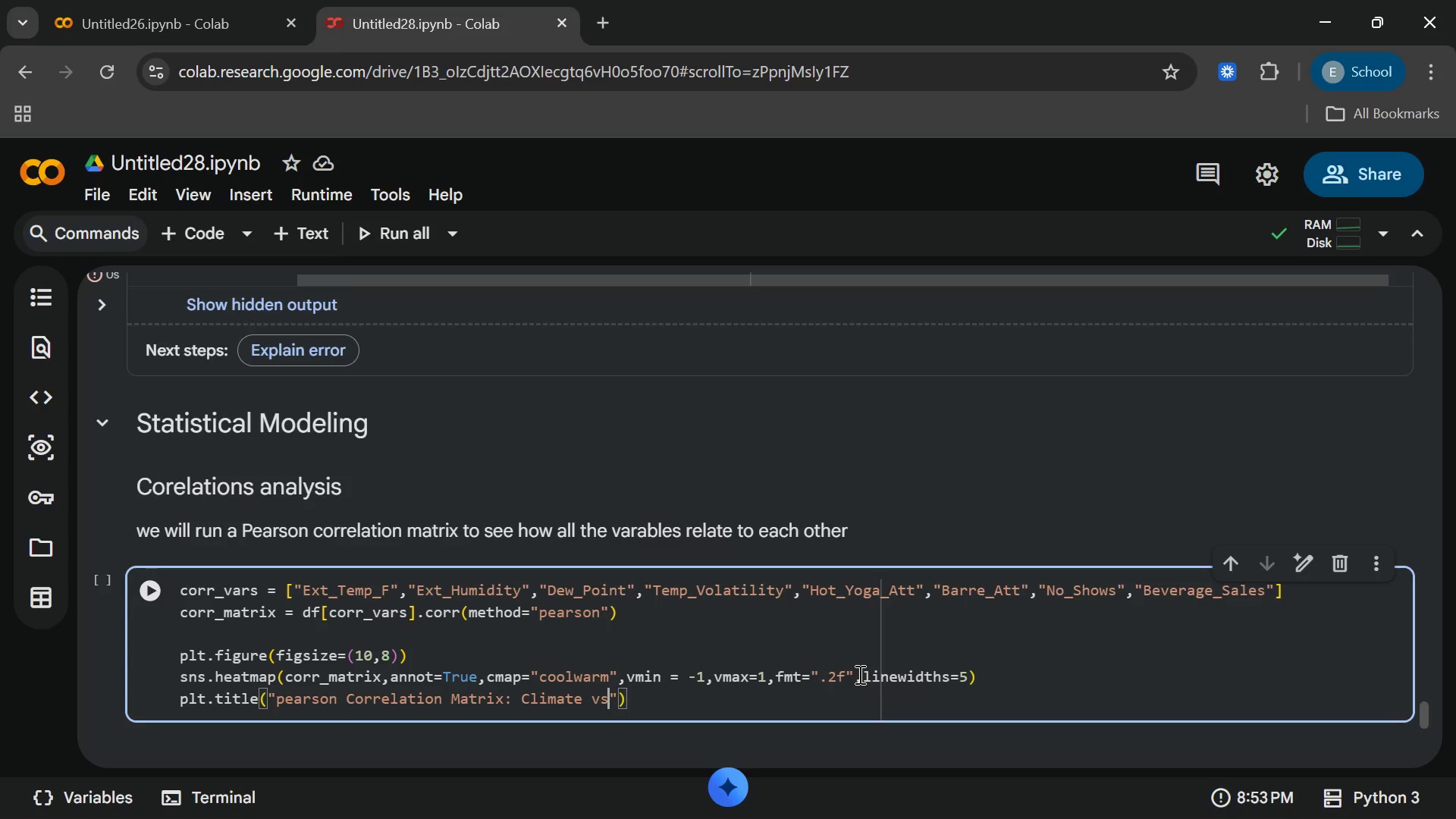 
type( Studio)
 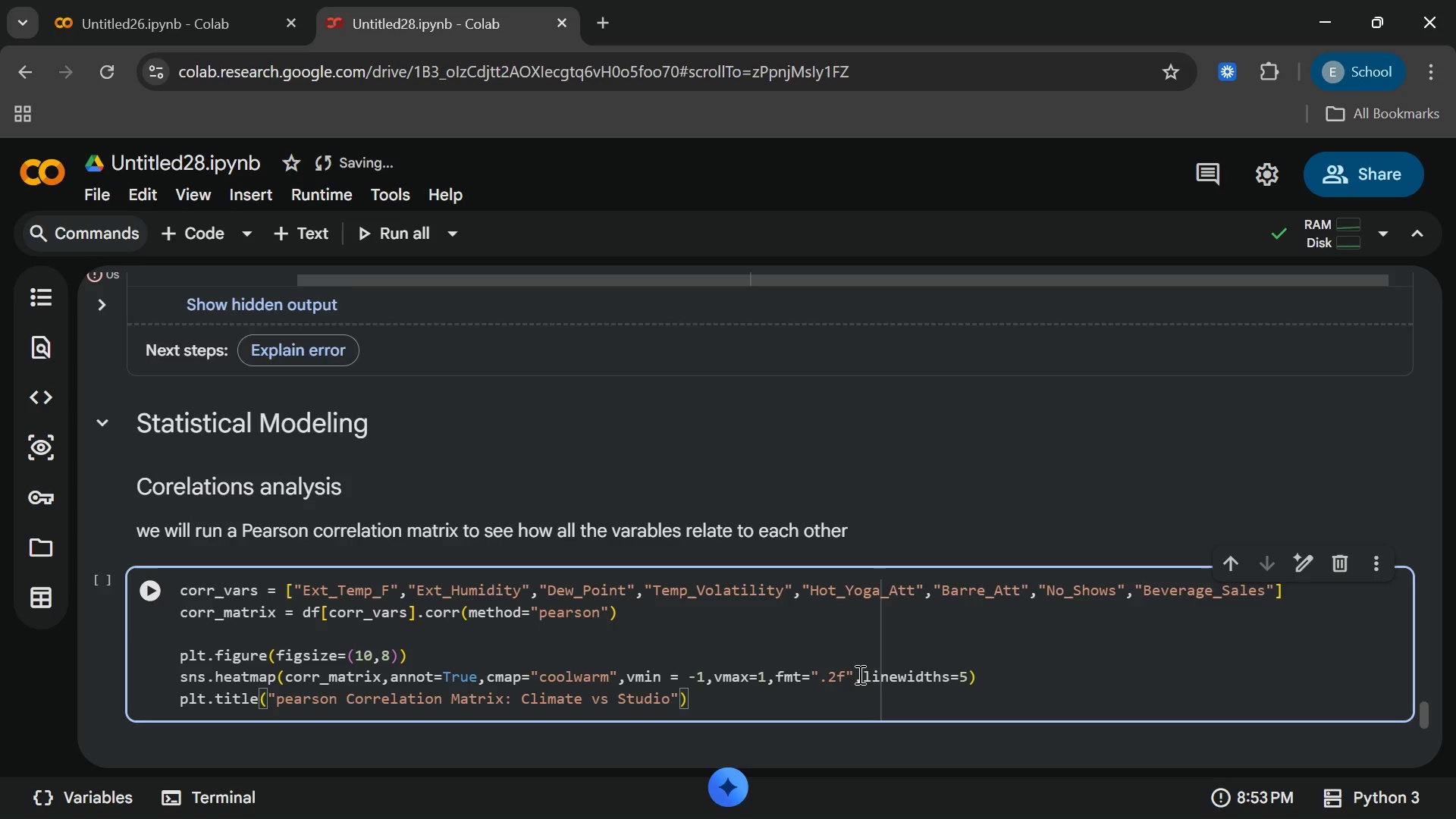 
type( Metrics)
 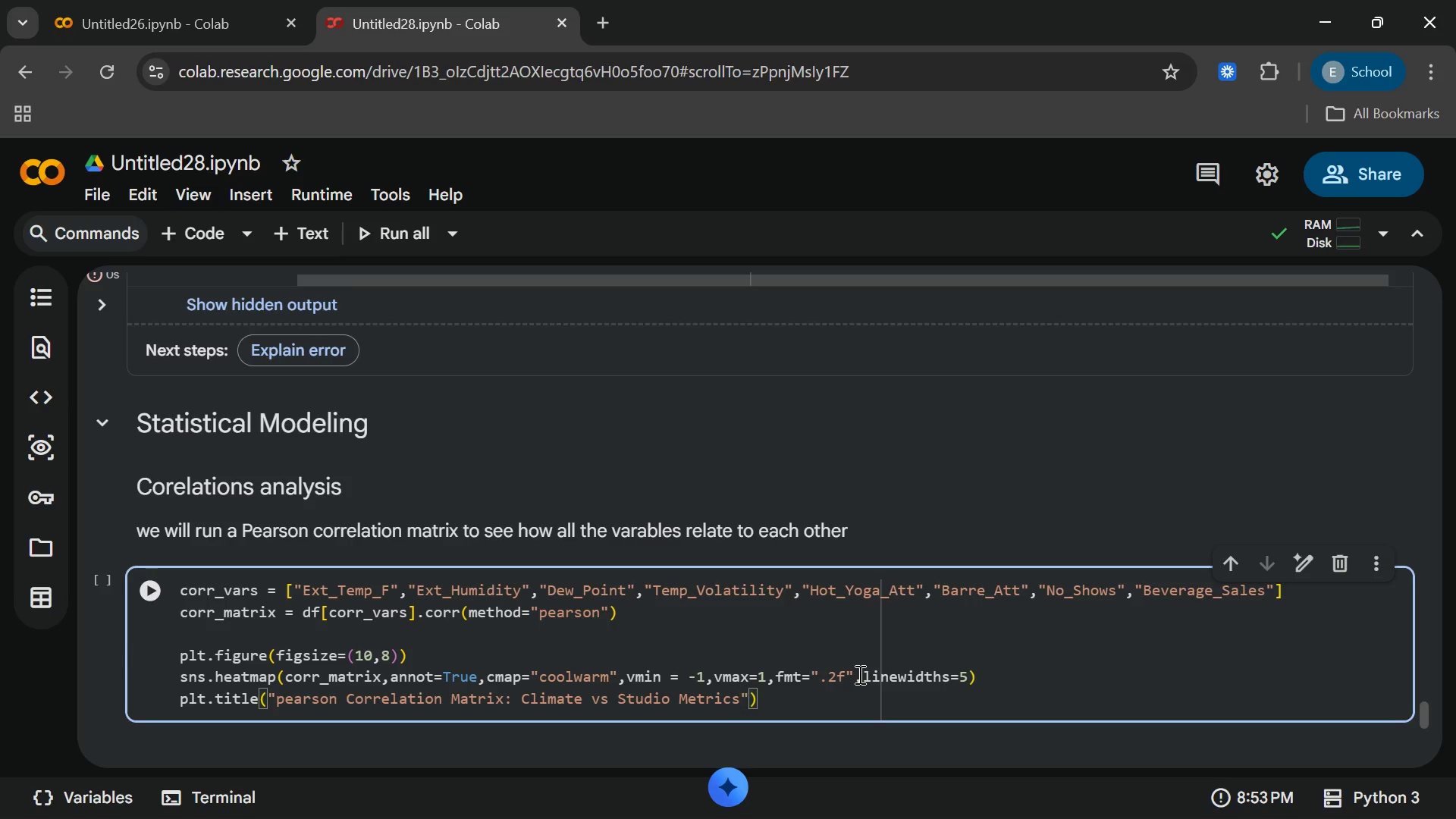 
key(ArrowRight)
 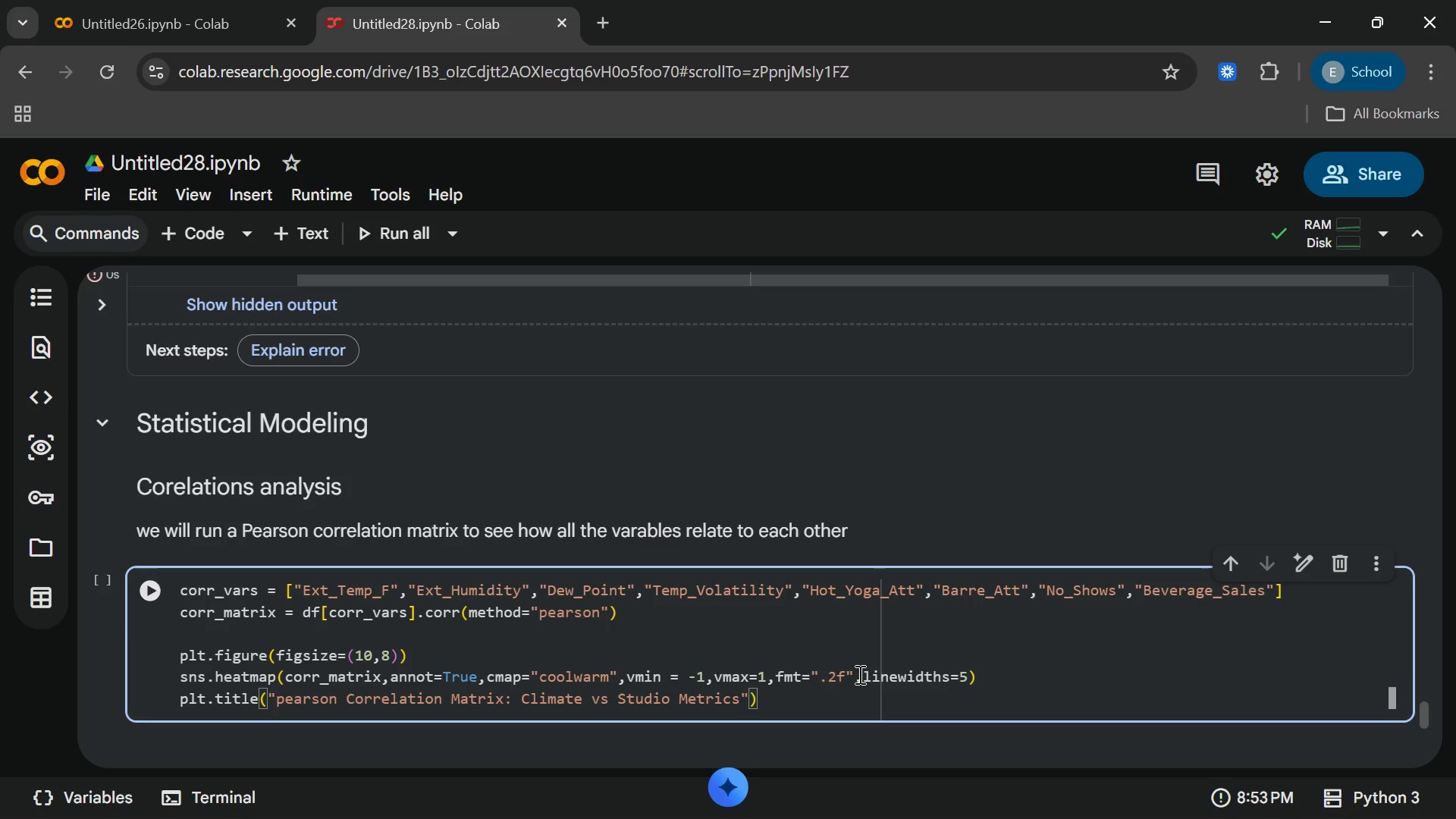 
type(,fonts)
 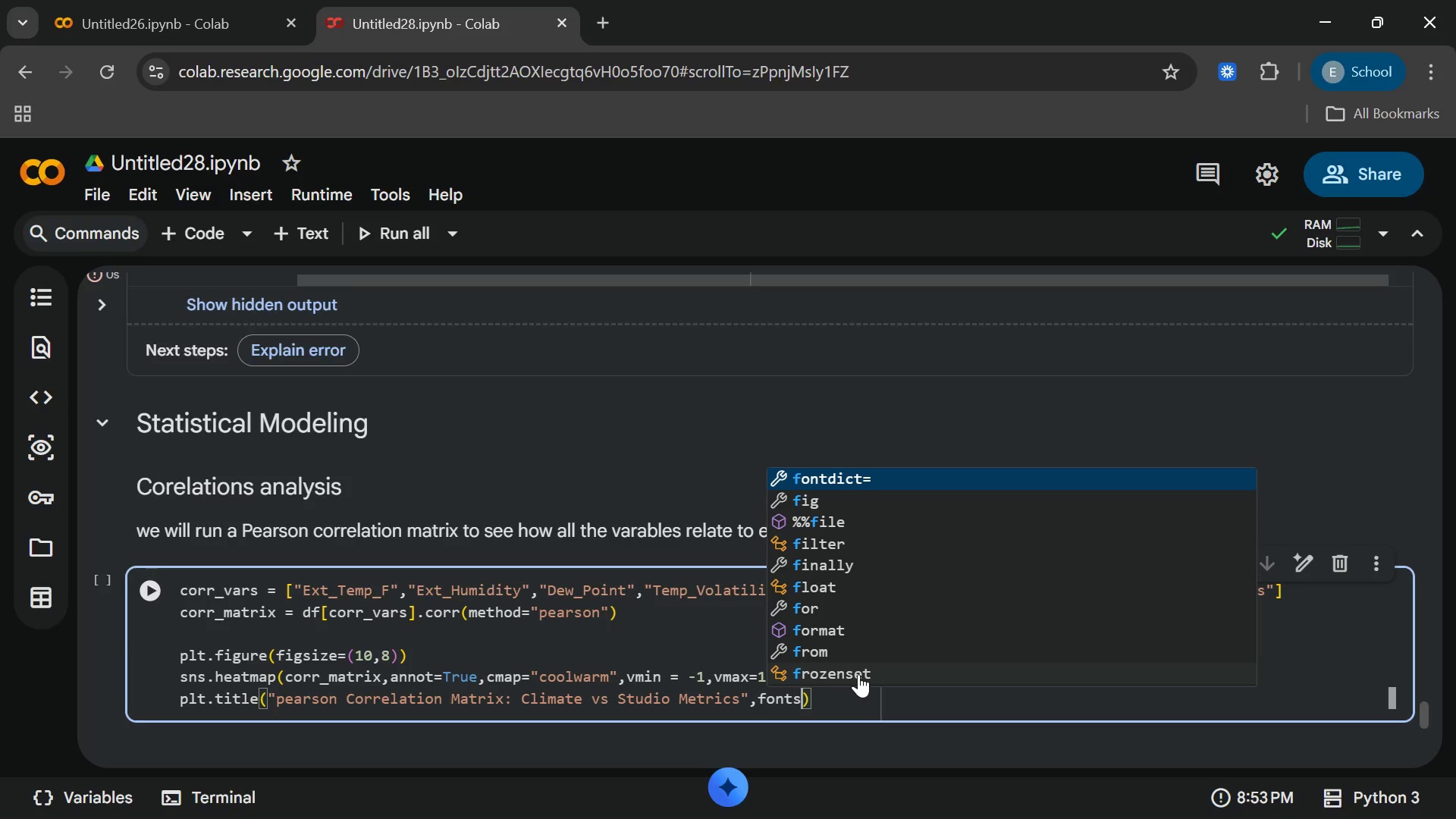 
type(ize = 16)
 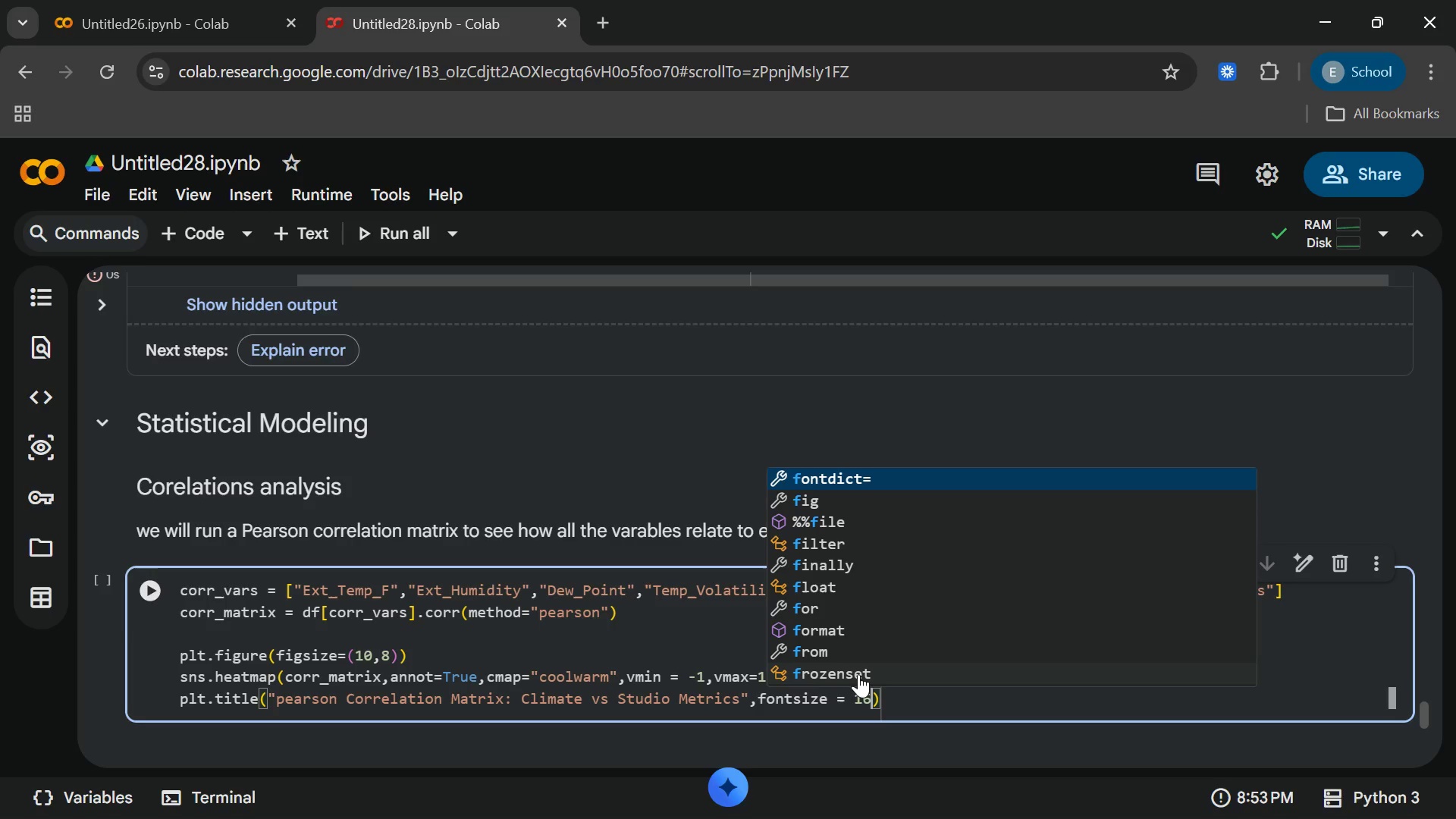 
key(ArrowRight)
 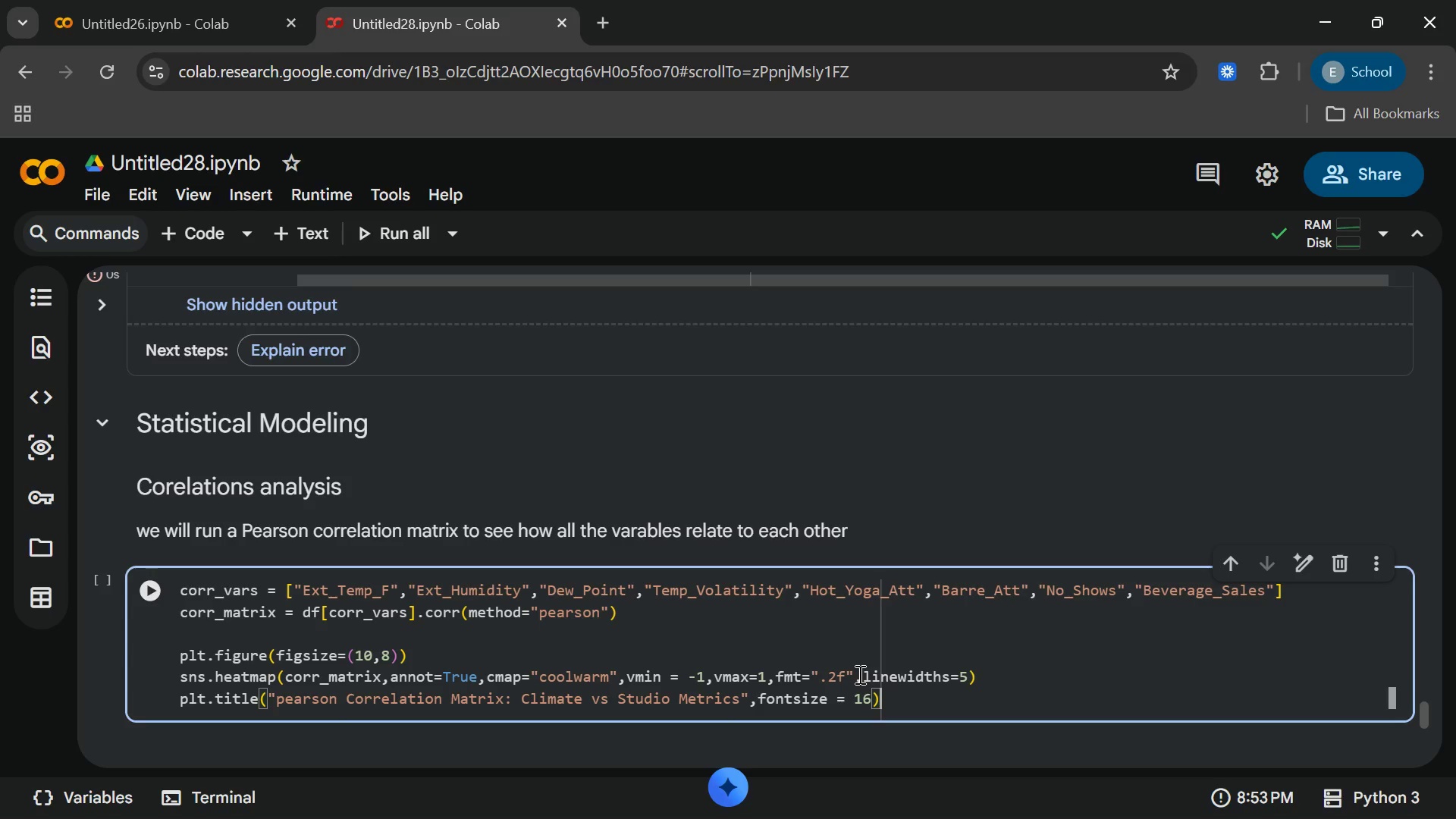 
key(Enter)
 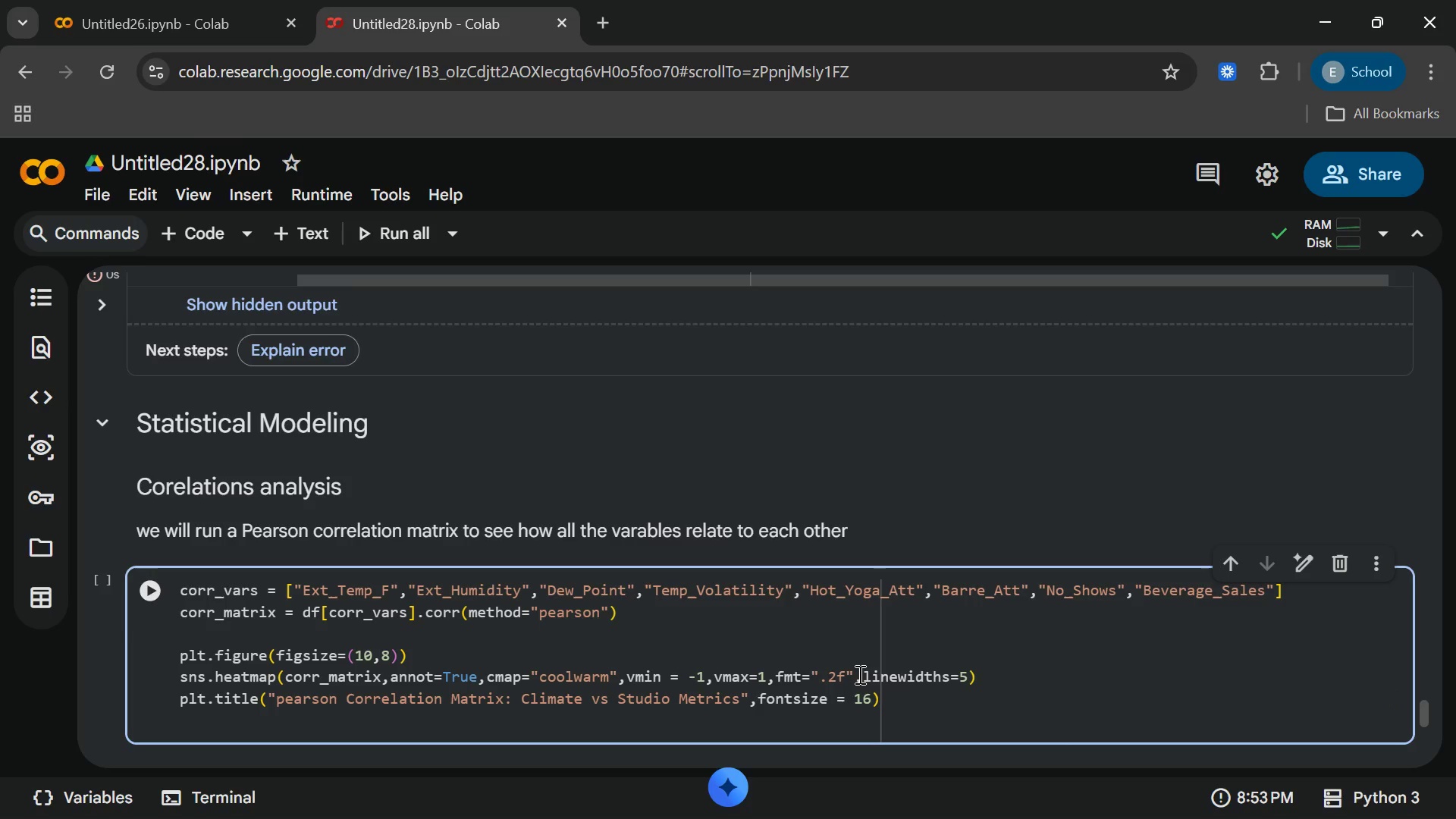 
type(plt.)
 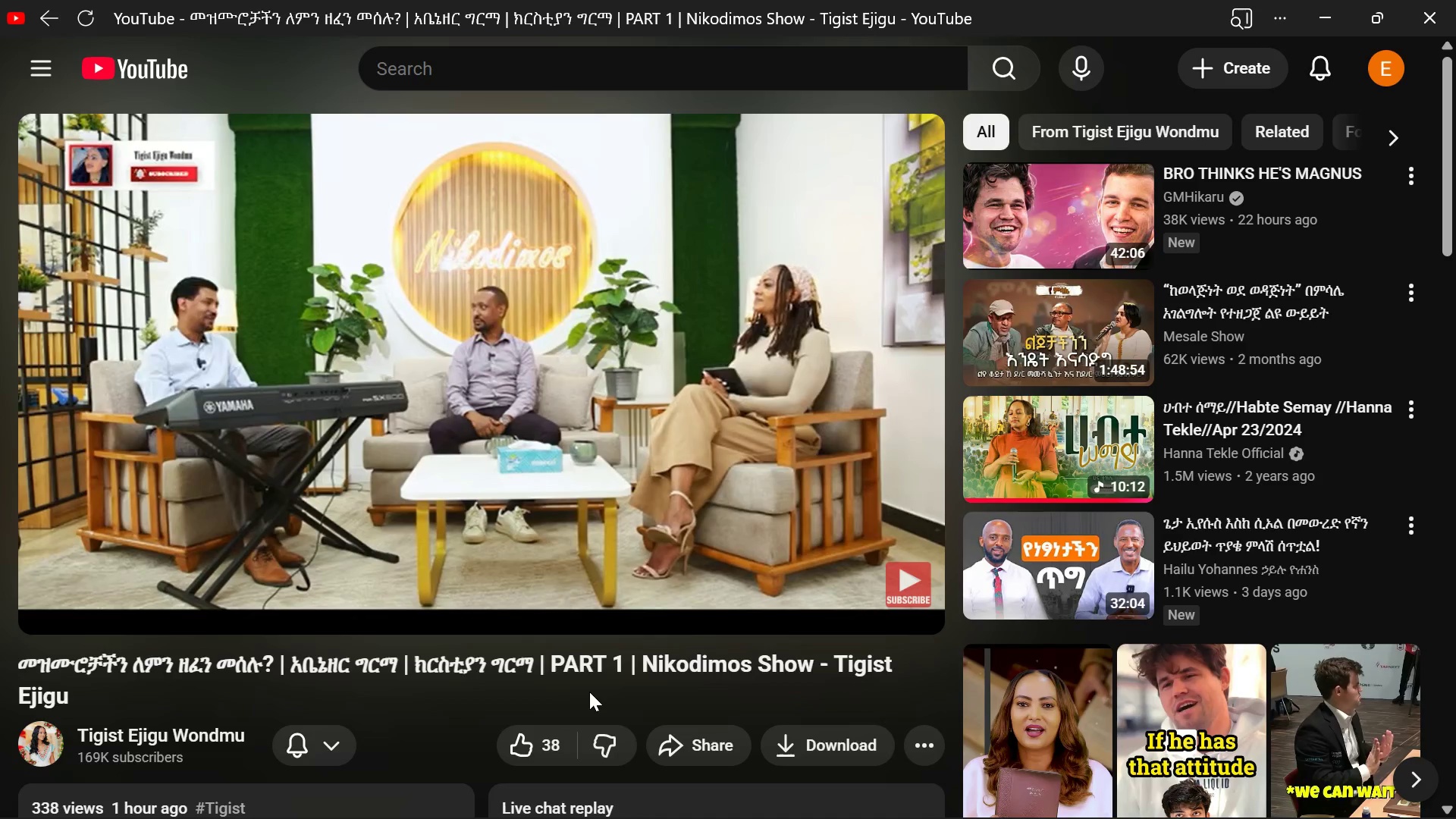 
wait(6.16)
 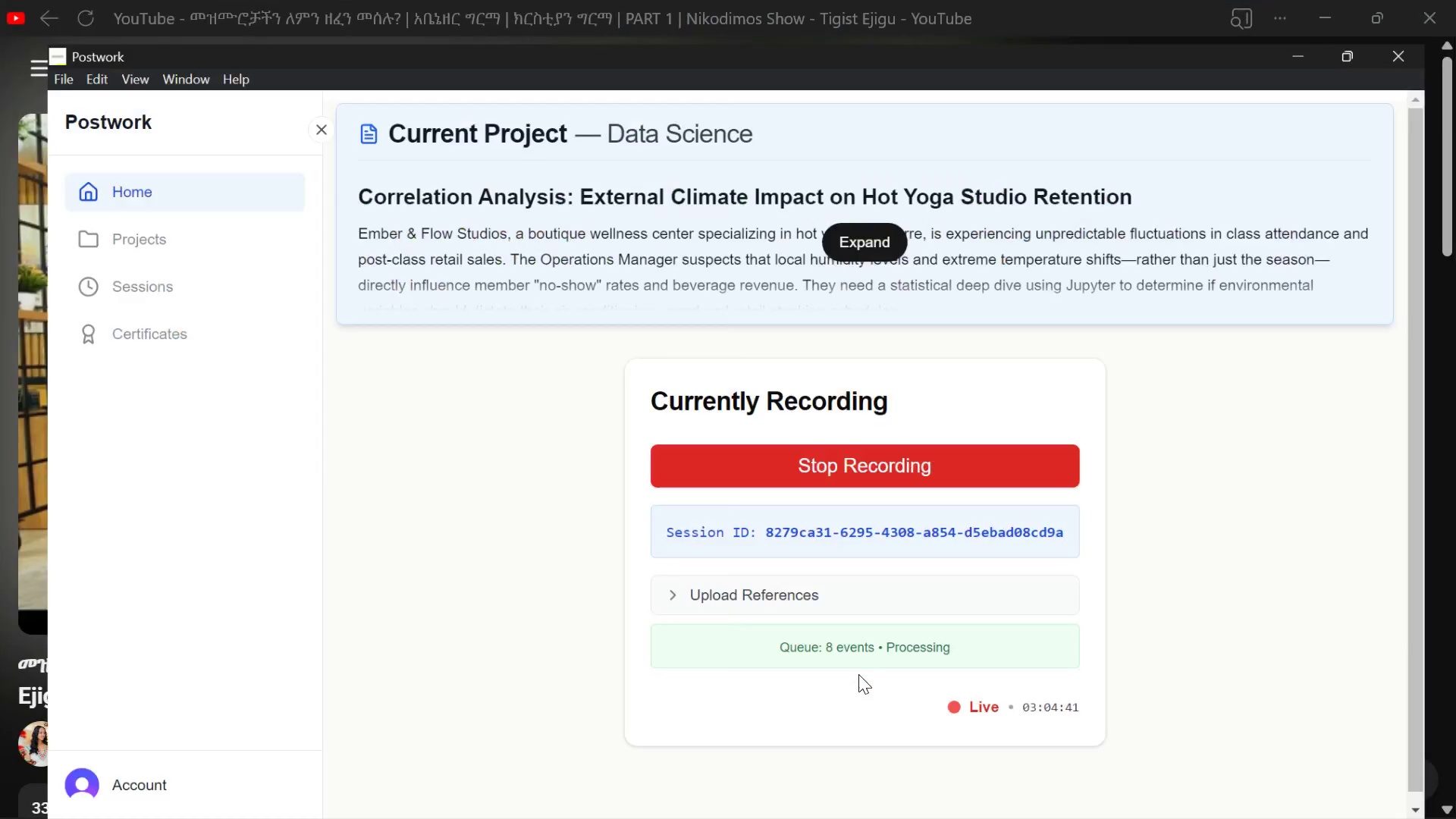 
left_click([587, 684])
 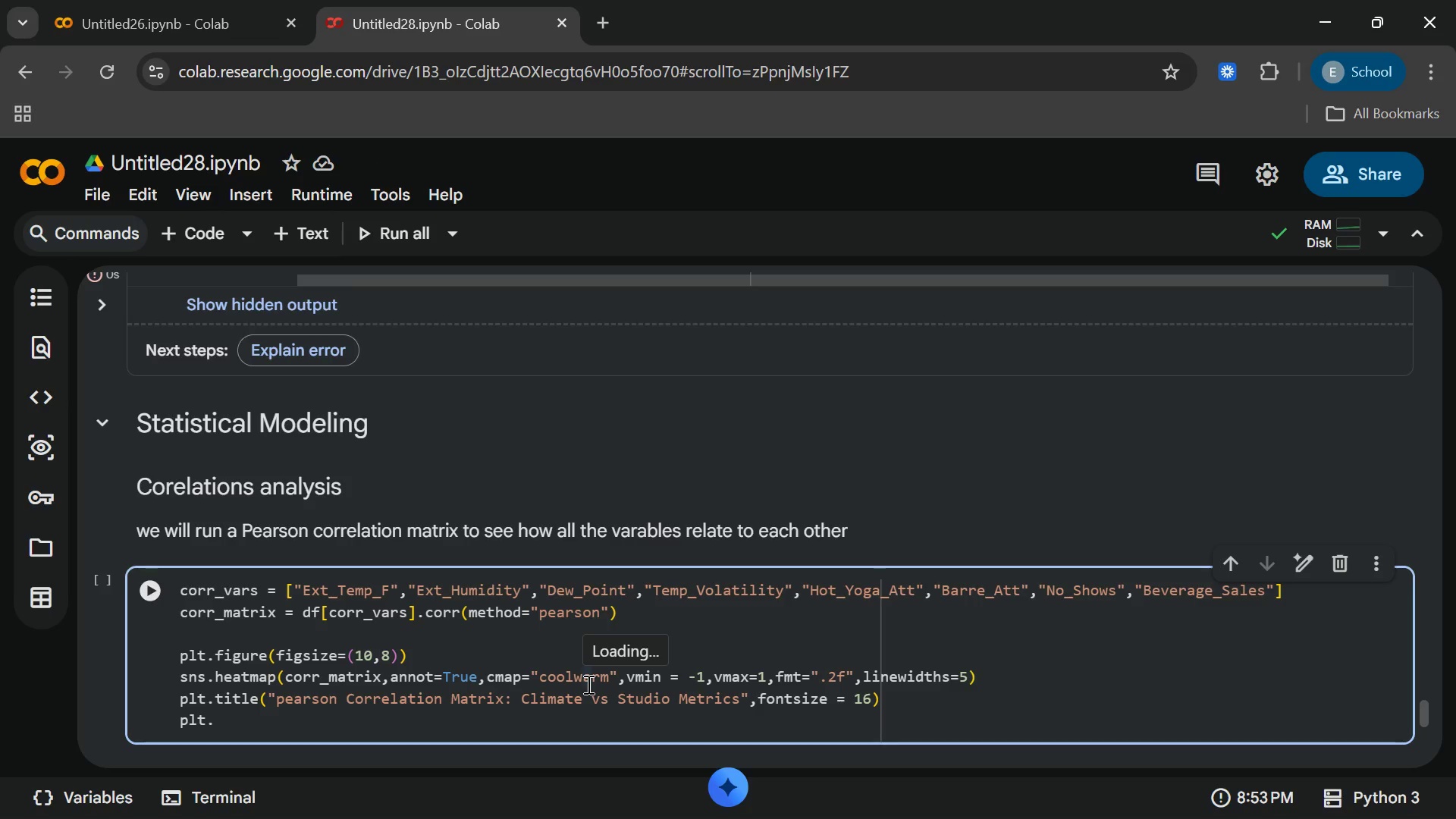 
wait(10.67)
 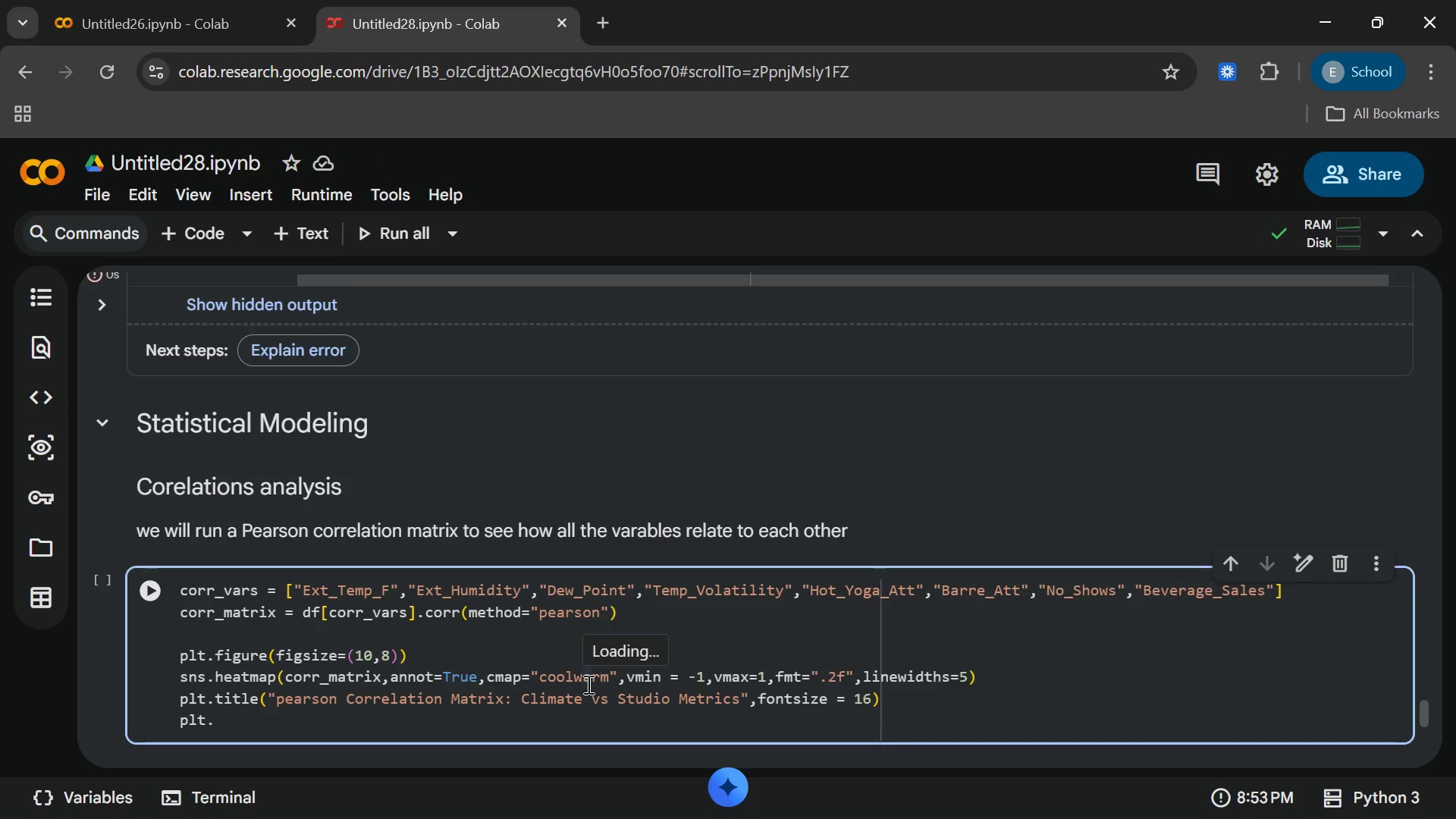 
type(tight)
 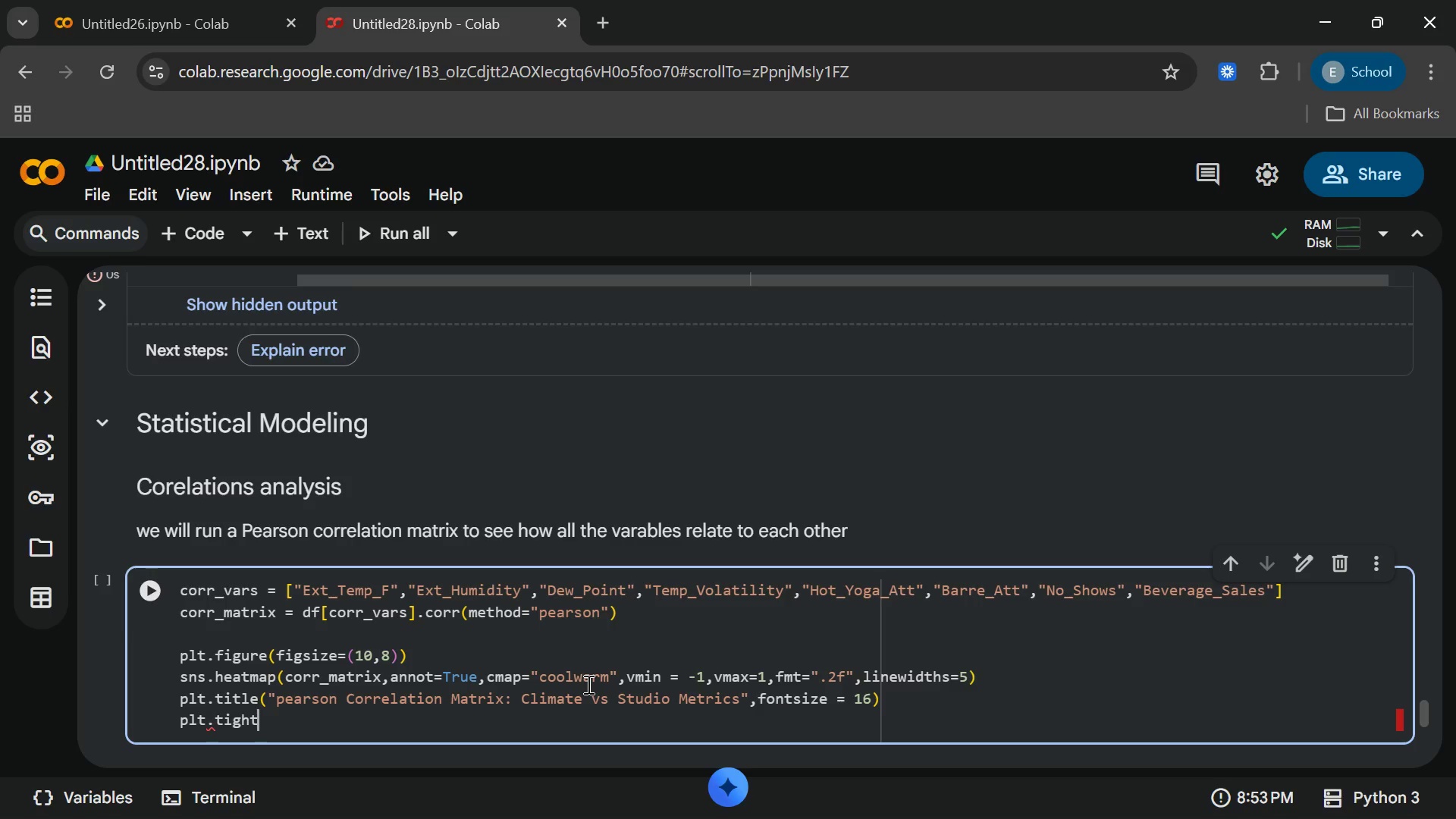 
type(_lay)
 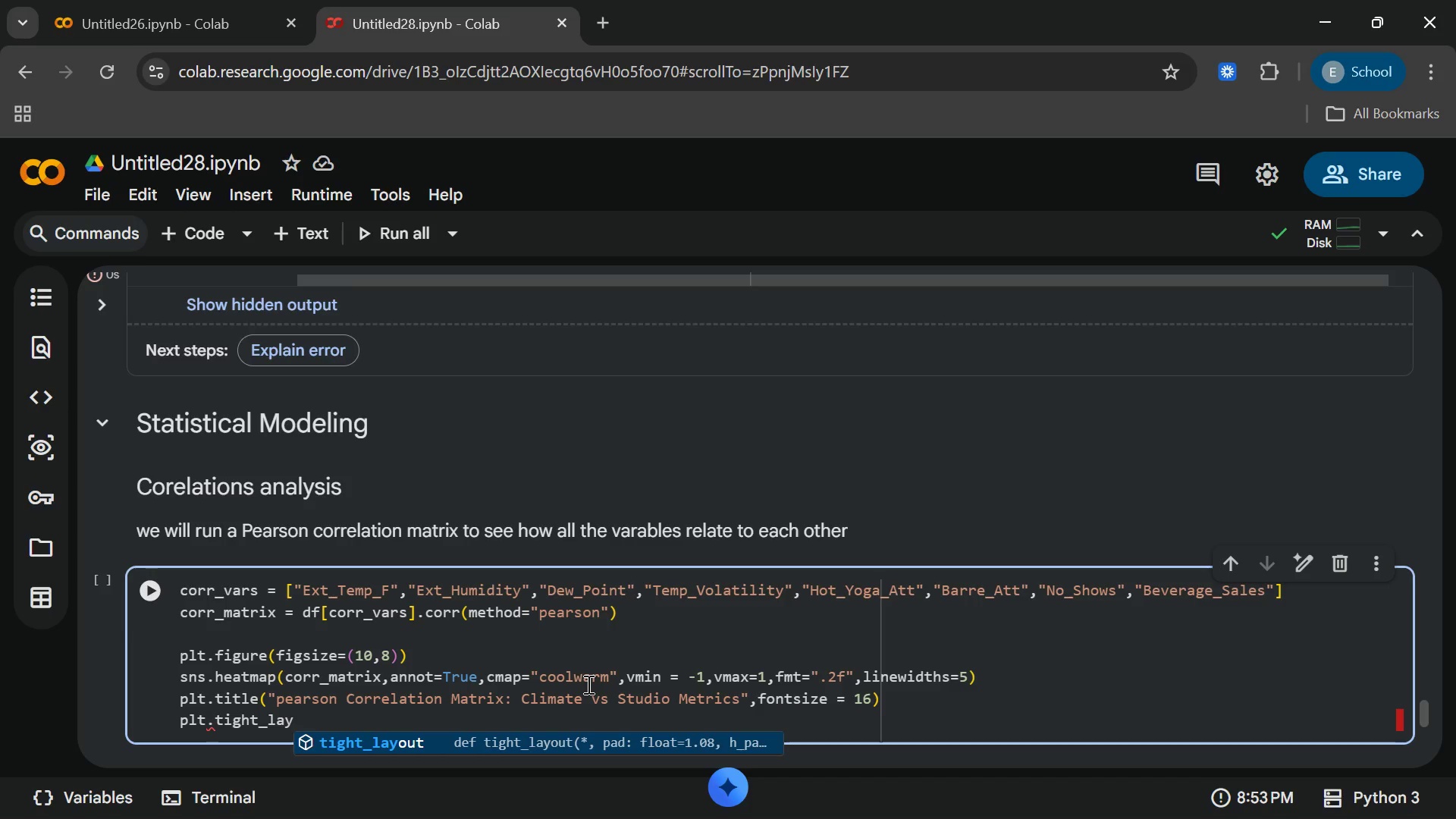 
key(Enter)
 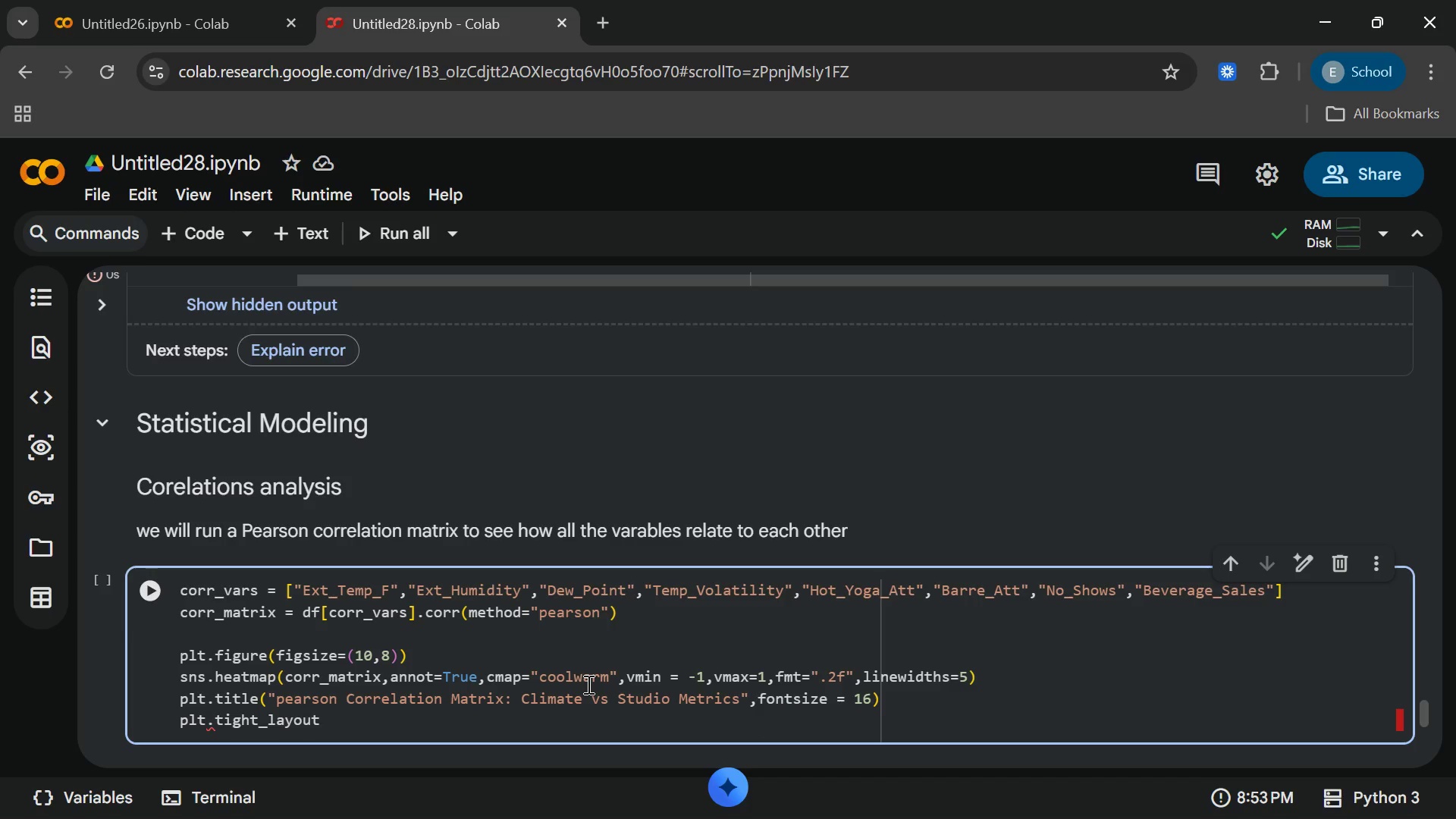 
key(Shift+9)
 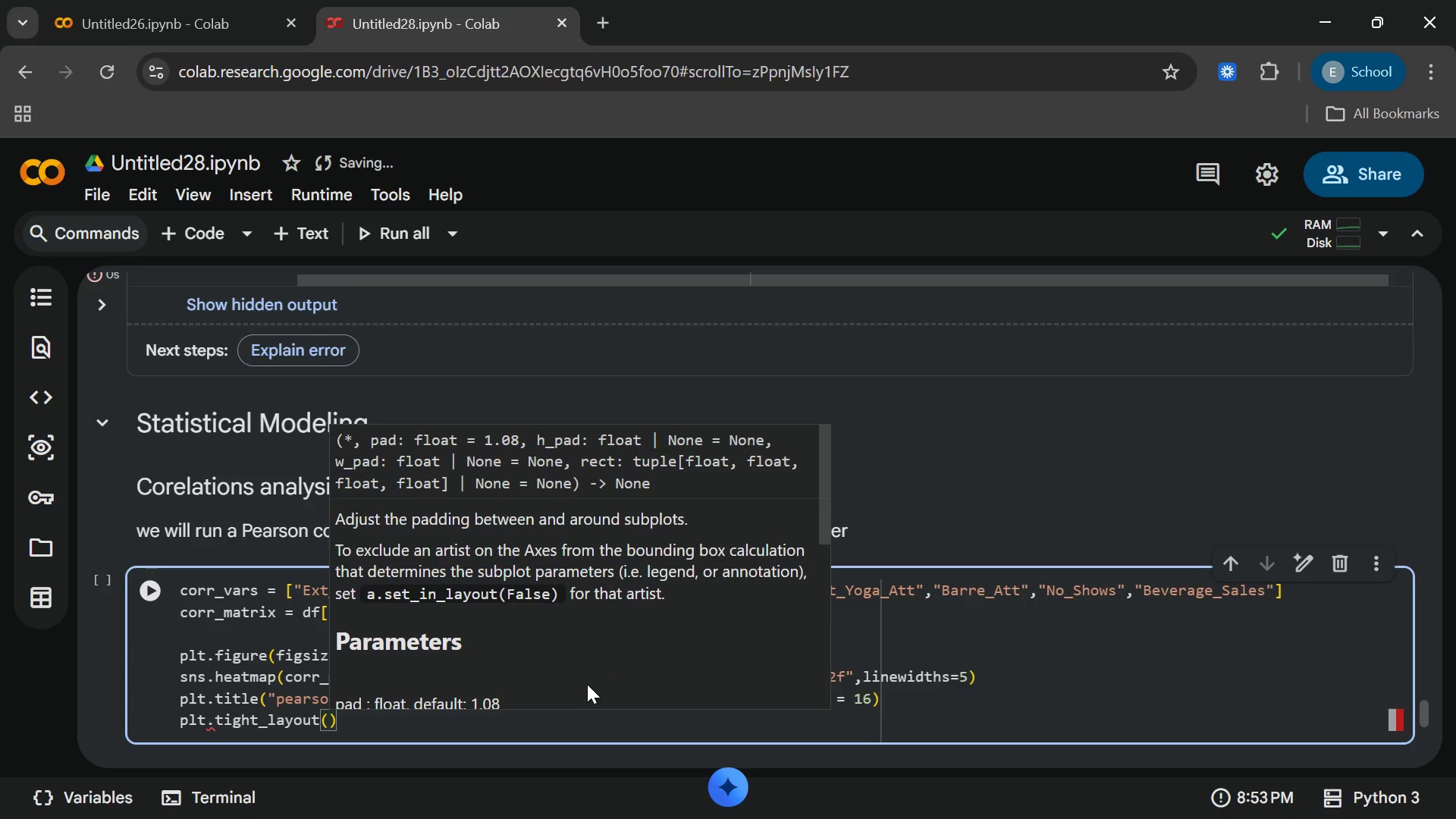 
key(ArrowRight)
 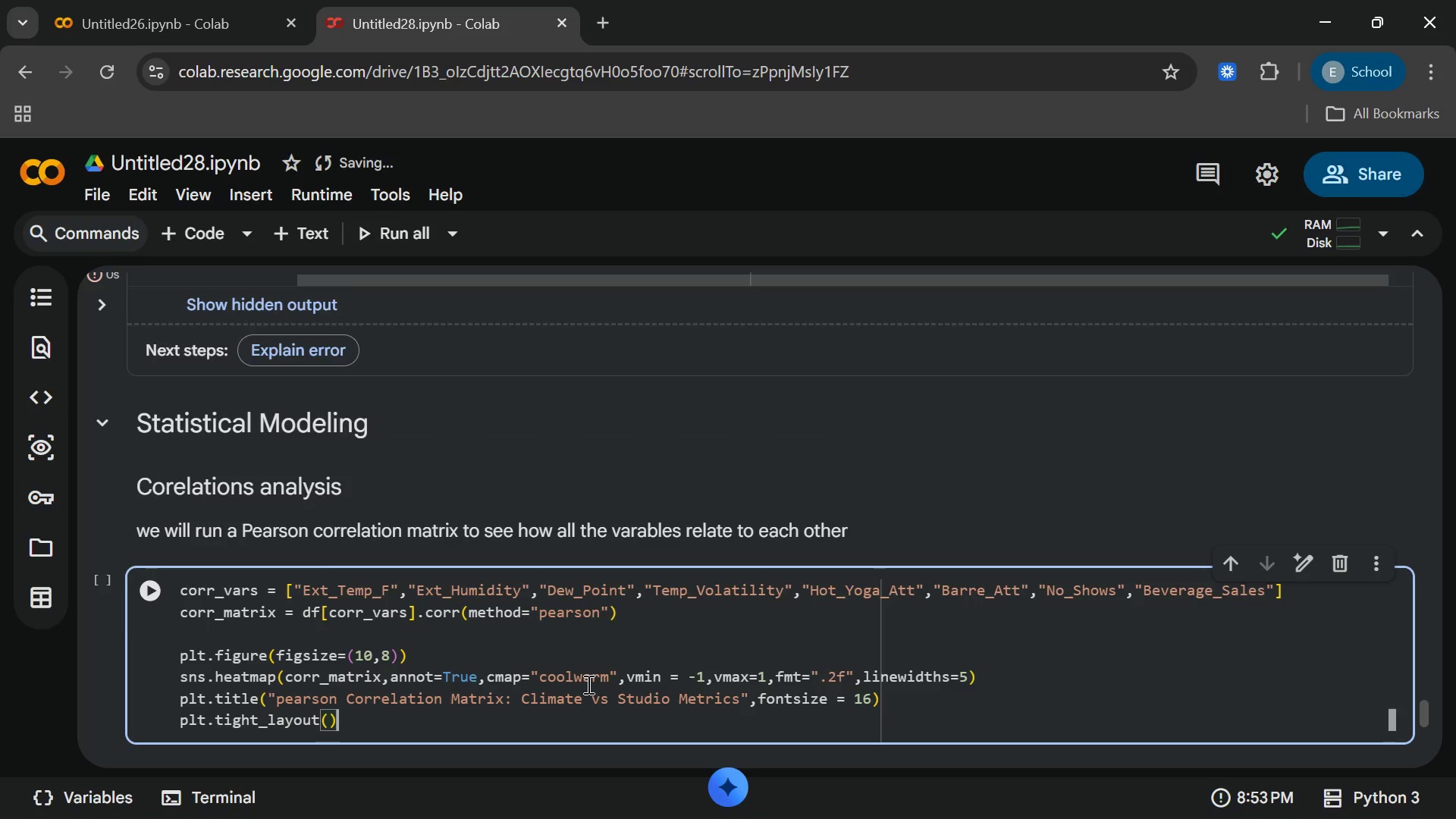 
key(VolumeDown)
 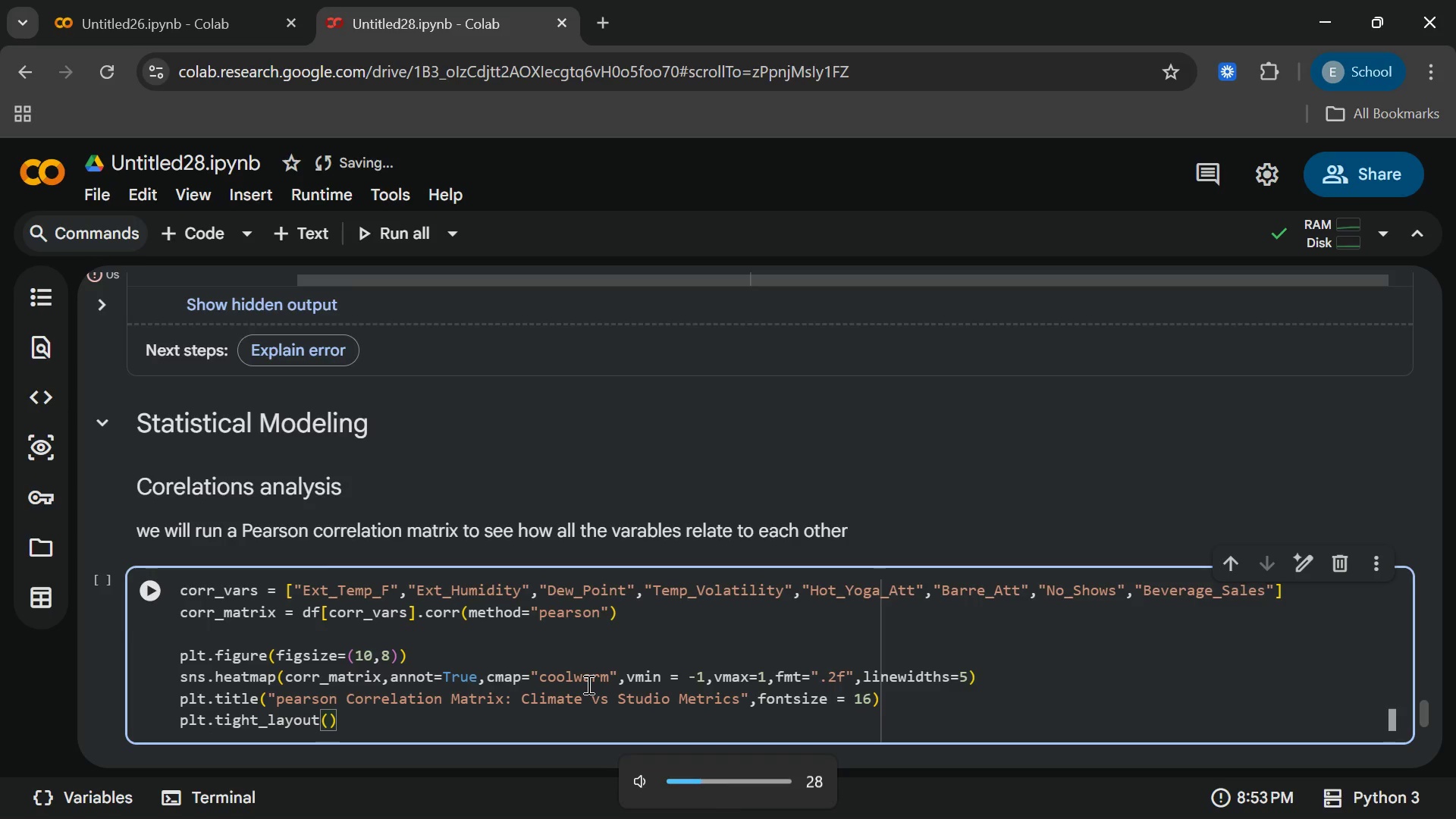 
key(VolumeDown)
 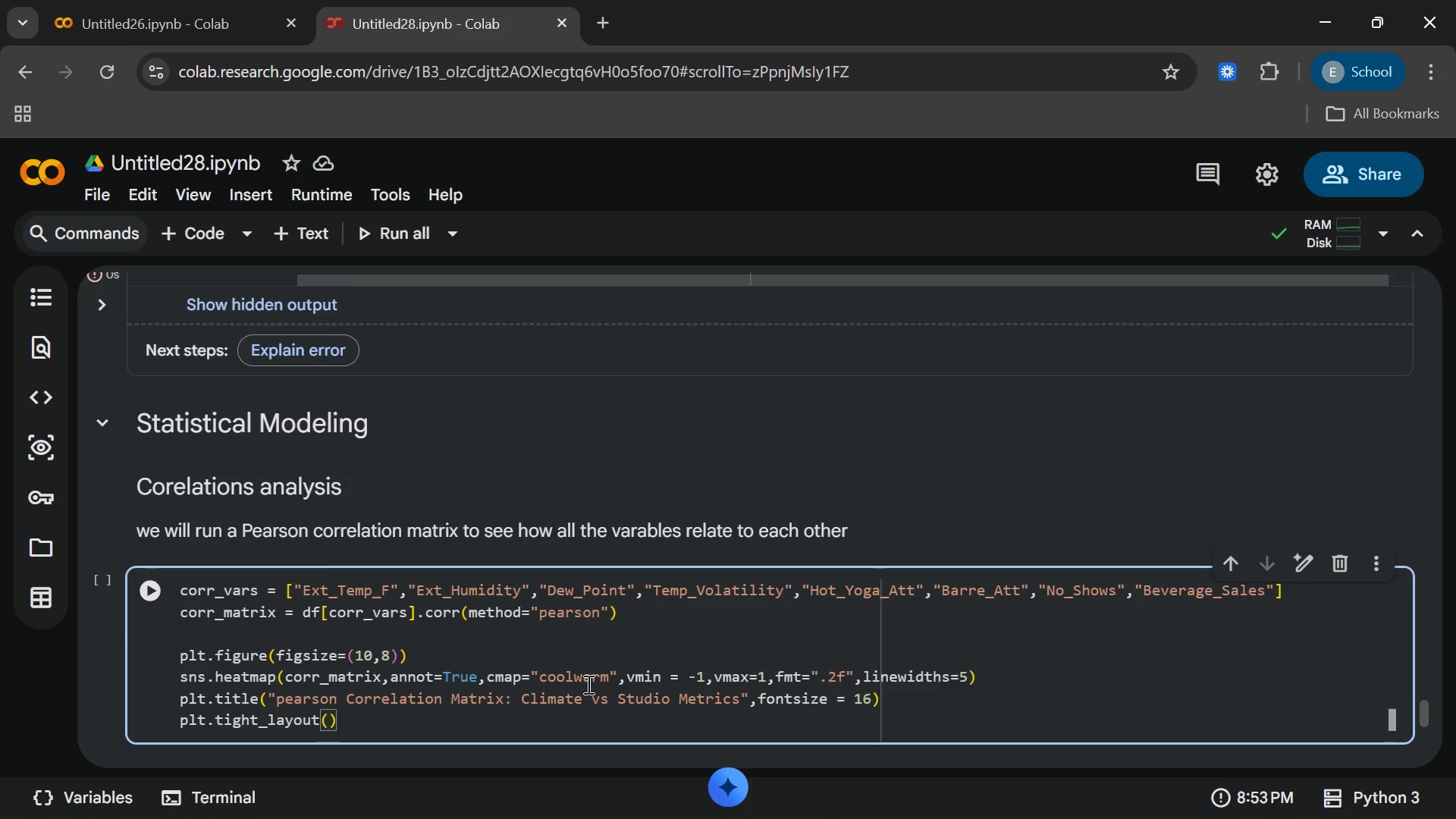 
key(Enter)
 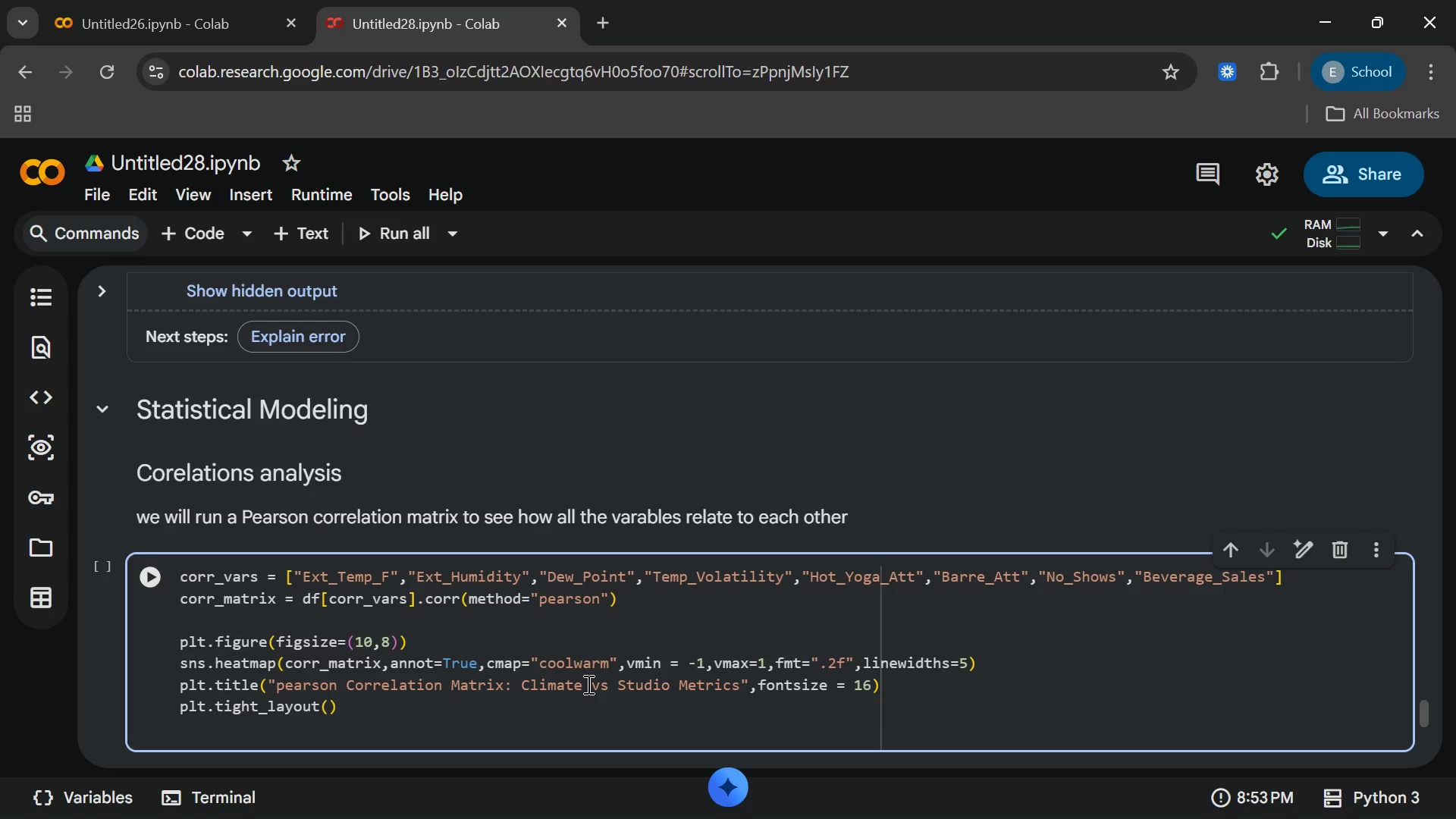 
type(plt.save)
 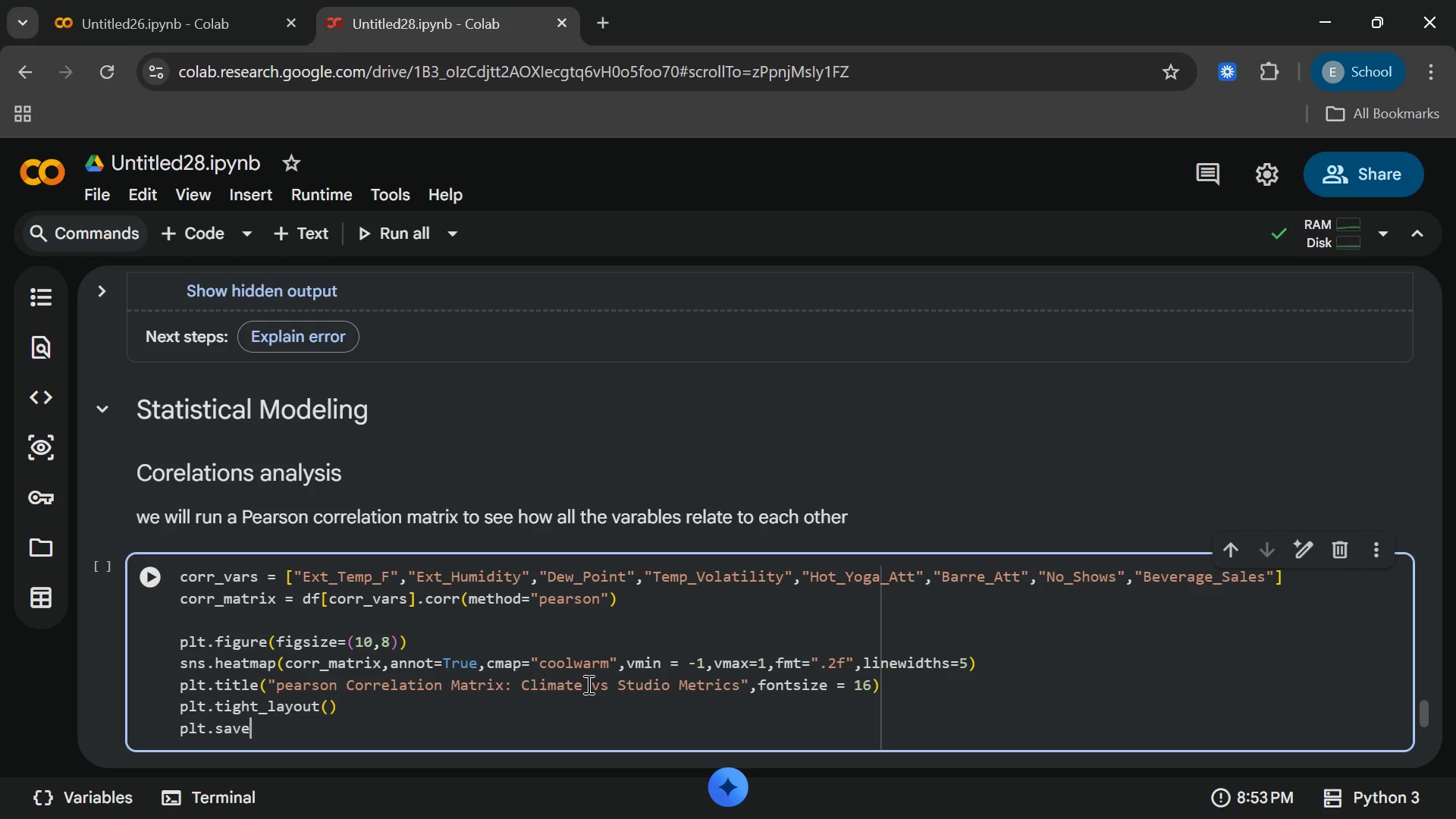 
wait(5.64)
 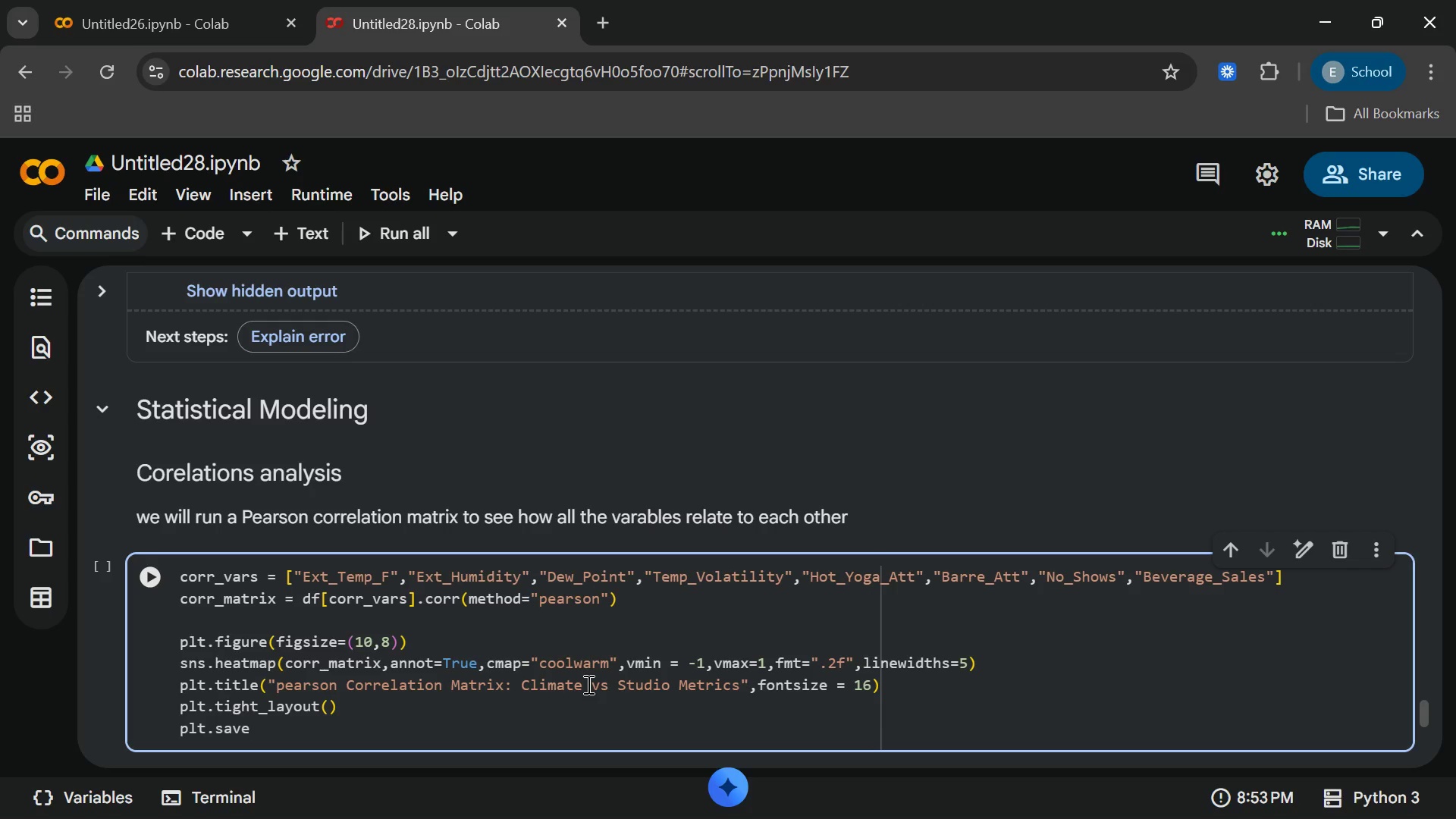 
type(fig)
 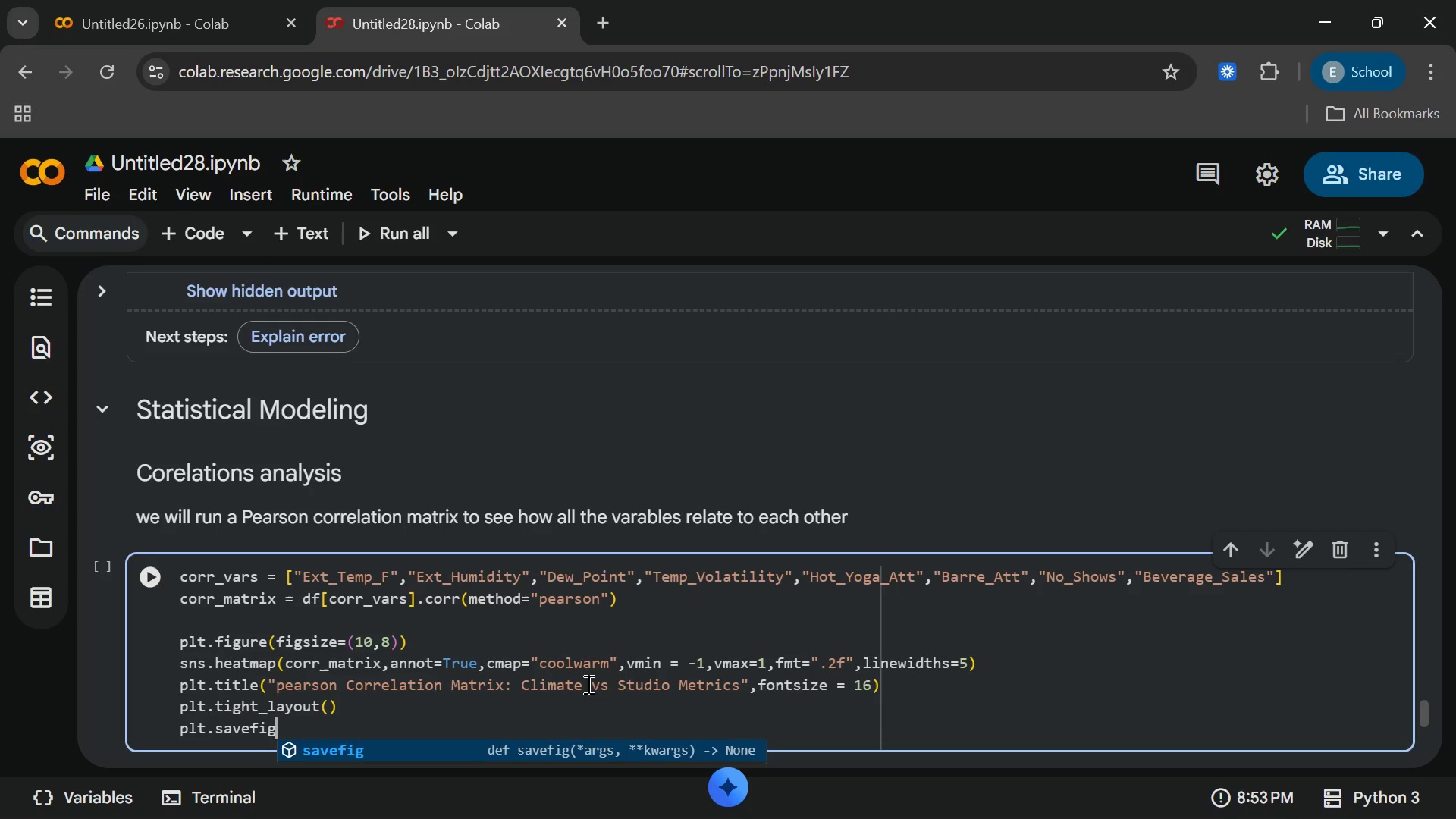 
key(Enter)
 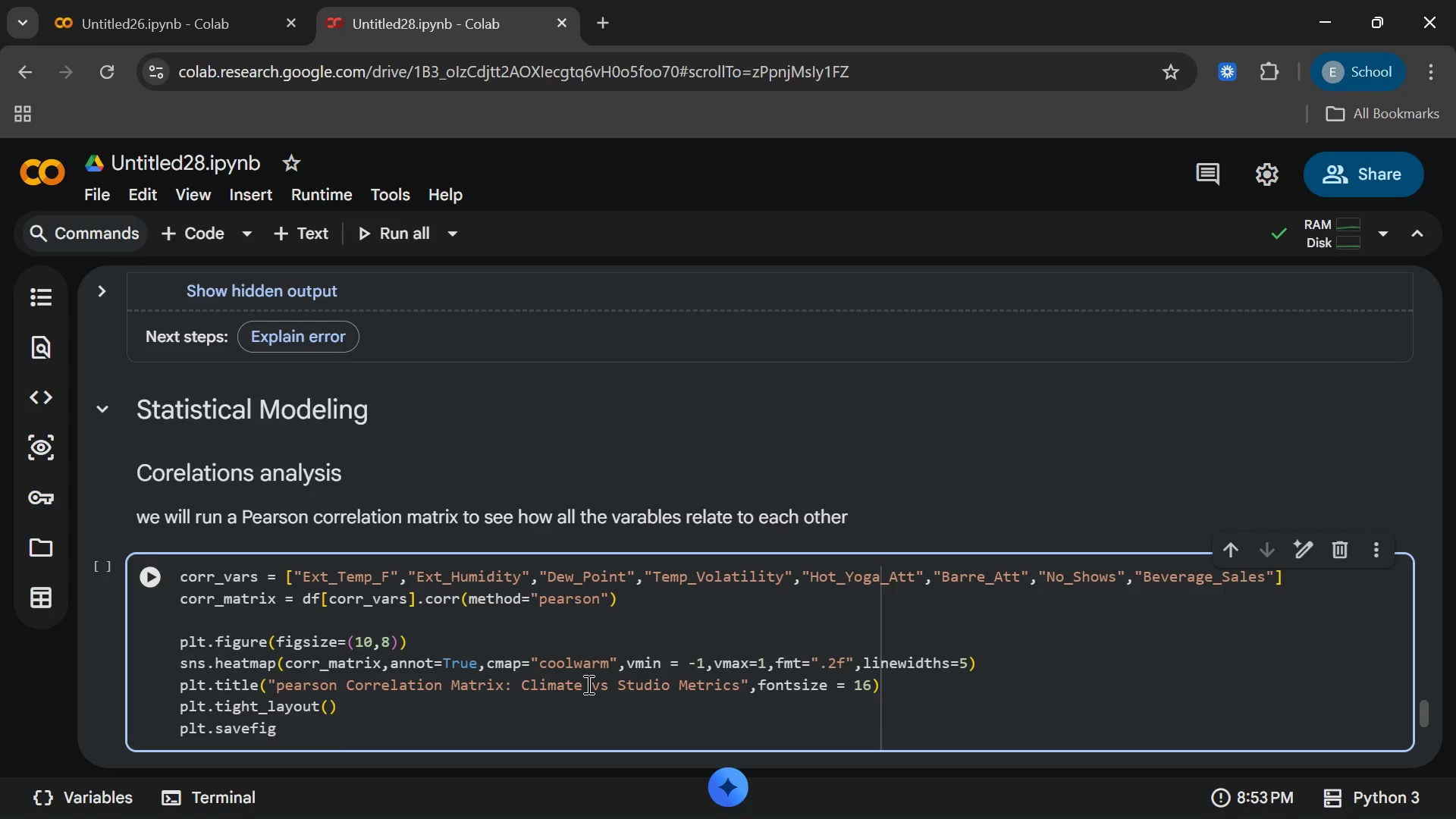 
type(("cp)
key(Backspace)
type(orrelation)
 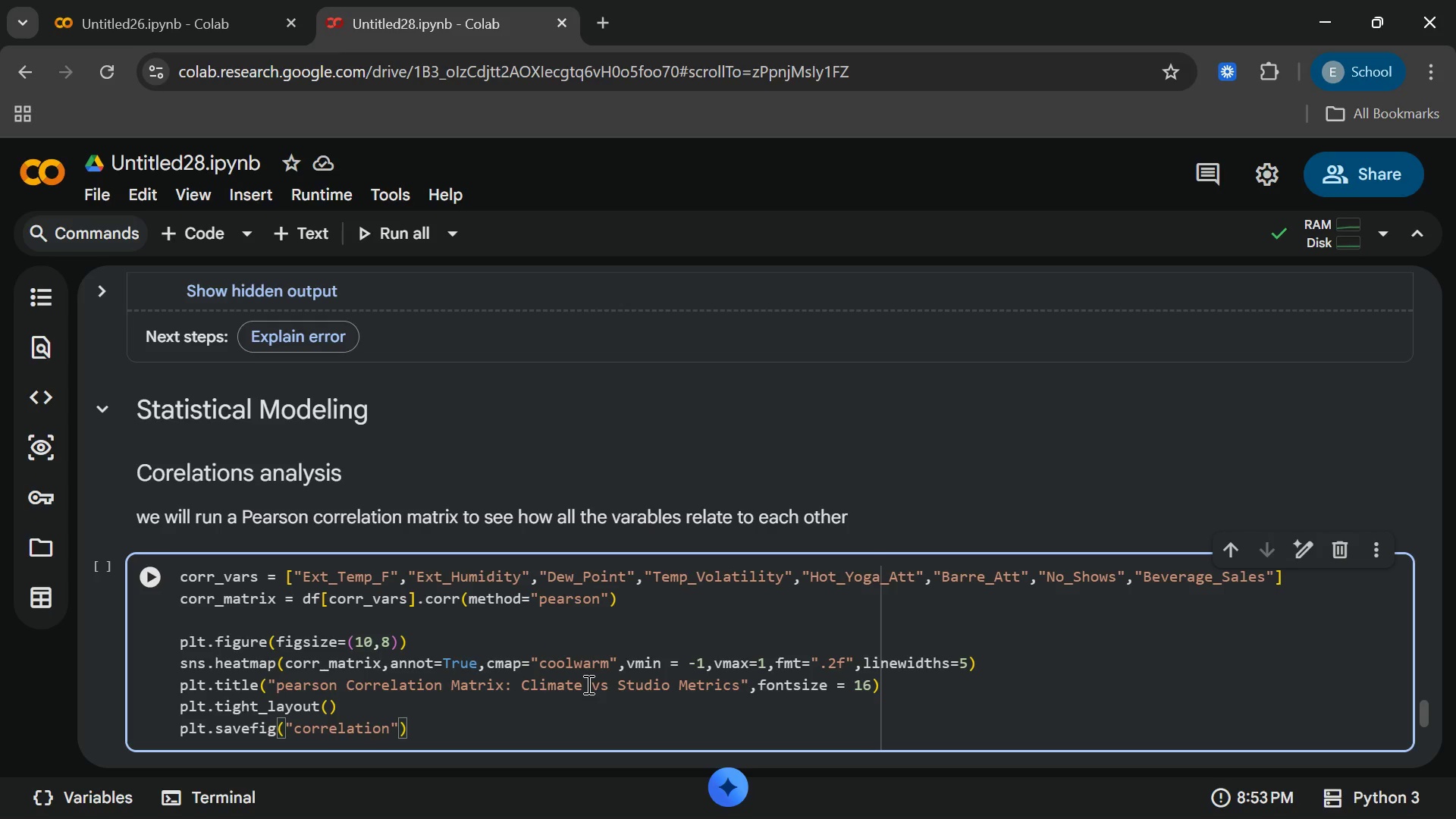 
type(_mateix.png)
 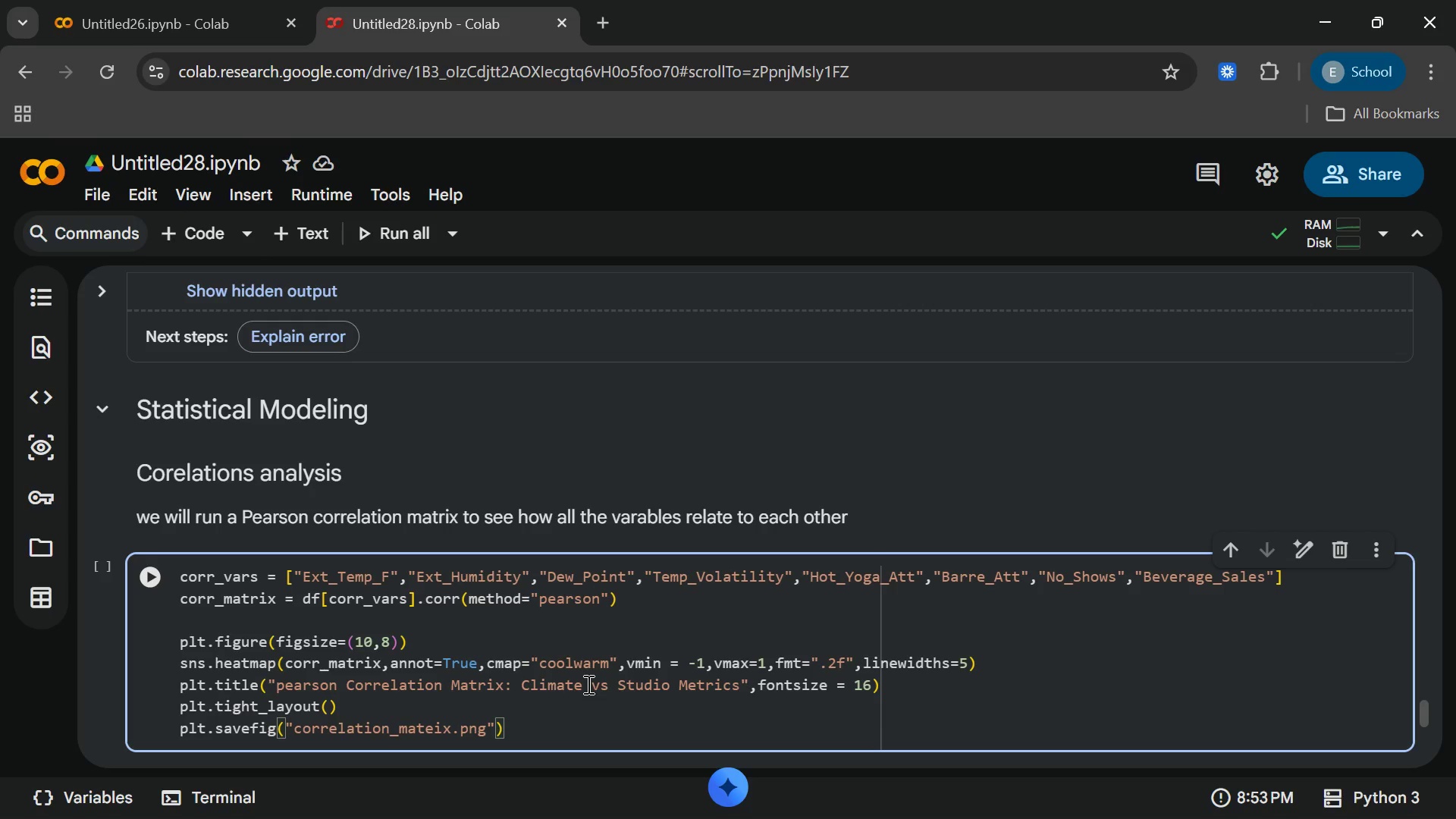 
key(ArrowRight)
 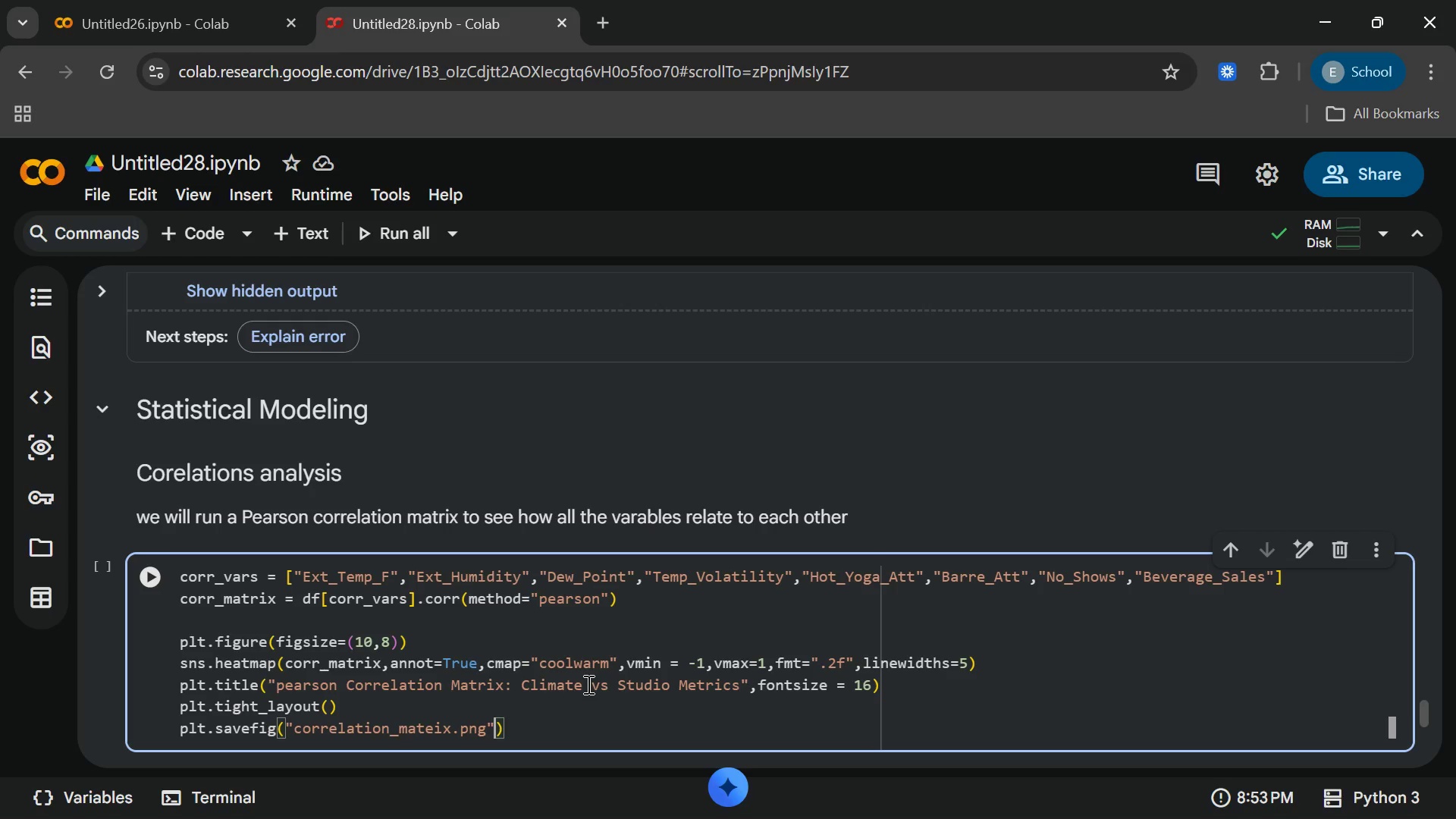 
type(,dpu)
key(Backspace)
type(i=300)
 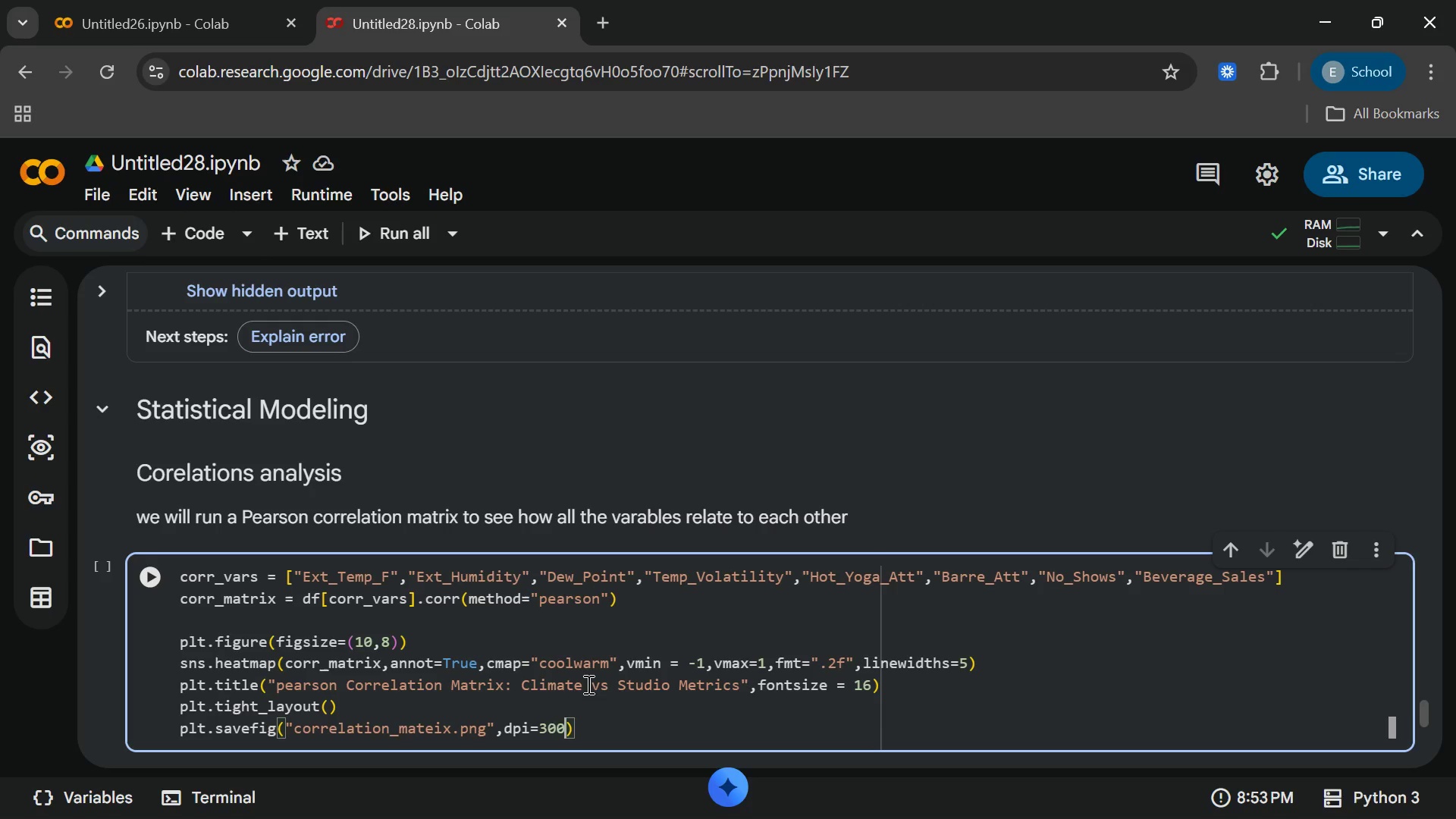 
key(ArrowRight)
 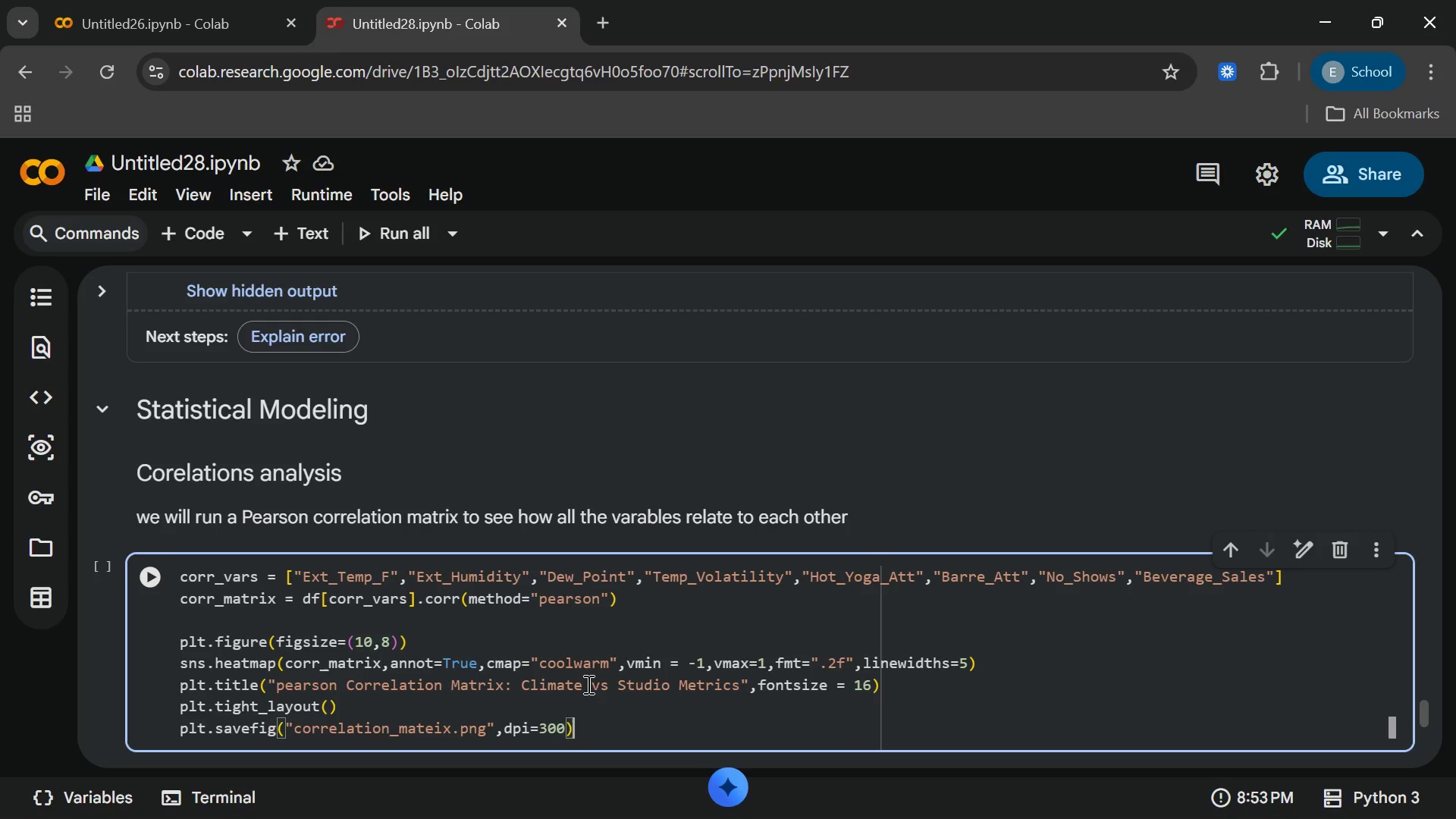 
key(Enter)
 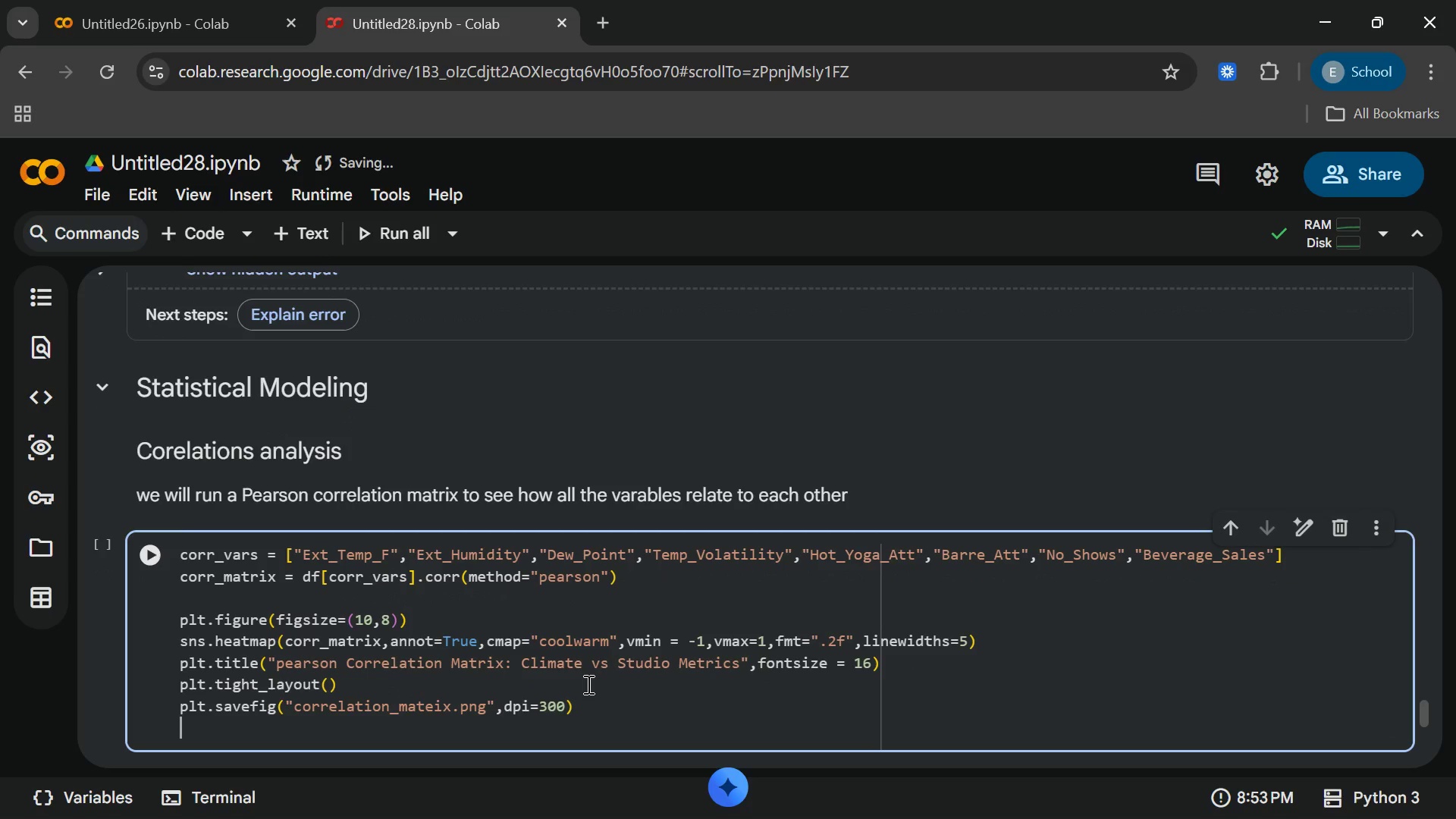 
type(plt,)
 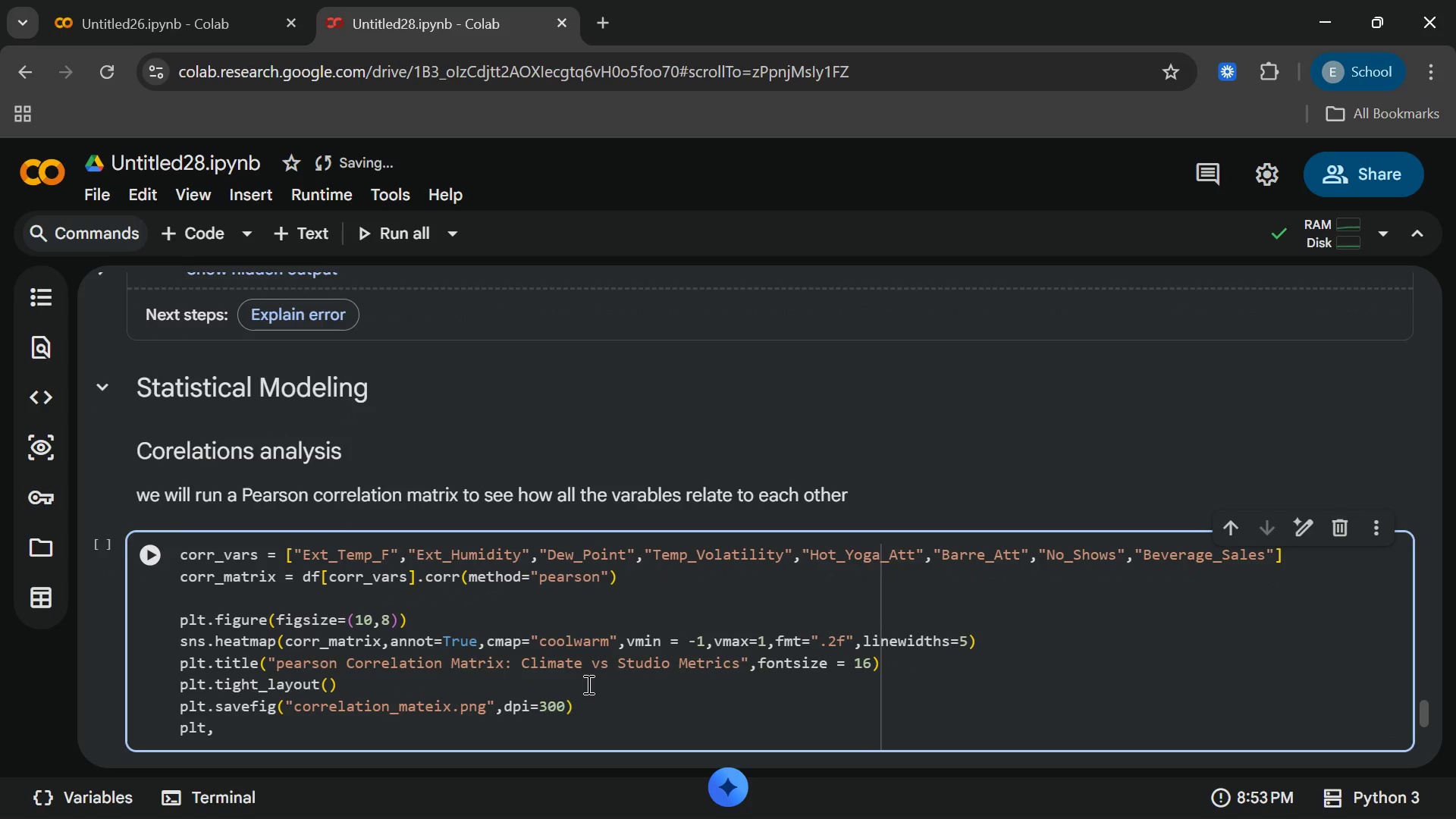 
key(Control+ControlLeft)
 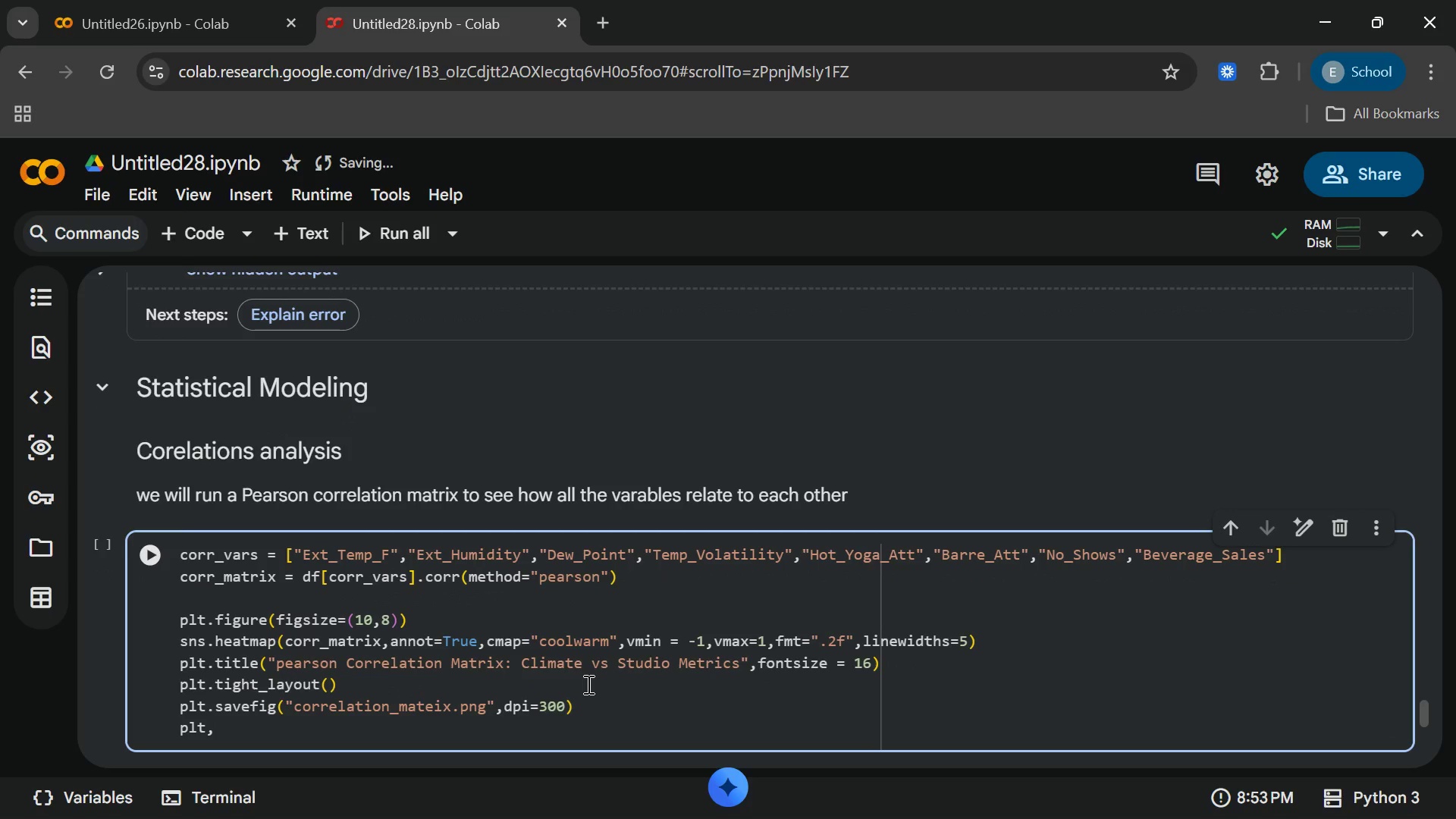 
type(s)
key(Backspace)
key(Backspace)
type(.sho)
 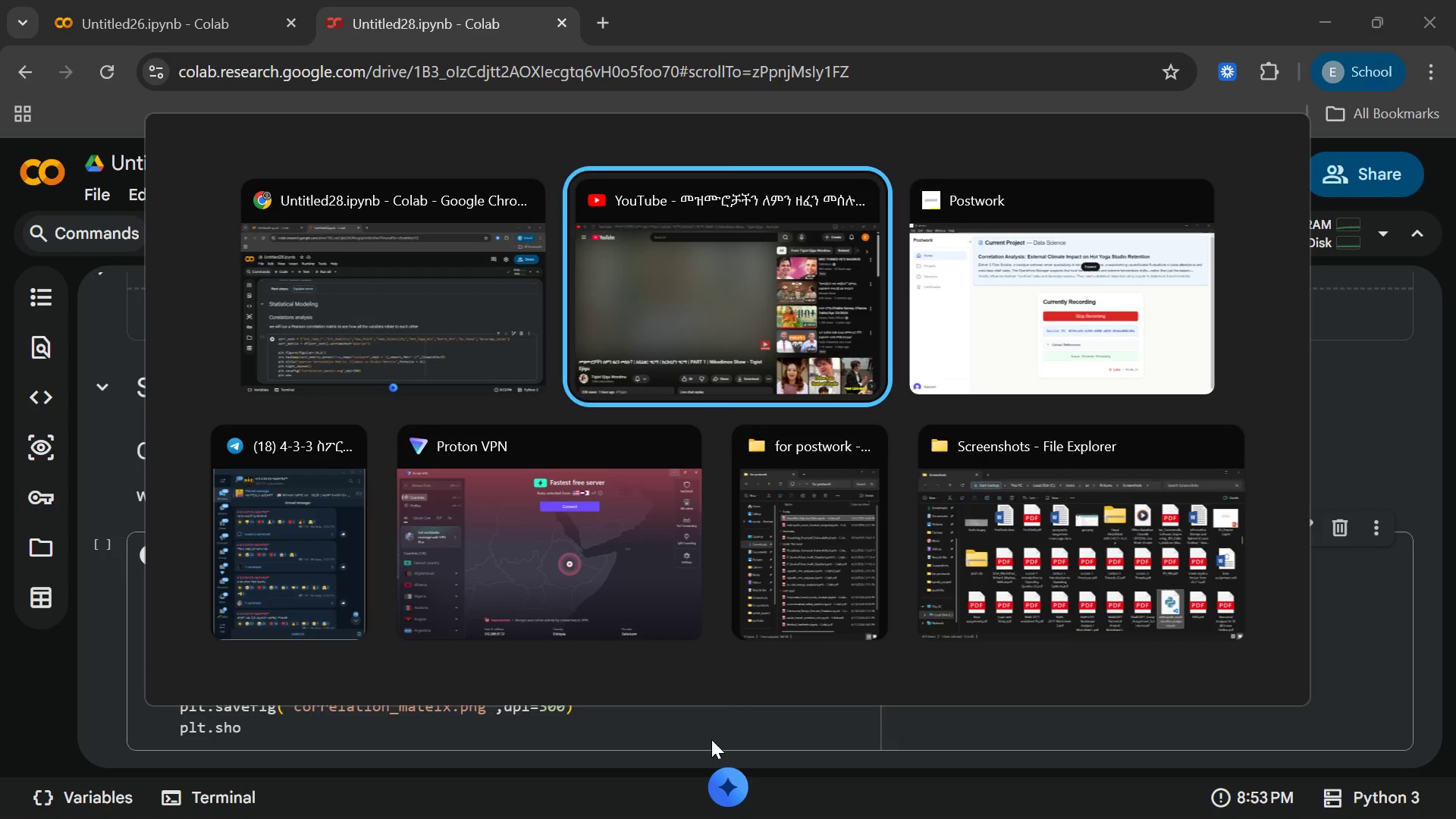 
type( w9)
key(Backspace)
key(Backspace)
type(( )
 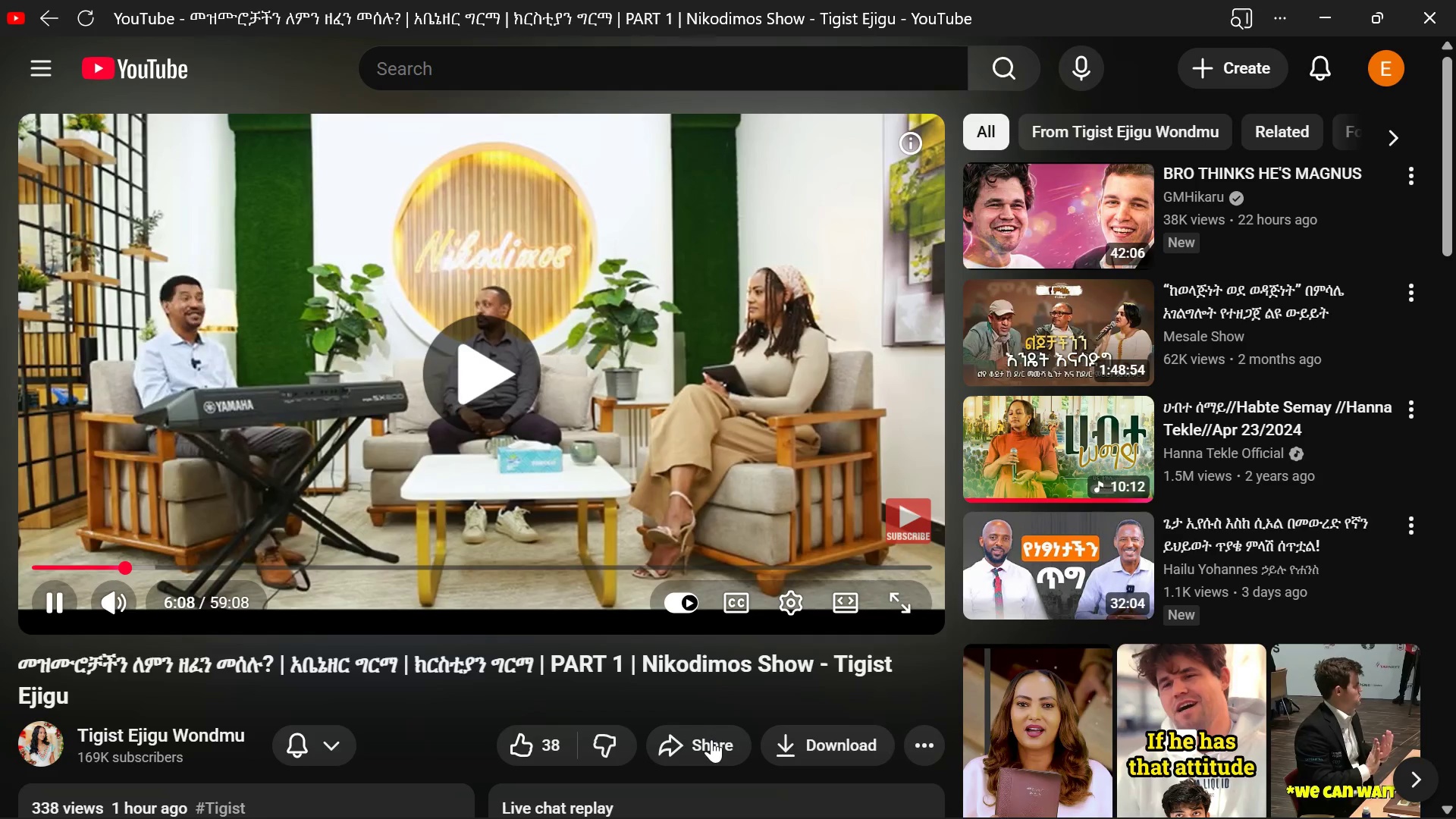 
hold_key(key=Enter, duration=0.8)
 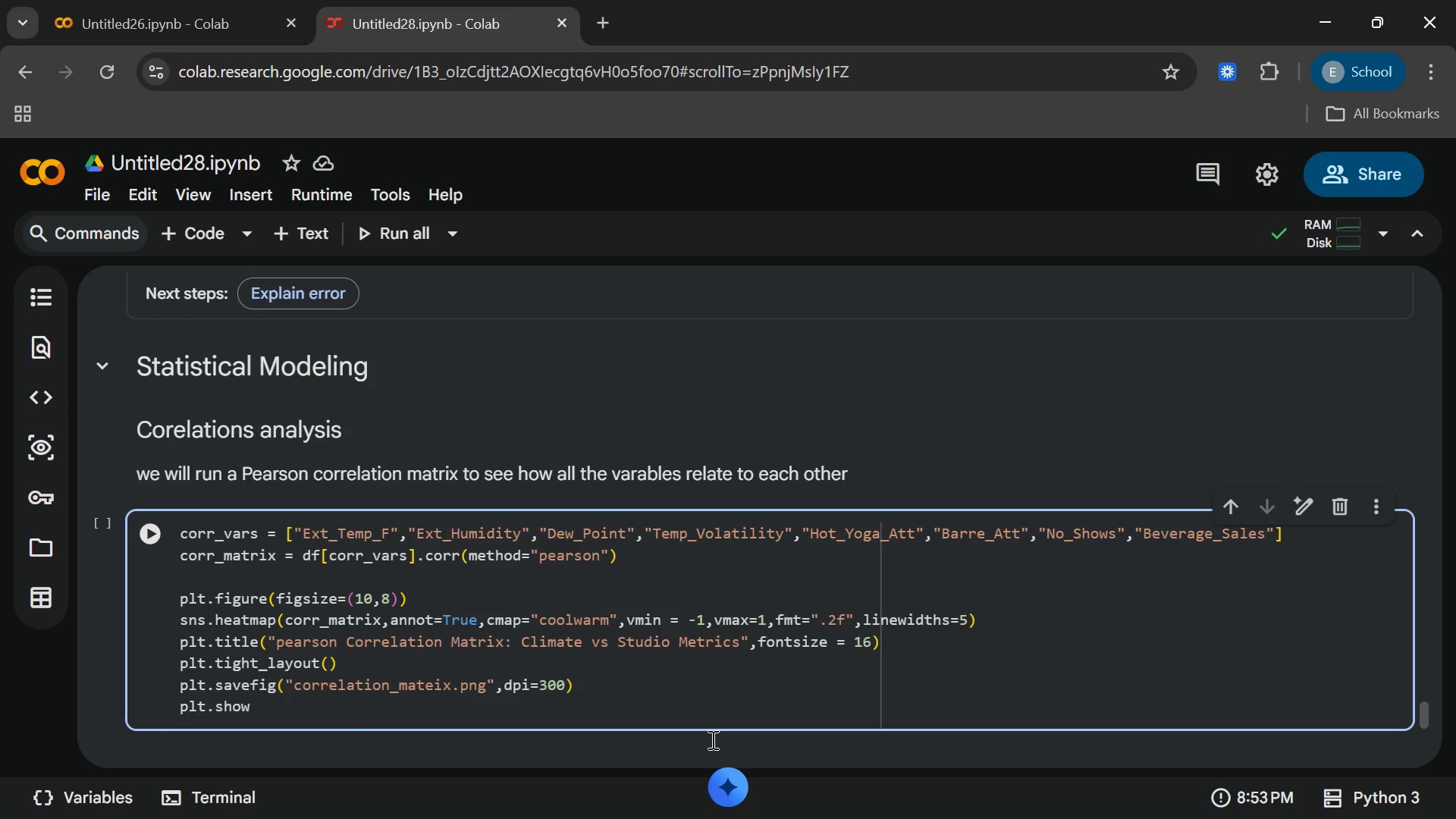 
wait(5.92)
 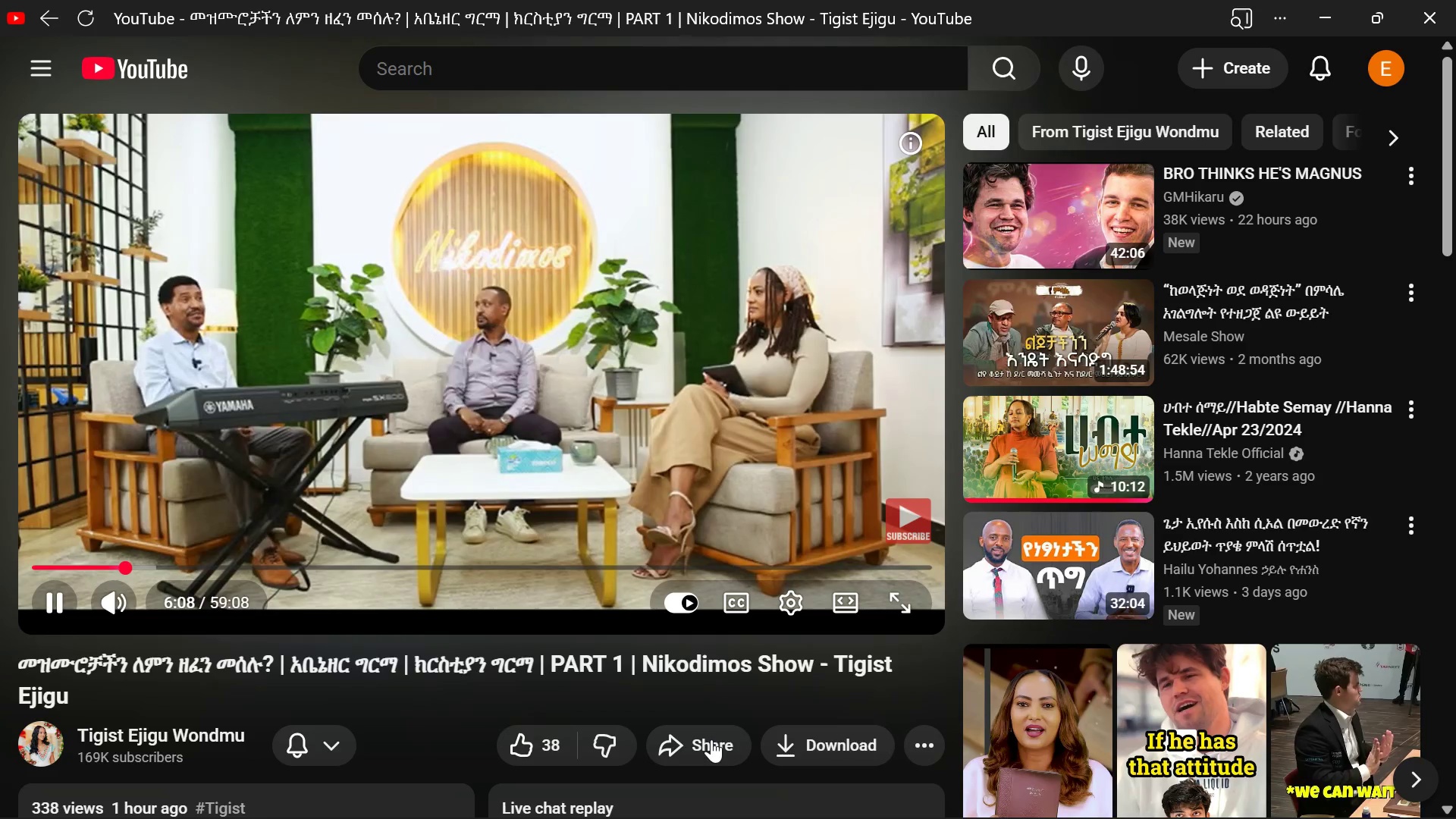 
key(ArrowRight)
 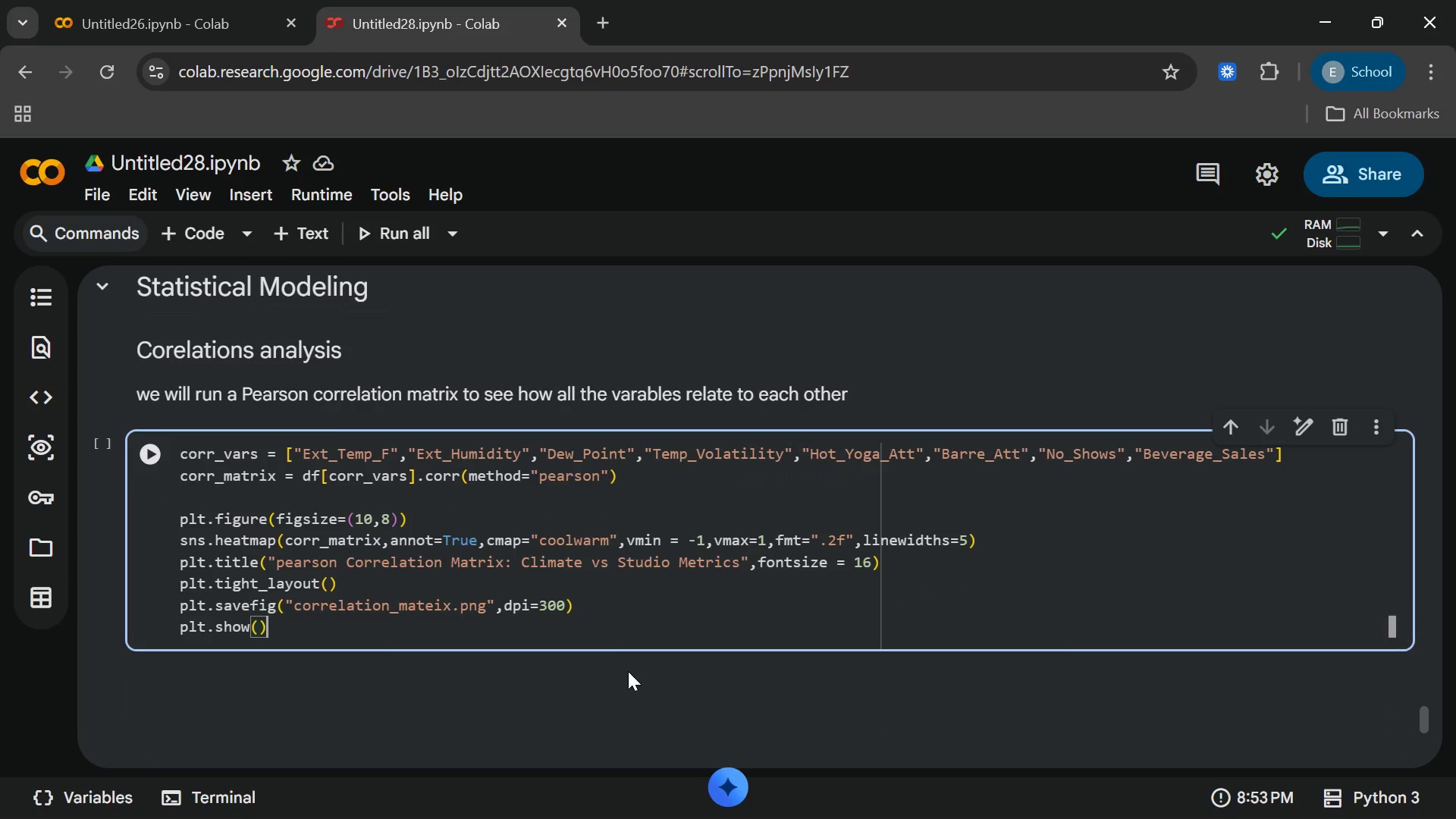 
wait(5.41)
 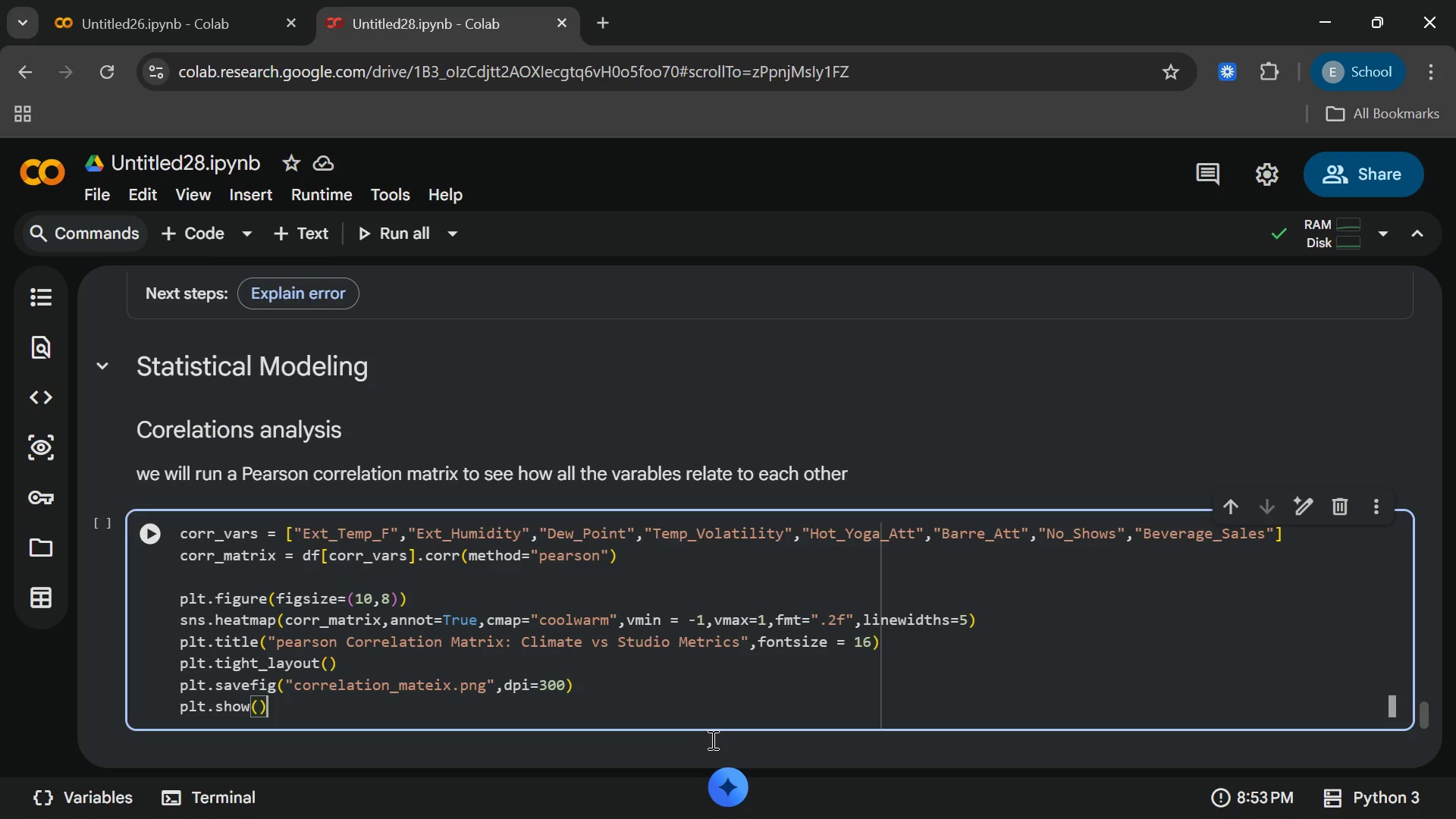 
left_click([309, 246])
 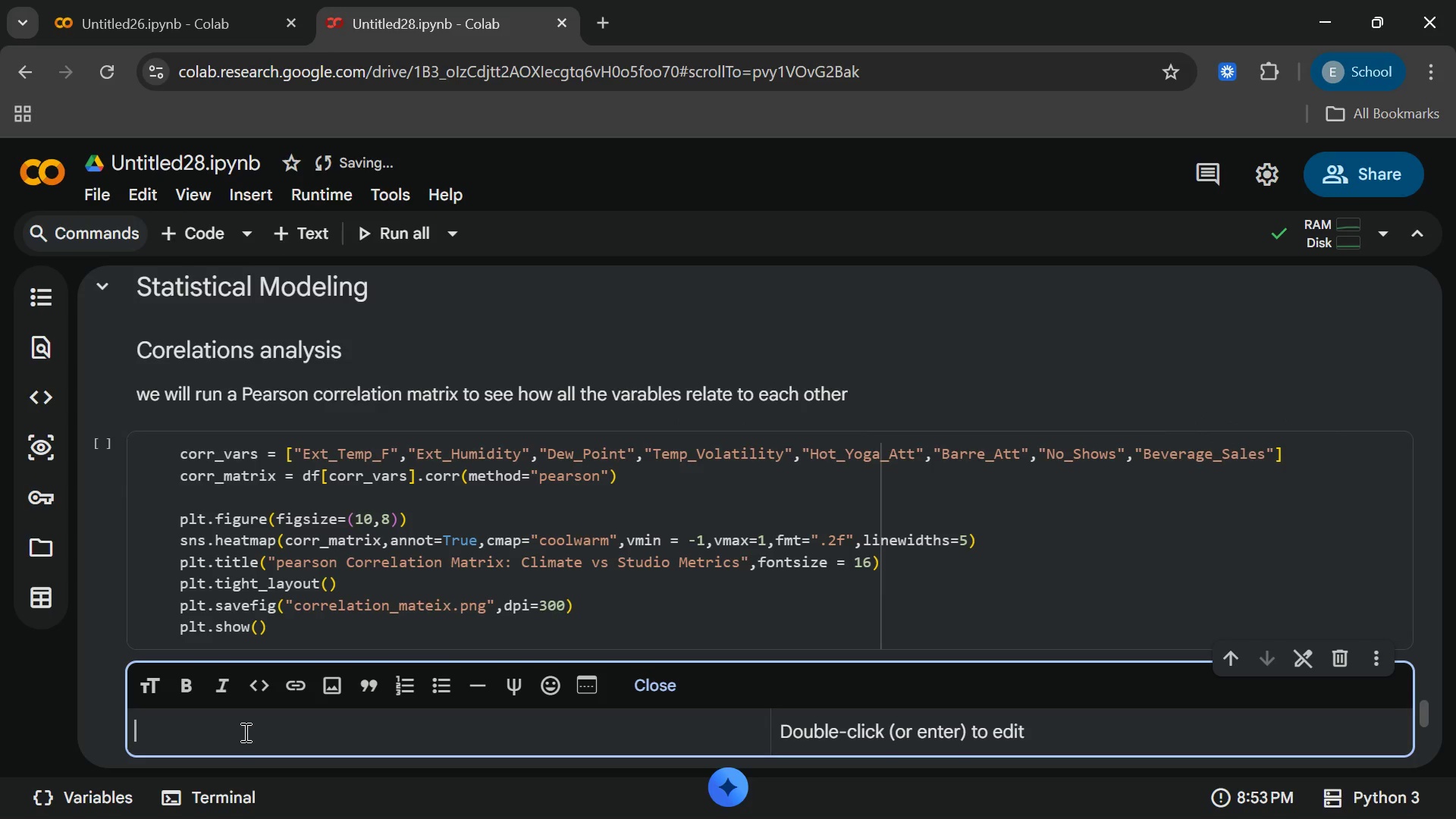 
type(##)
 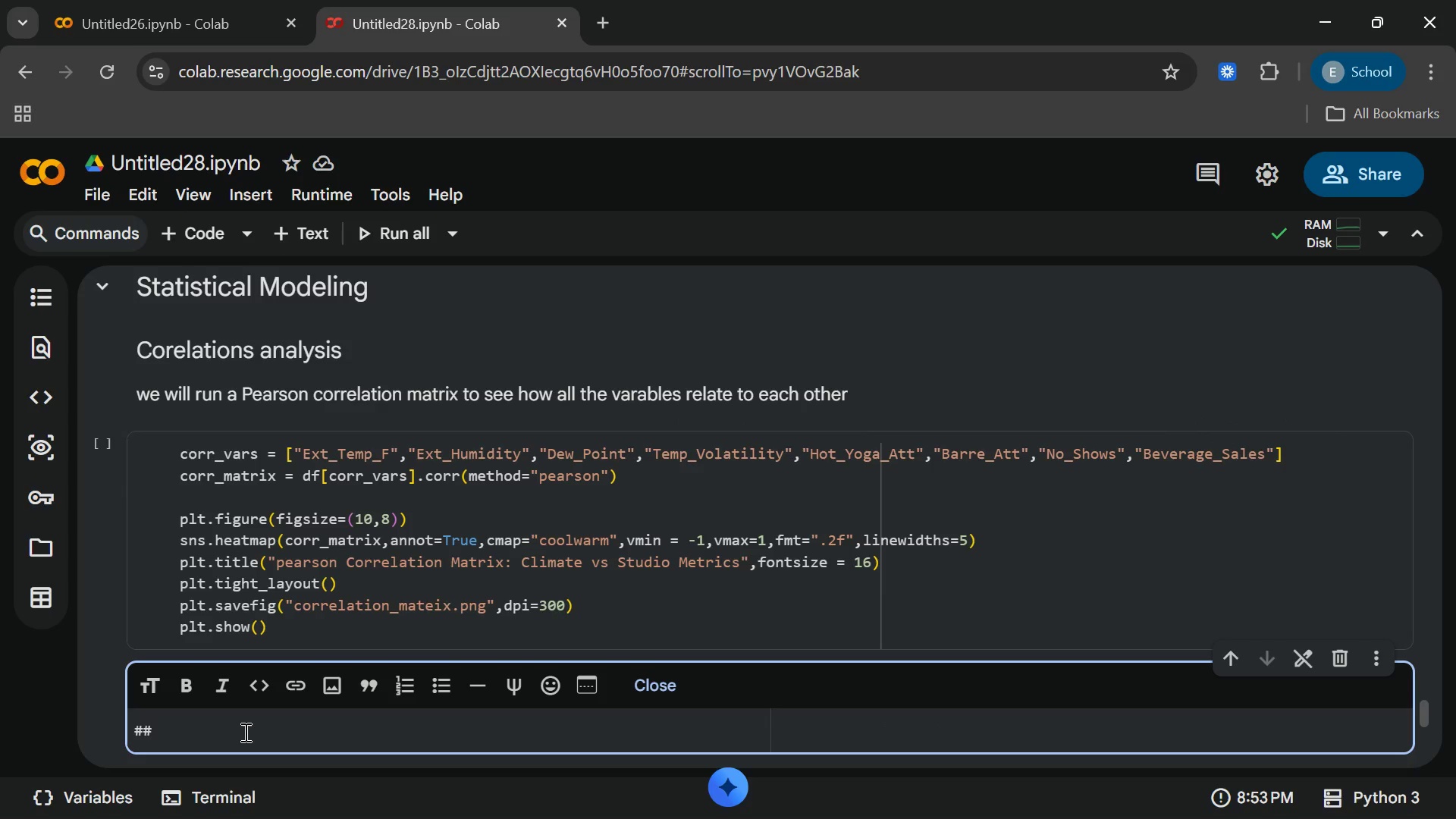 
type(# Multiplier)
 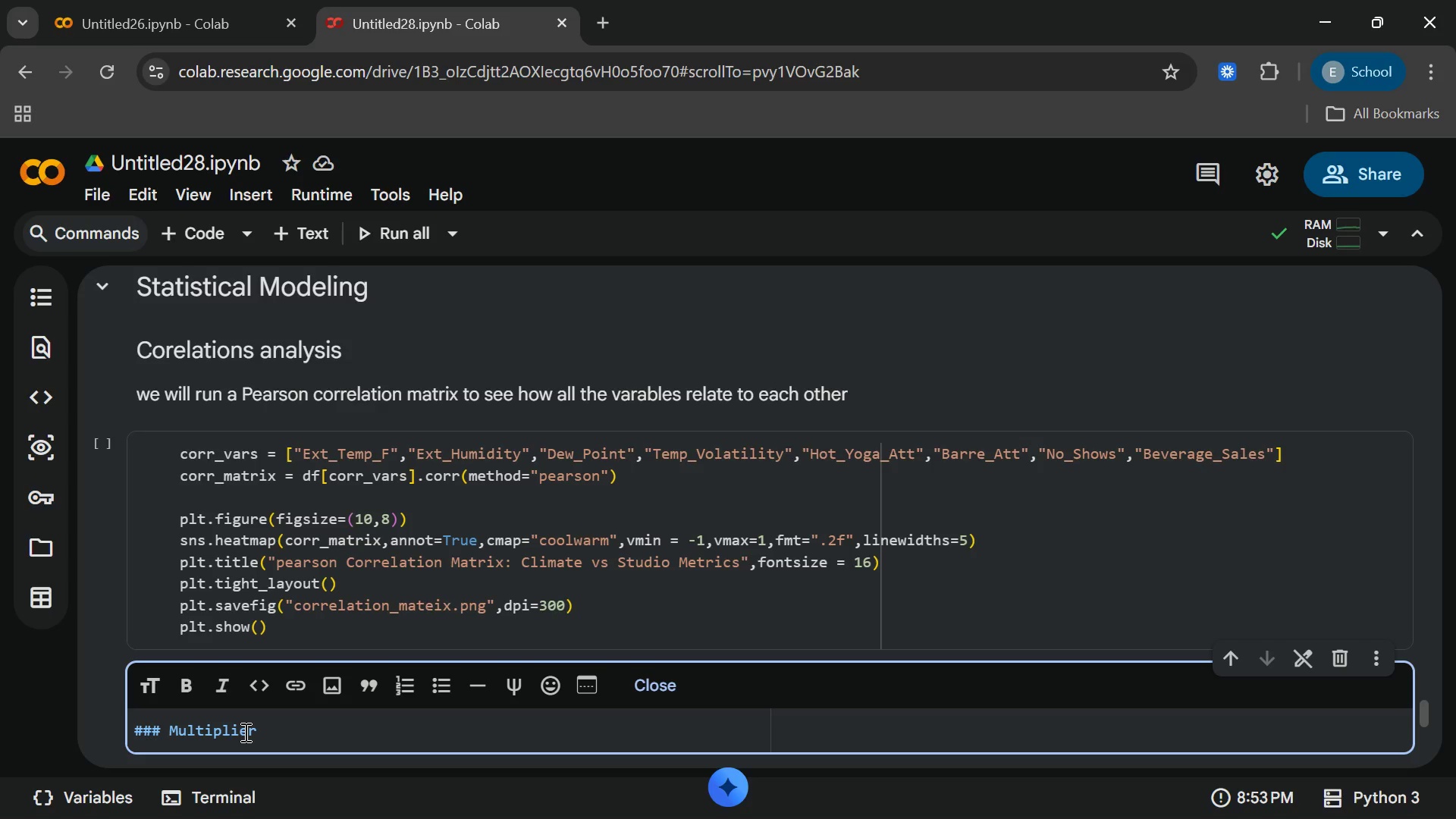 
key(Backspace)
key(Backspace)
key(Backspace)
type(e Linear Regresi)
key(Backspace)
type(sion)
 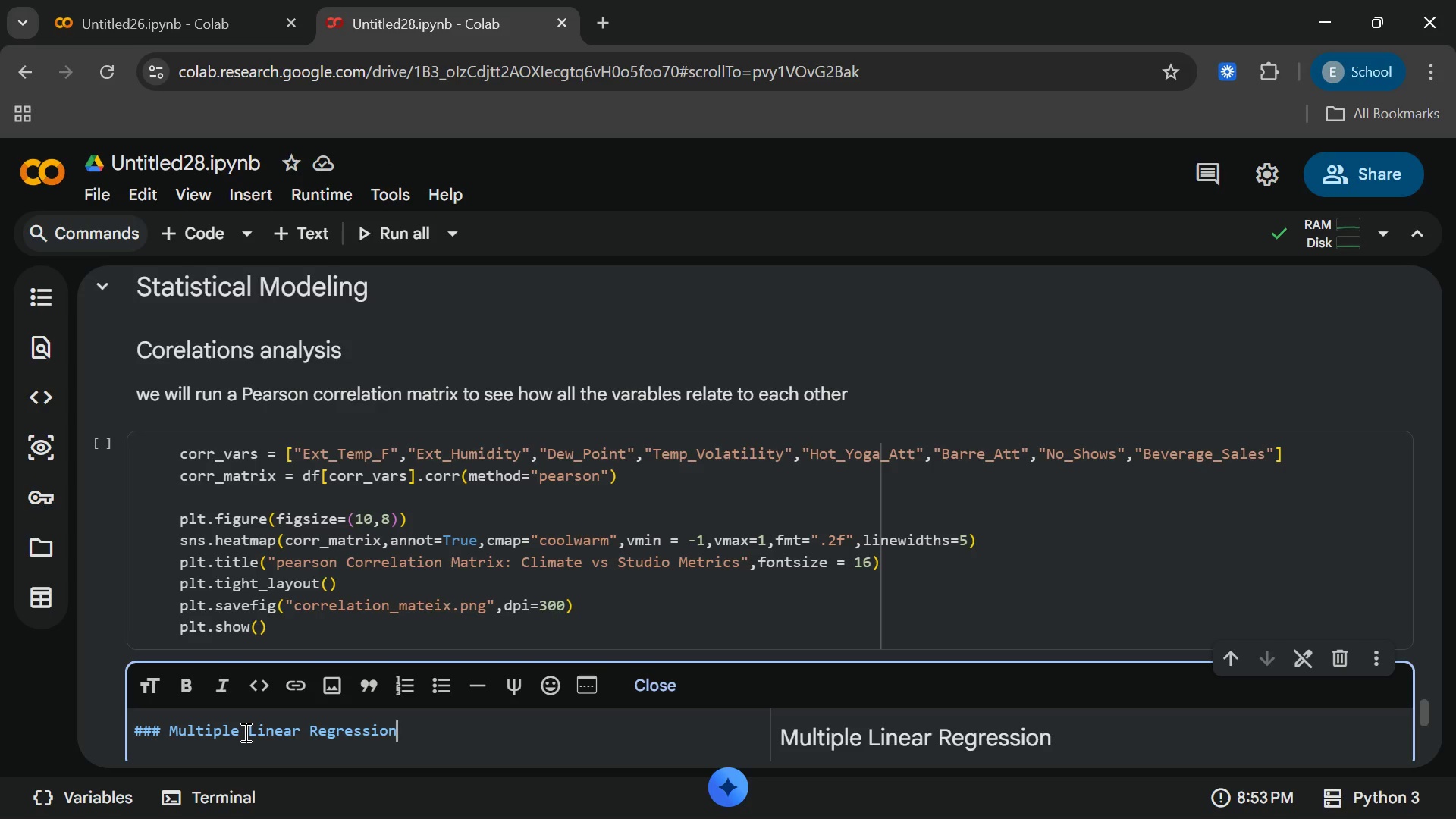 
key(Shift+Semicolon)
 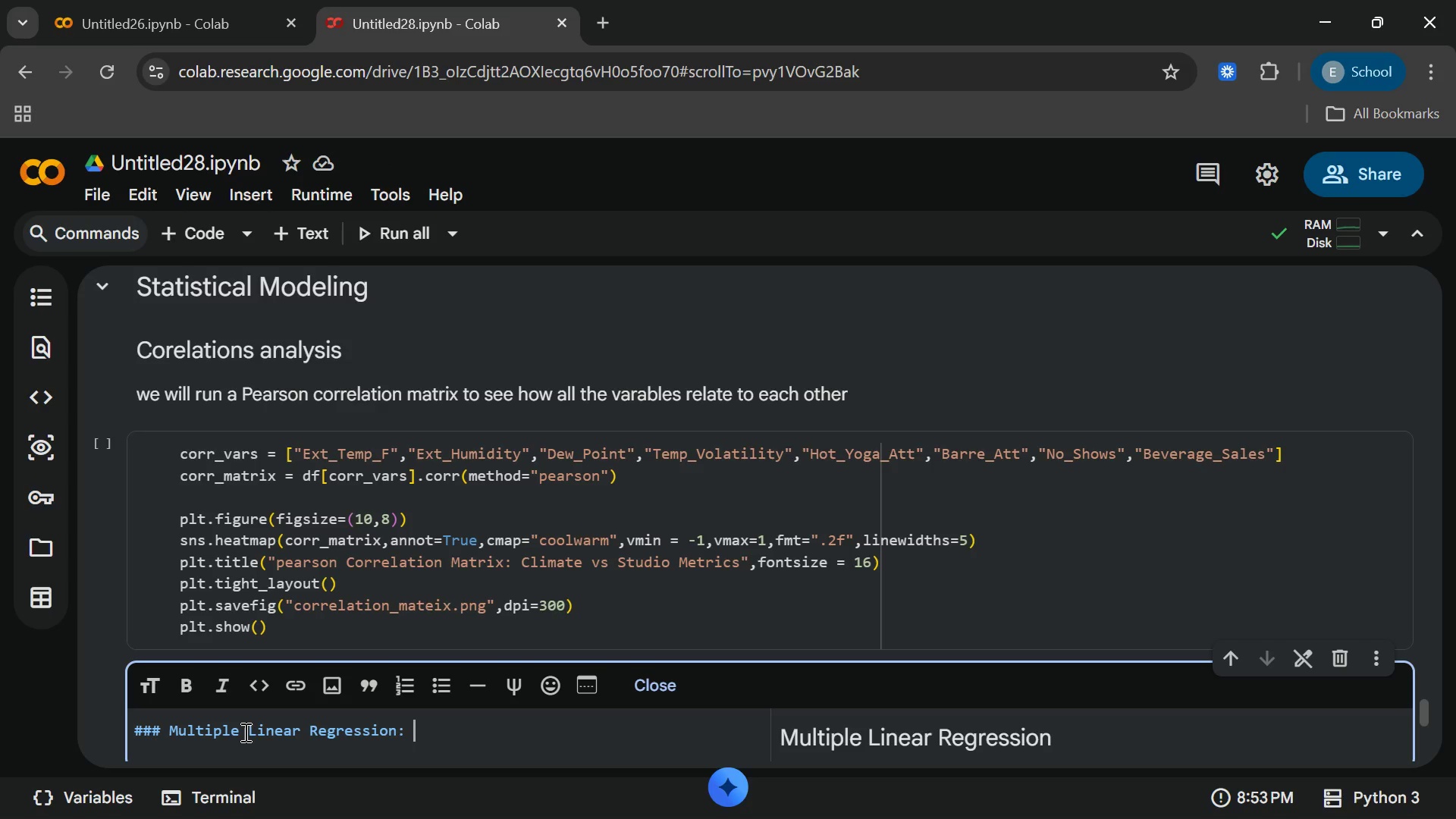 
key(Shift+Space)
 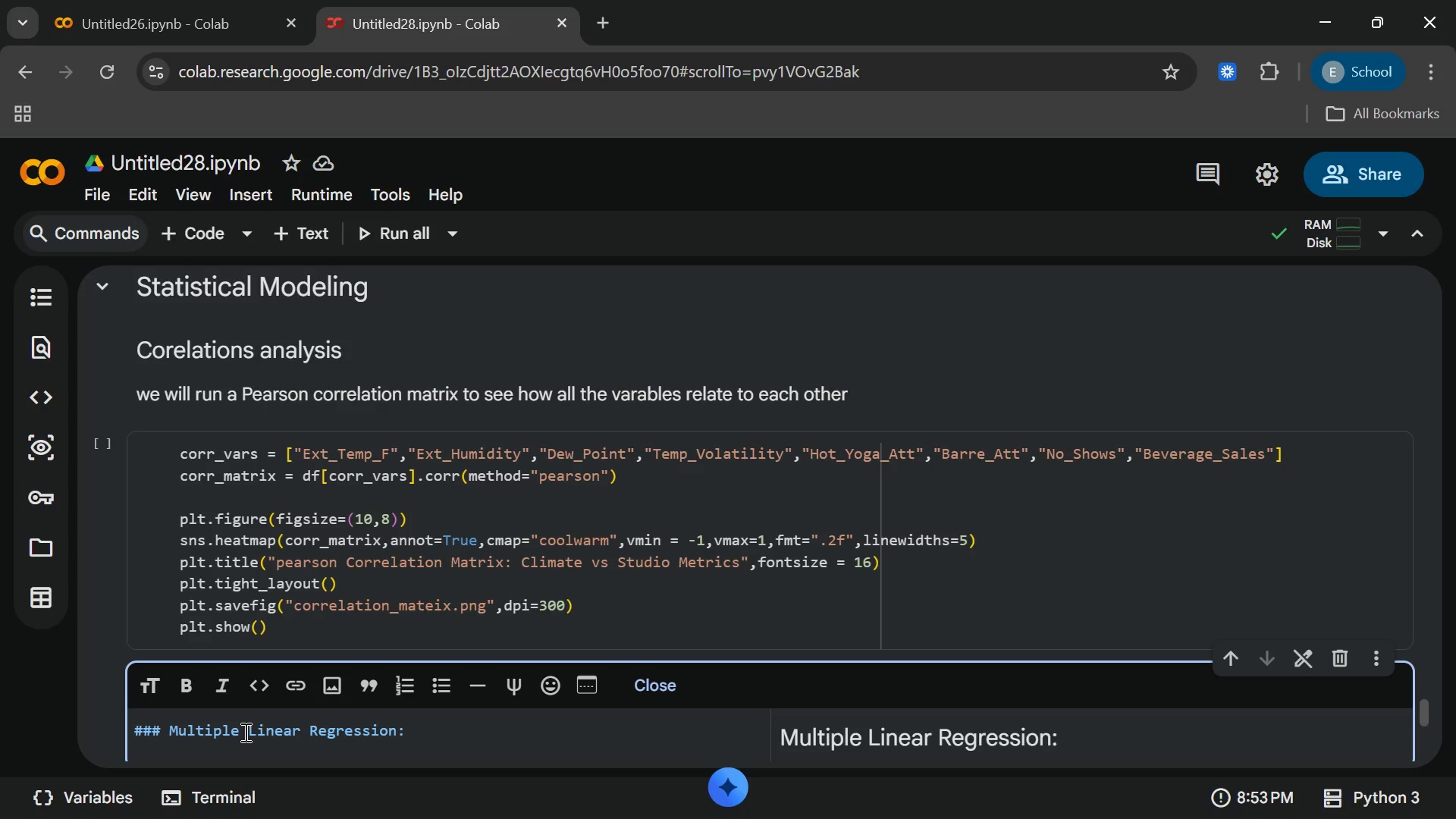 
type(The "Vol)
 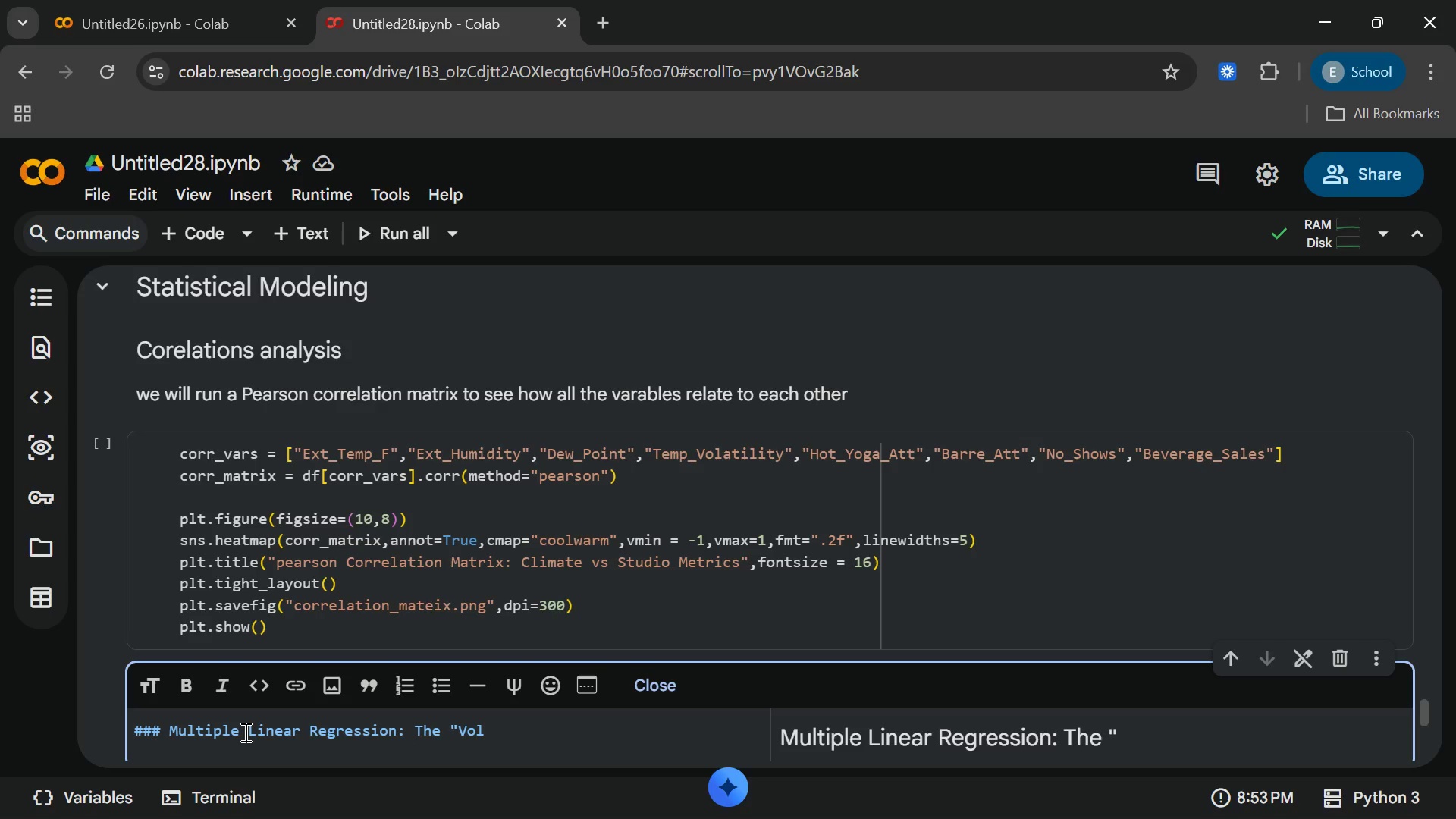 
wait(6.0)
 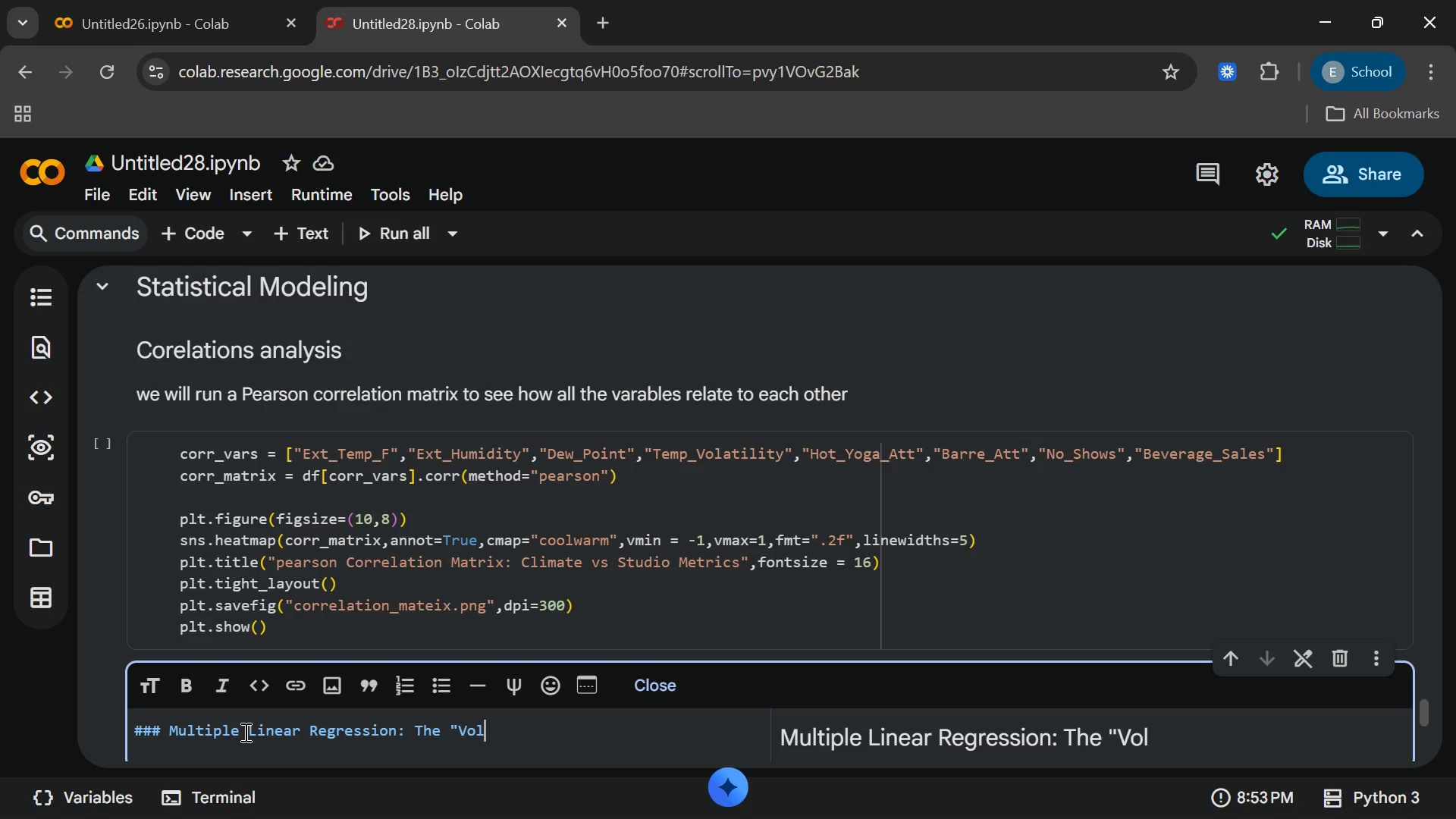 
type(atil)
 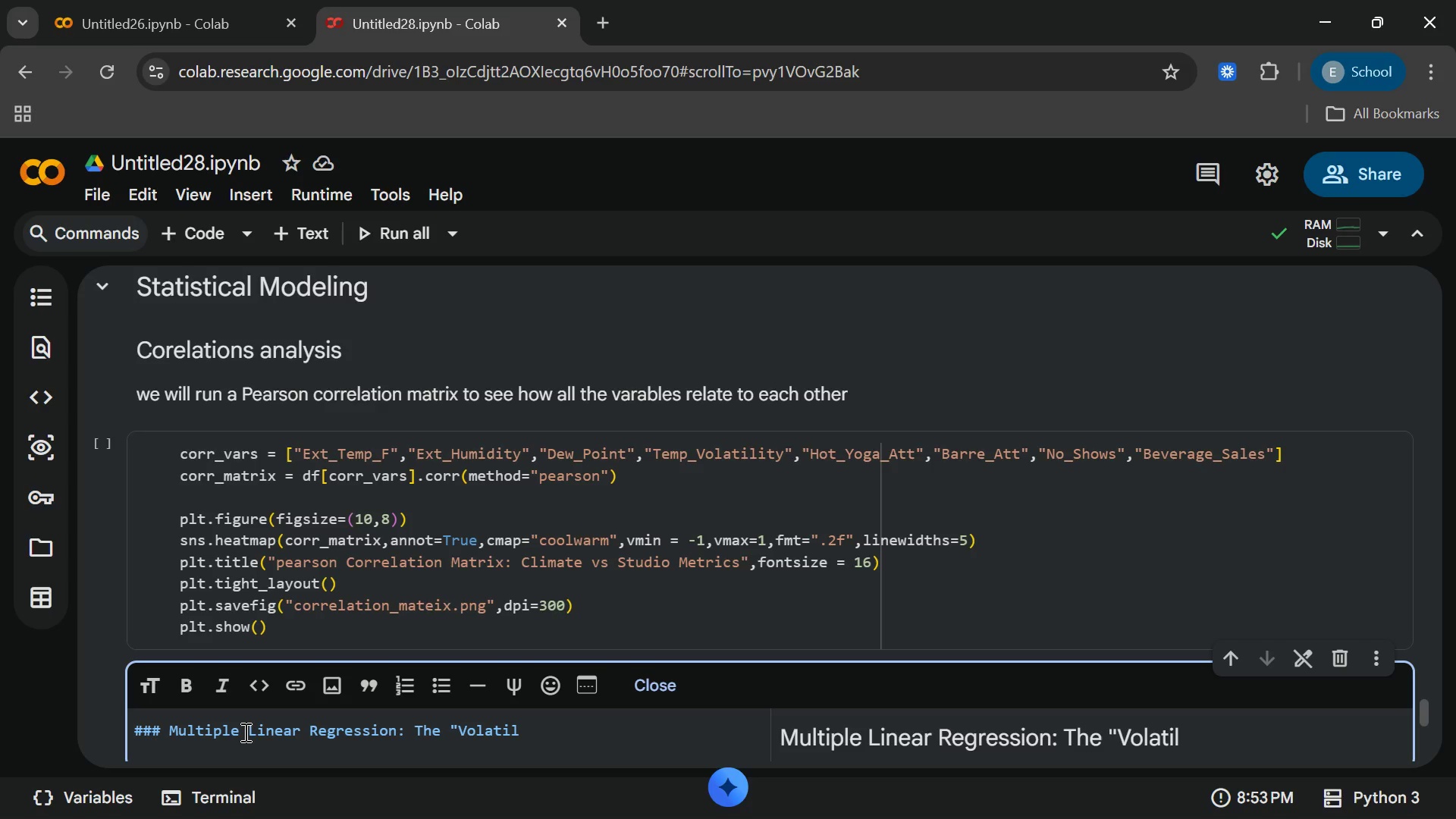 
type(ity vs)
 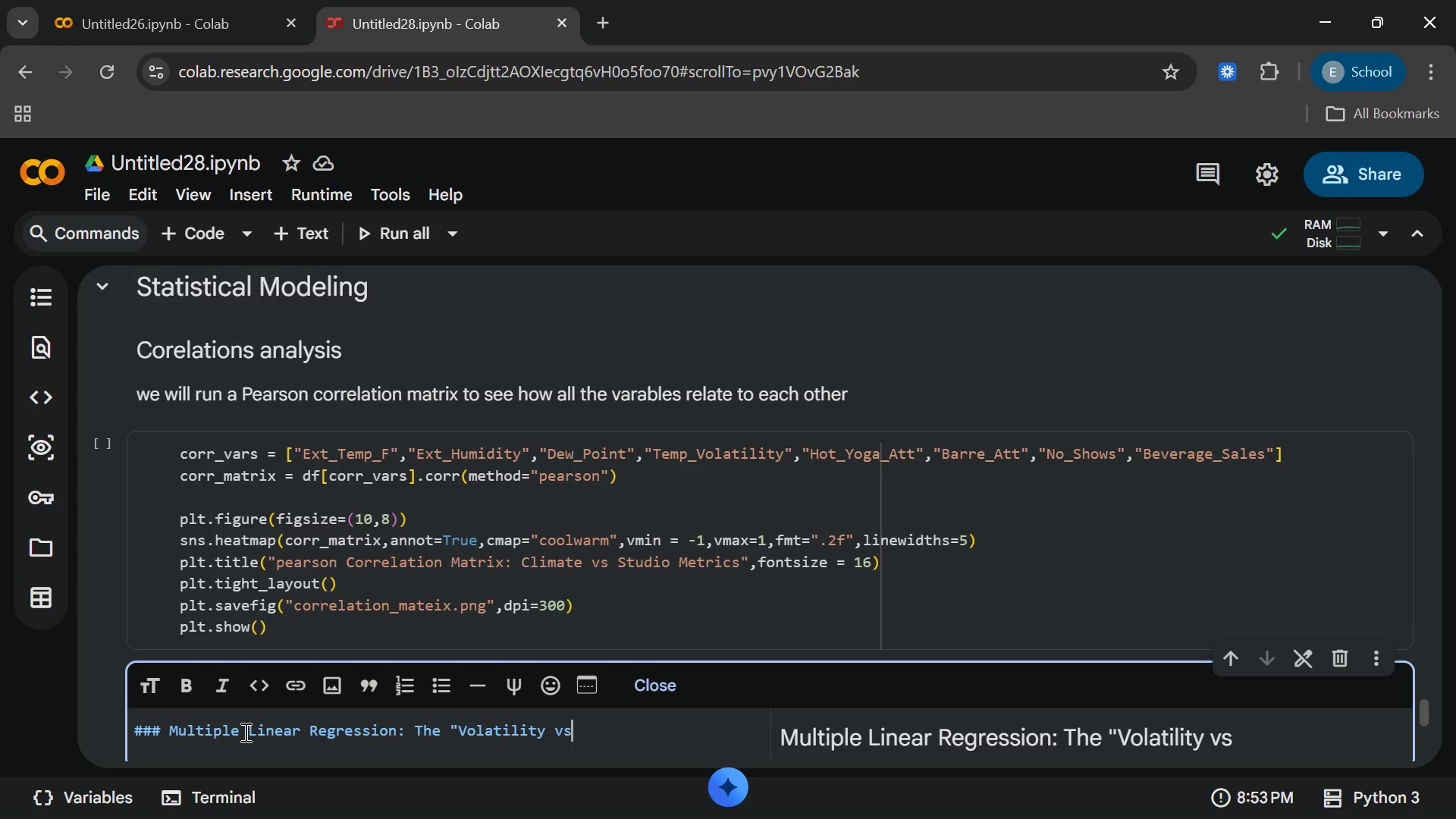 
type(t)
key(Backspace)
type( Temprature)
 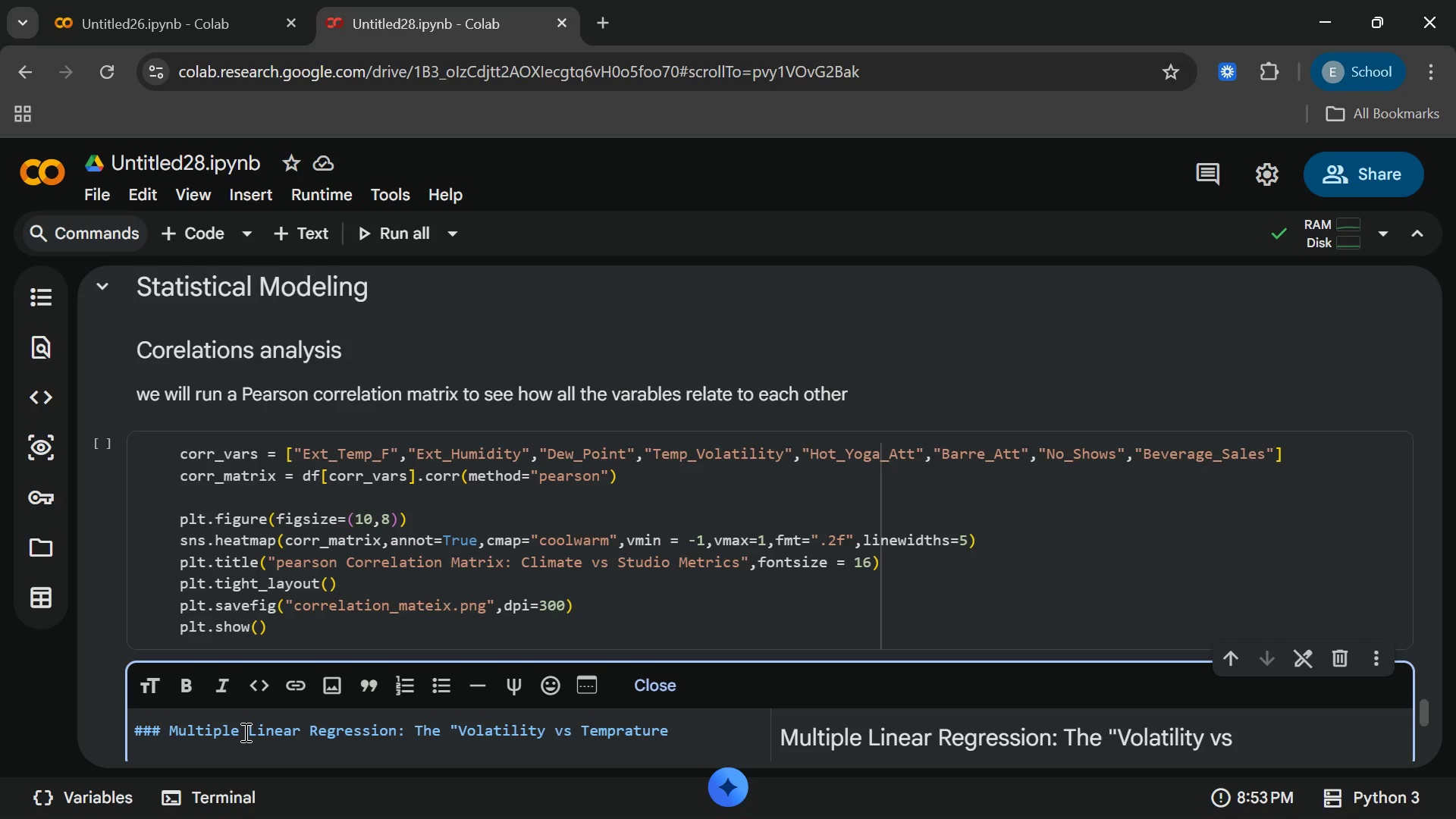 
type(" NO)
key(Backspace)
type(o-Show )
 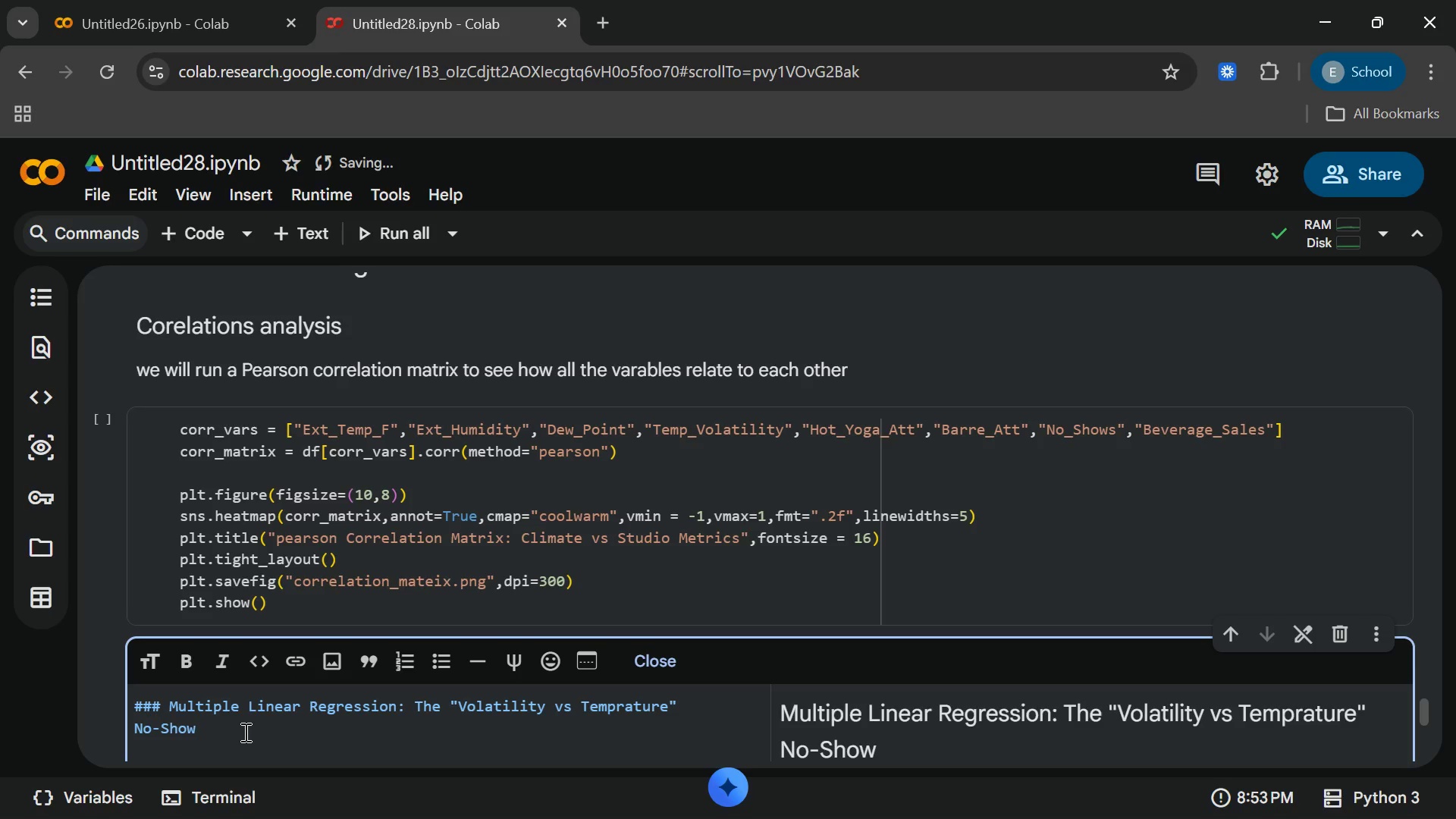 
type(Test)
 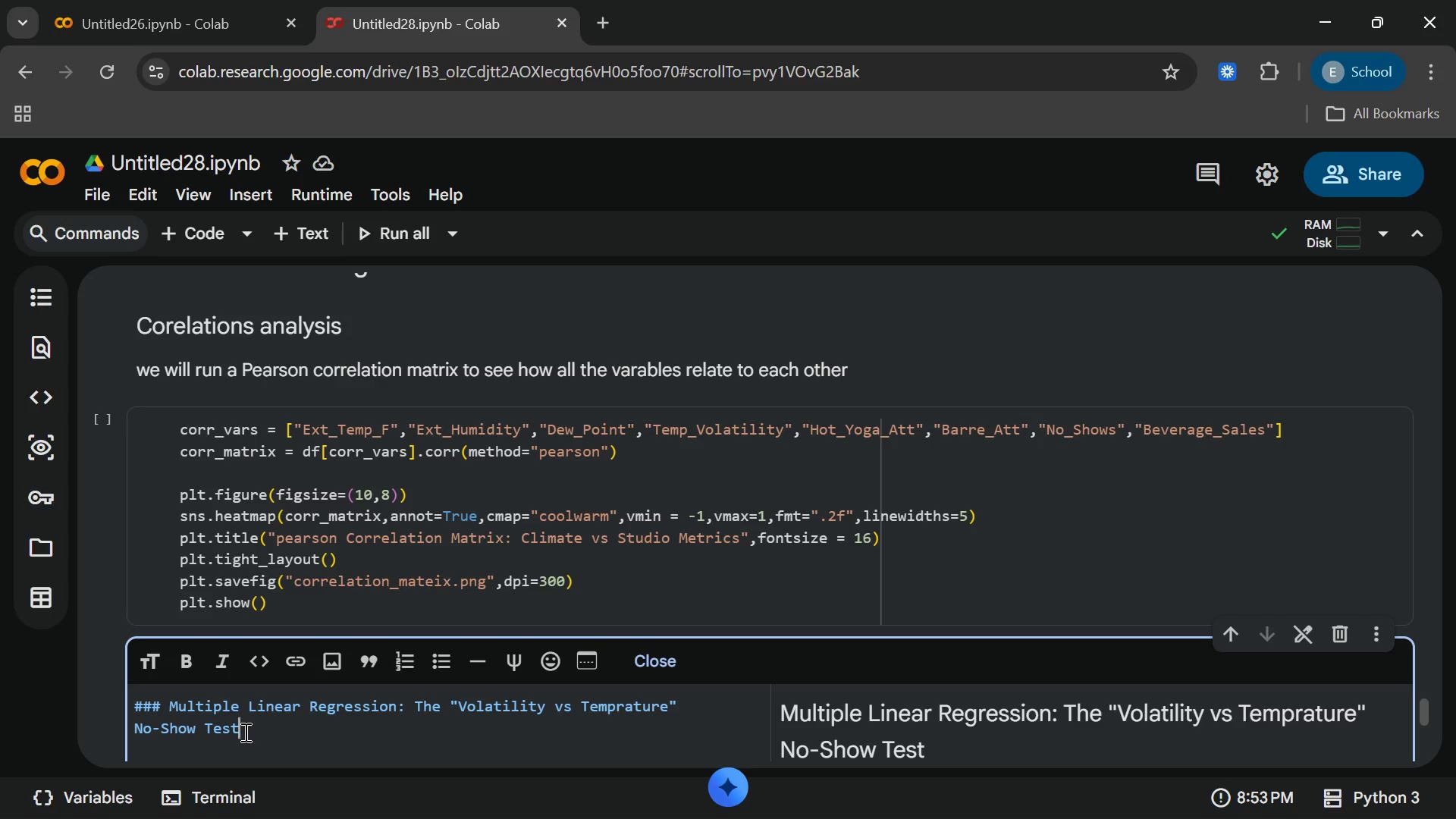 
wait(5.33)
 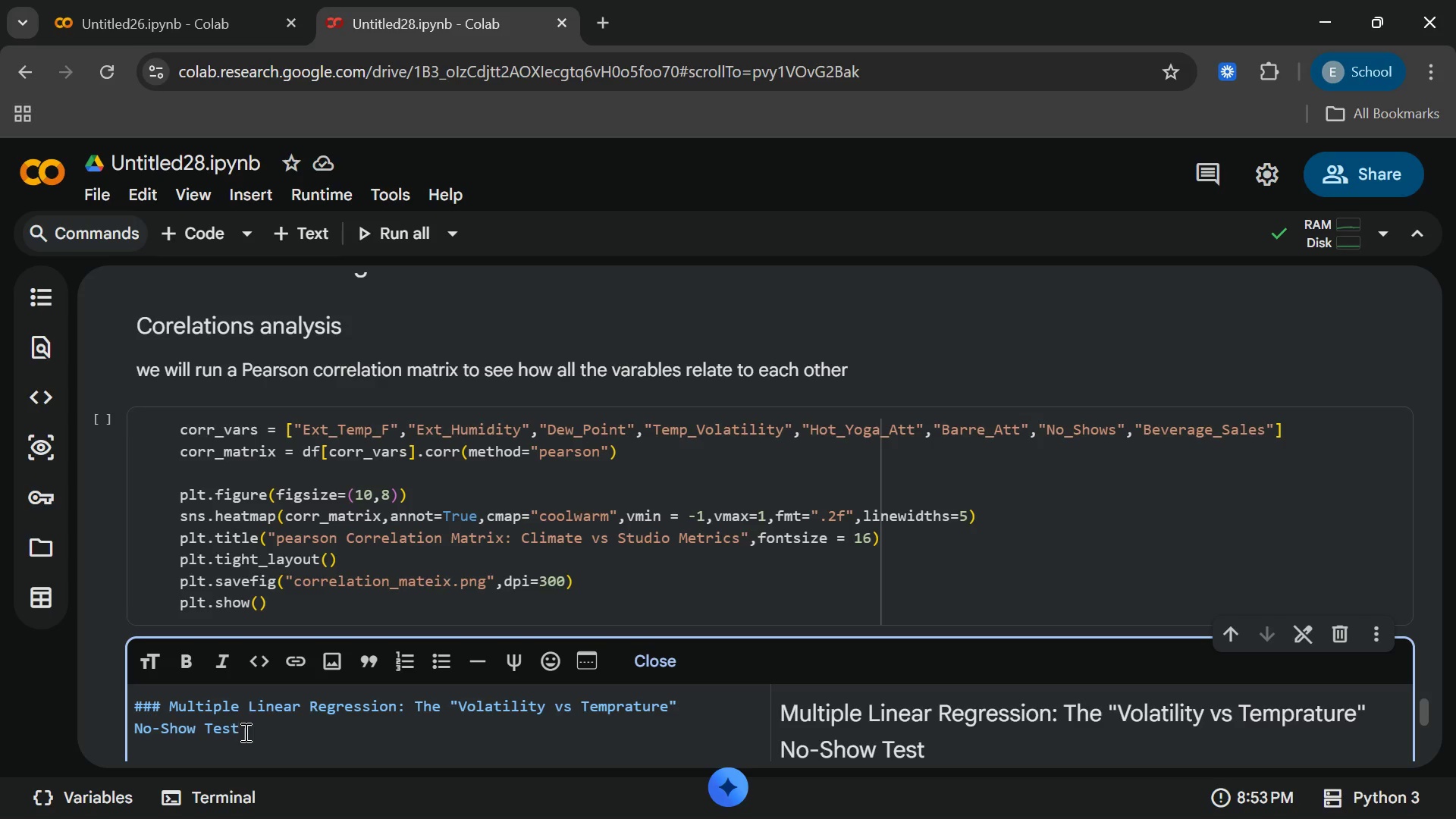 
key(Enter)
 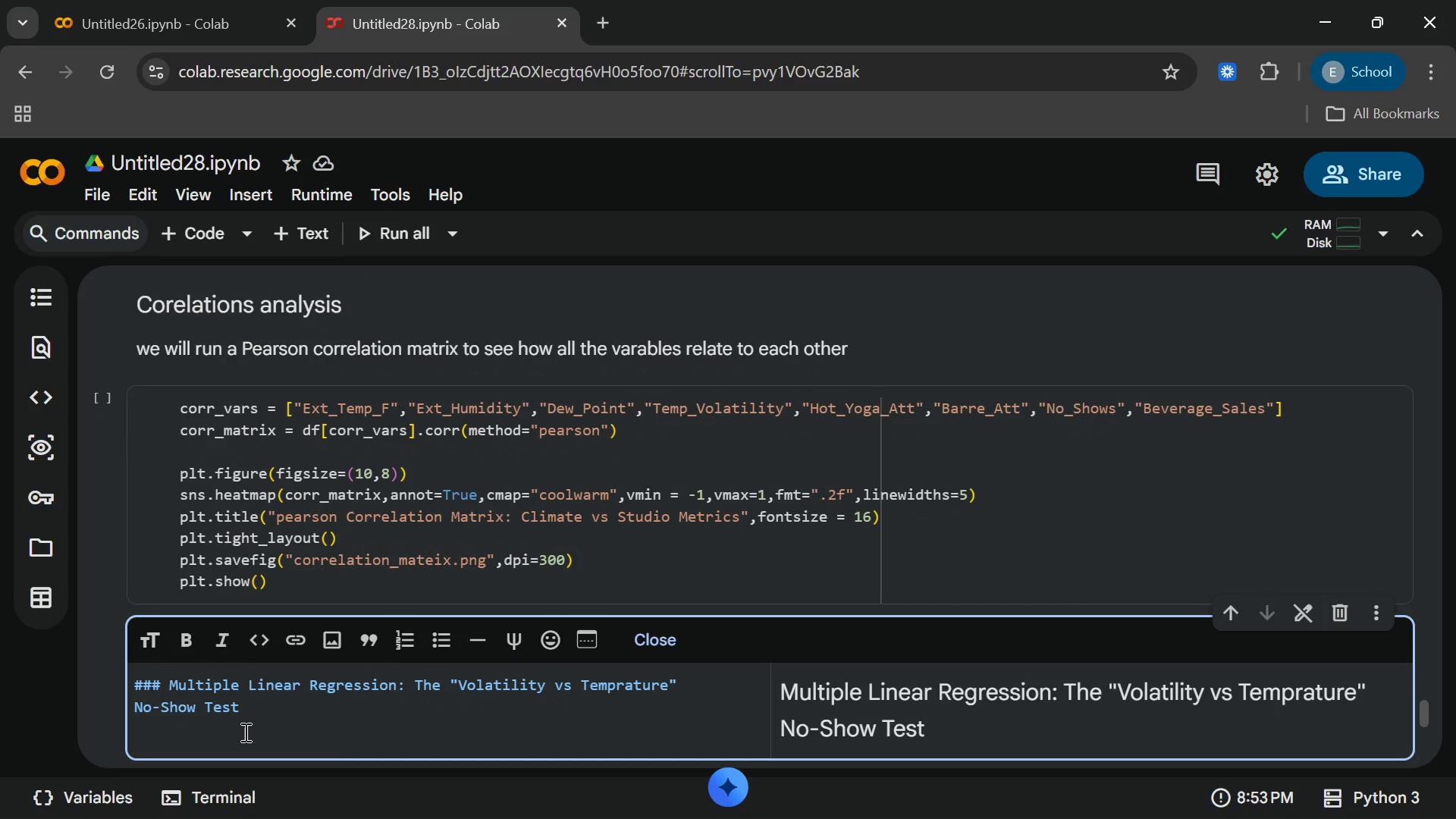 
key(Enter)
 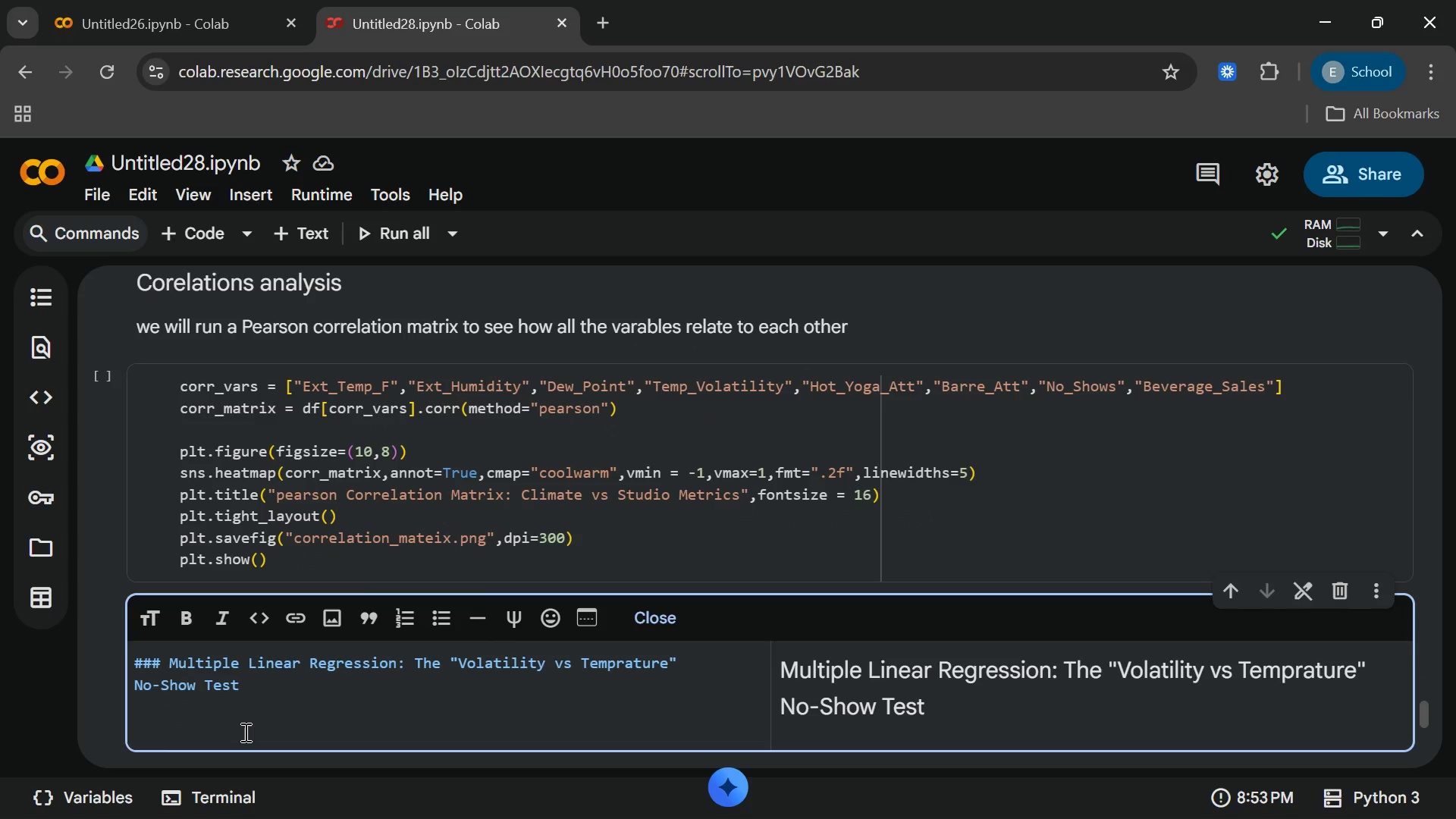 
type(the operaut)
key(Backspace)
type(ion)
 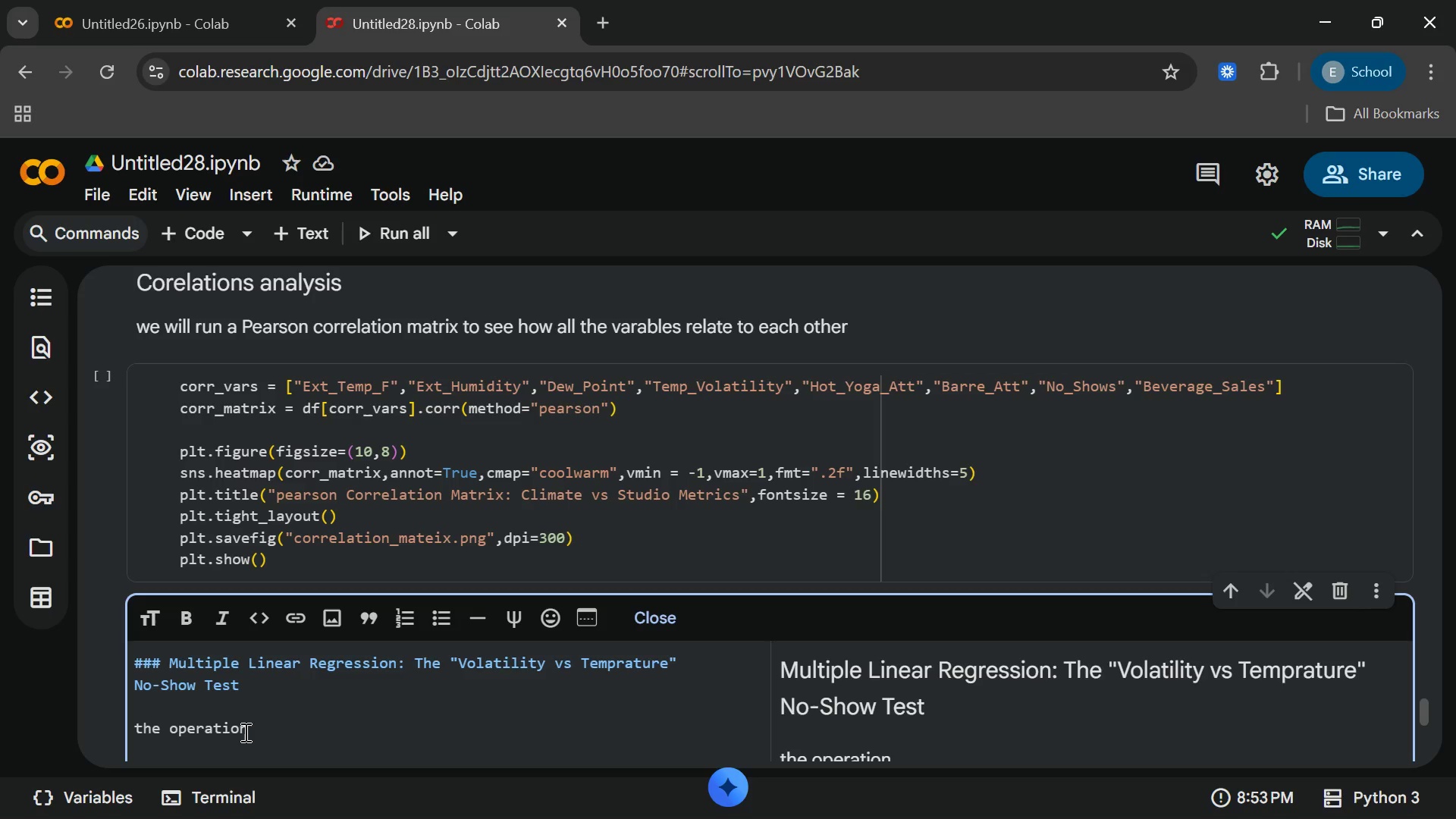 
wait(5.05)
 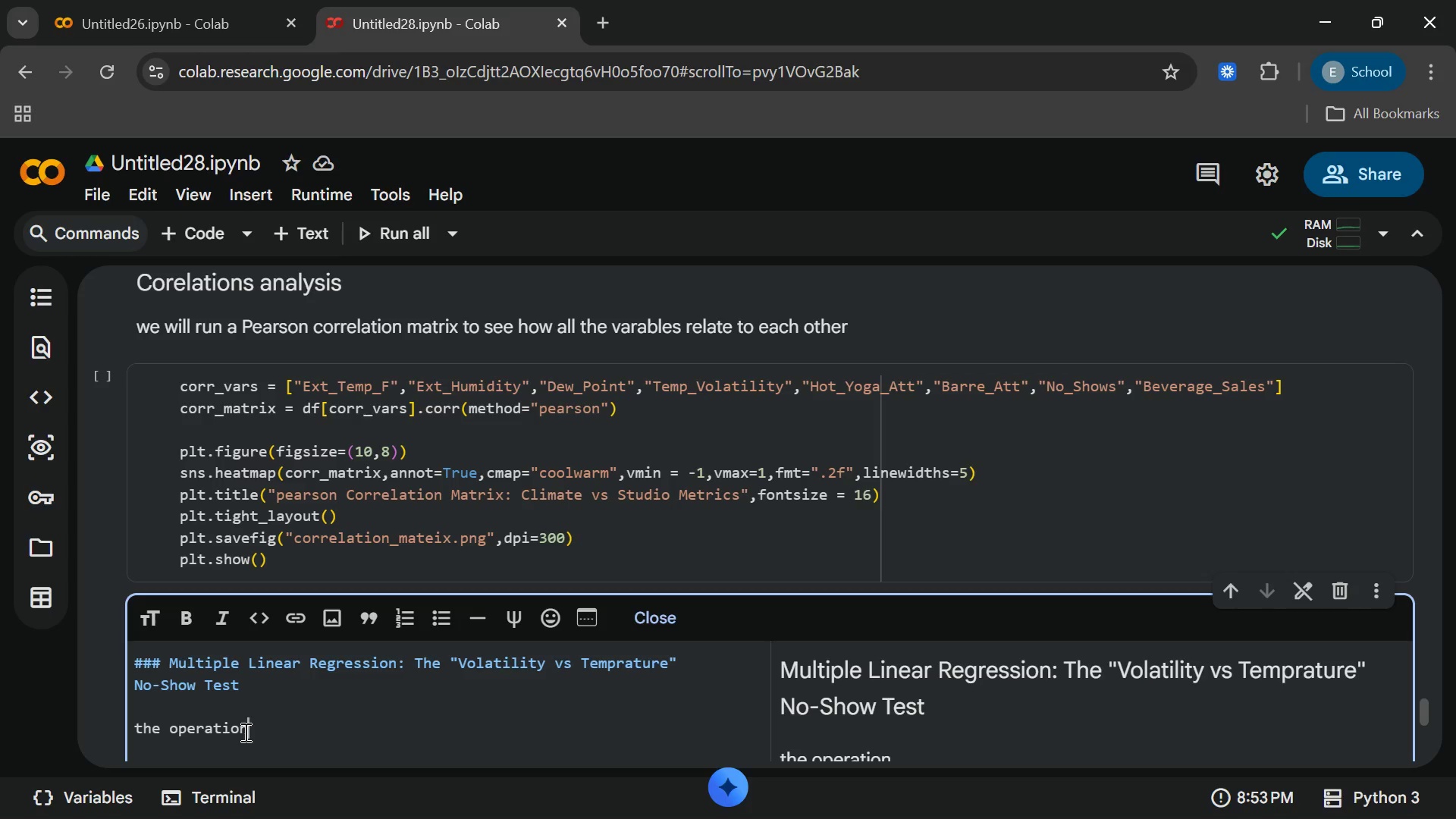 
left_click([244, 732])
 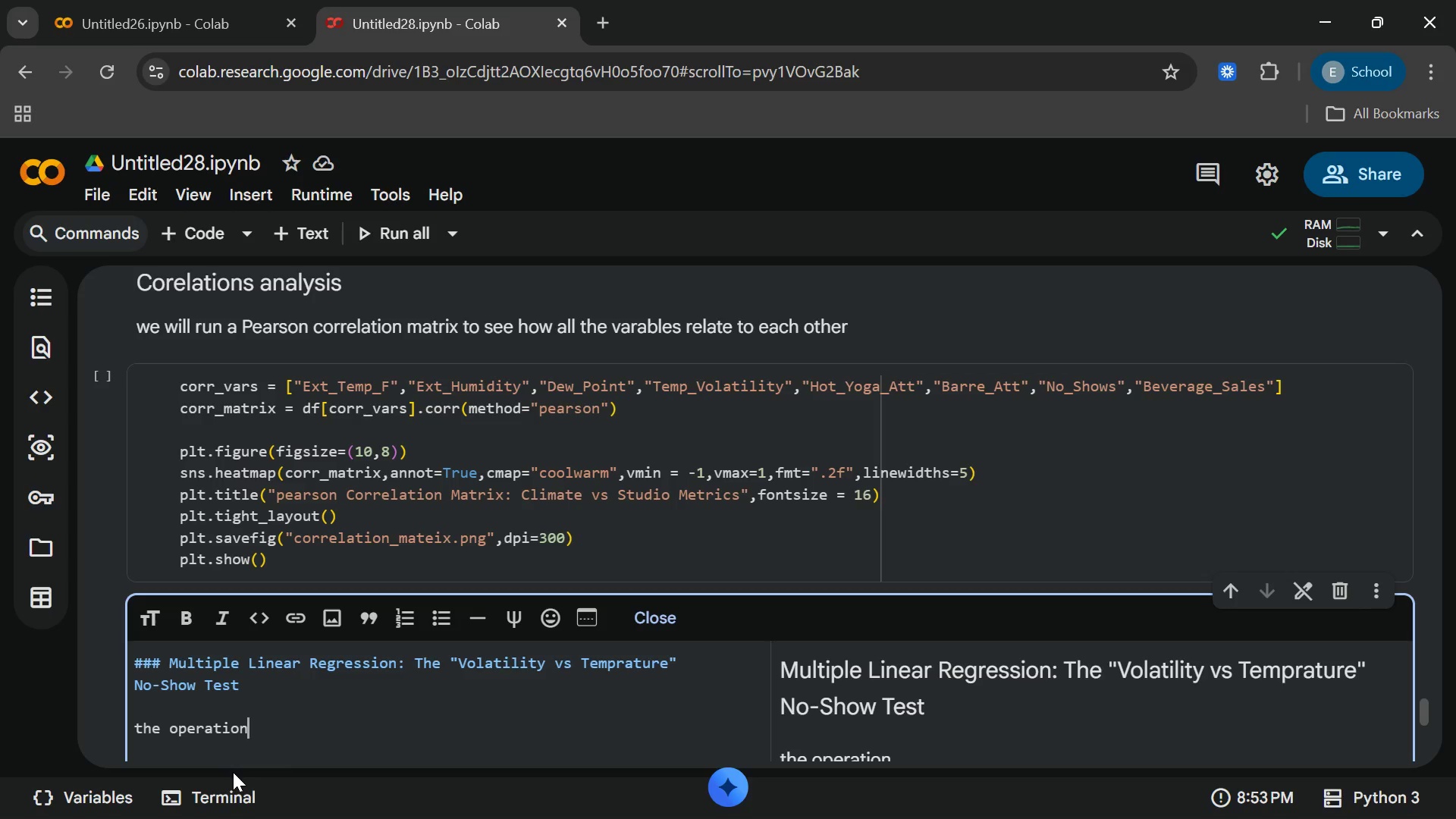 
wait(49.2)
 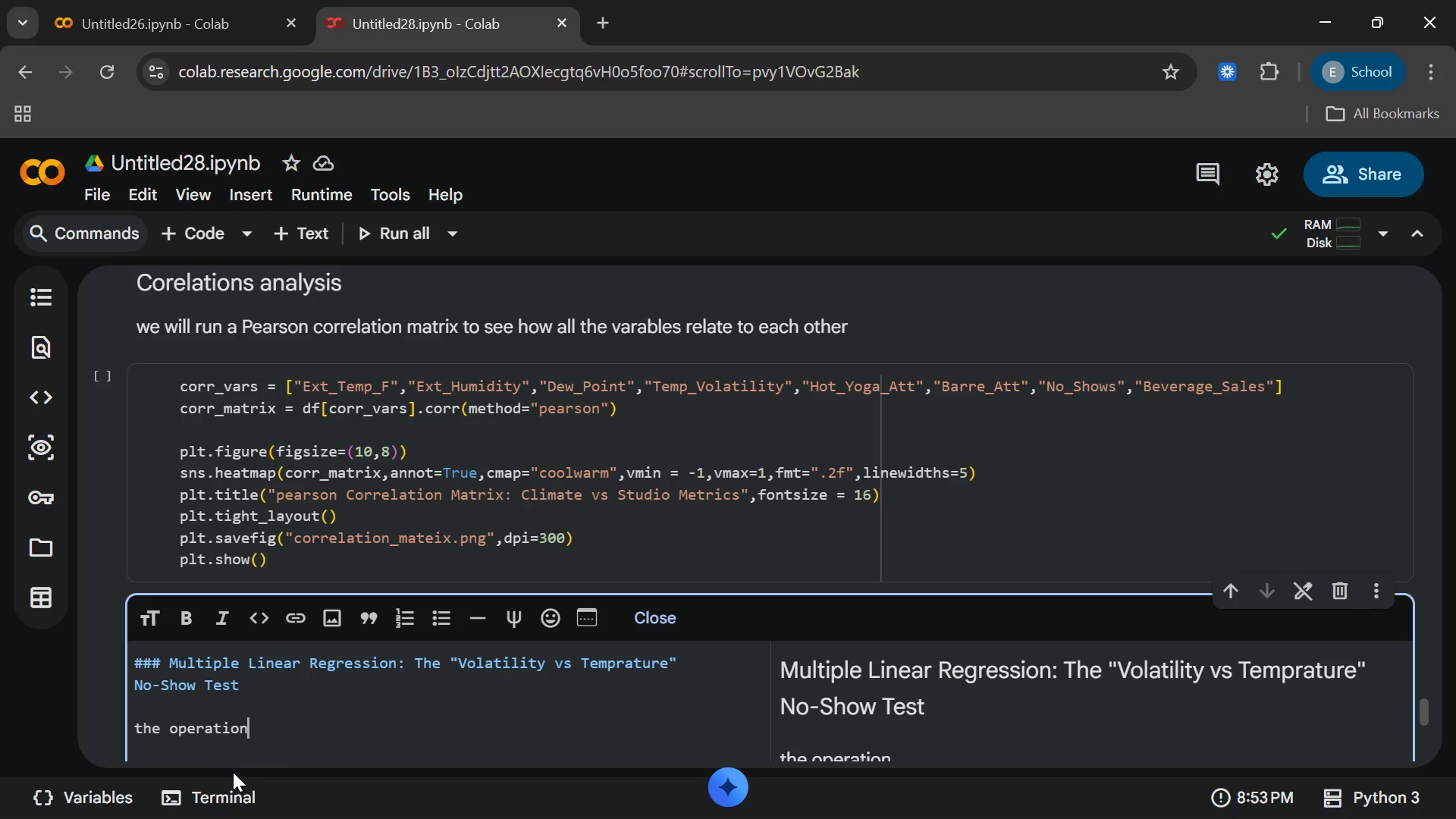 
type( manager hypothesized that *rapi)
 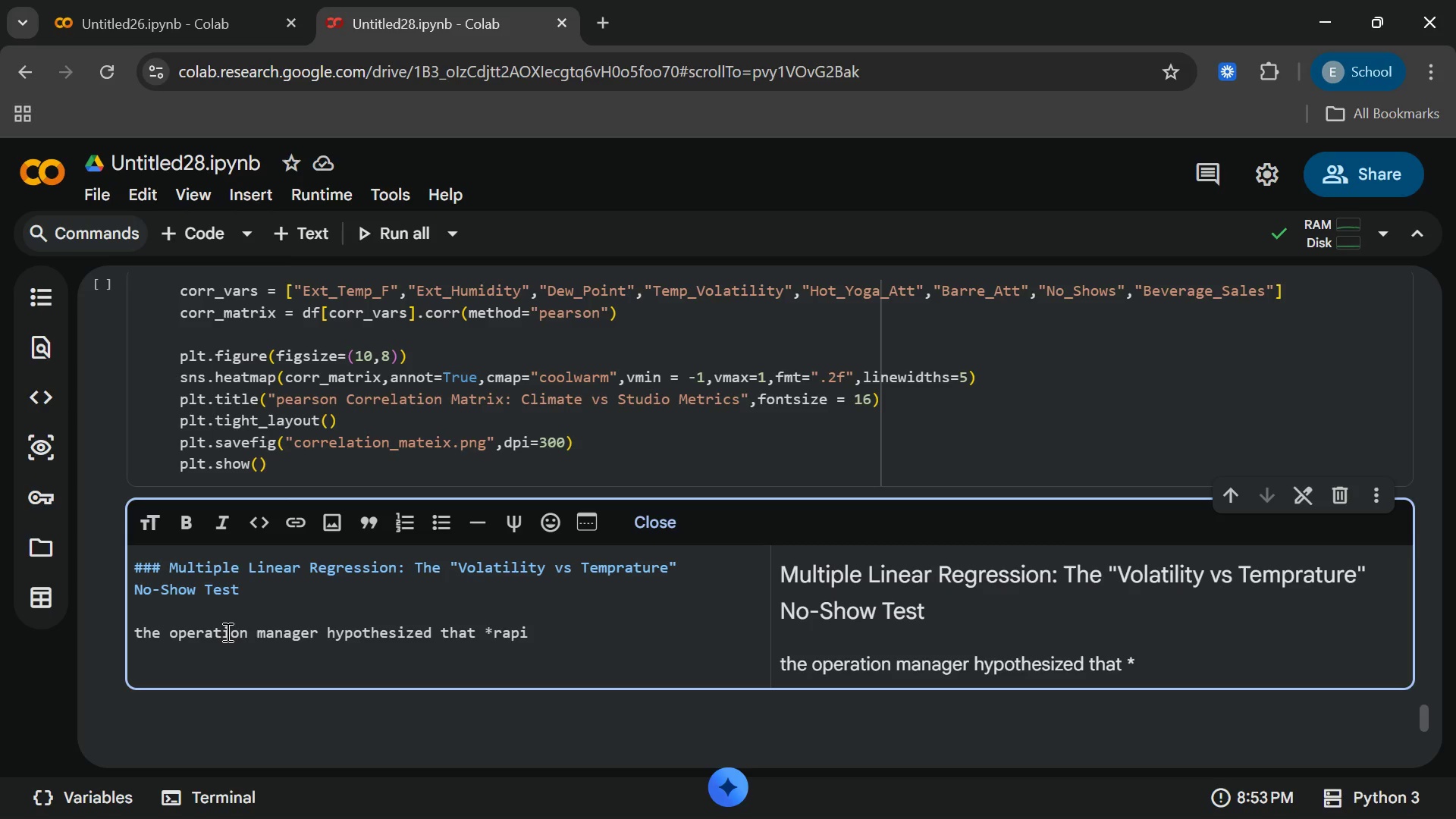 
type(d weather)
 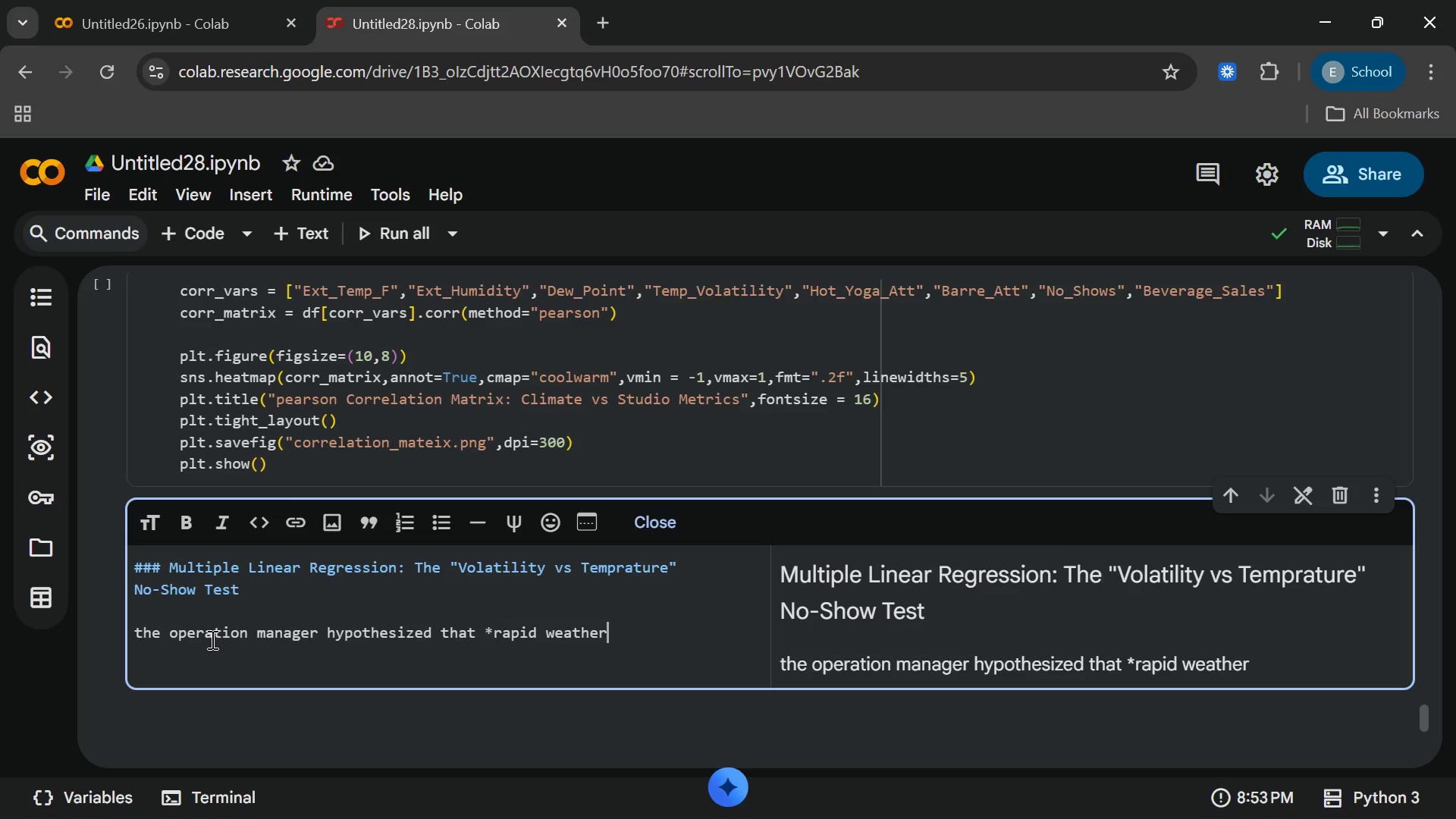 
type( changes**)
 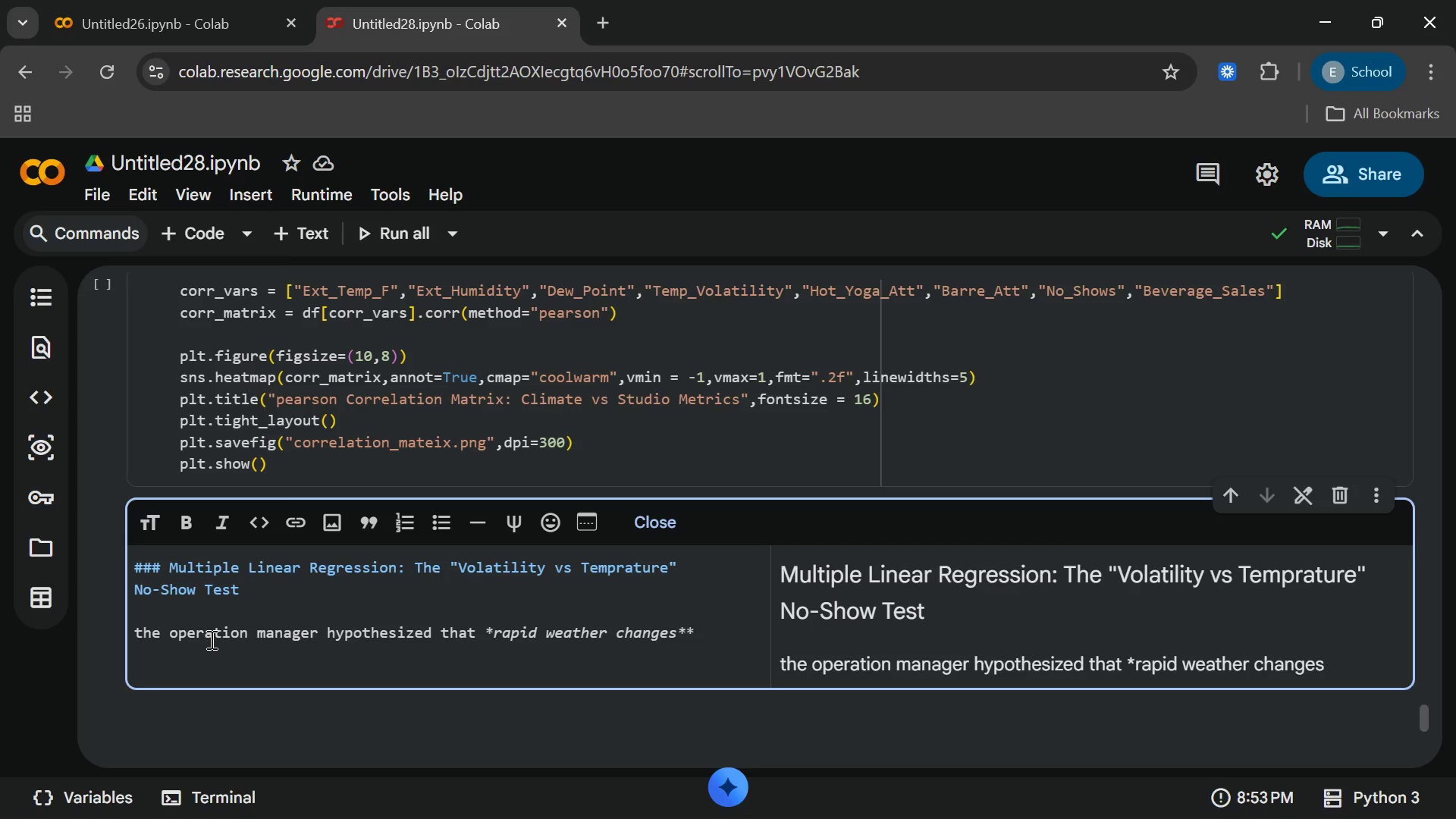 
key(Backspace)
 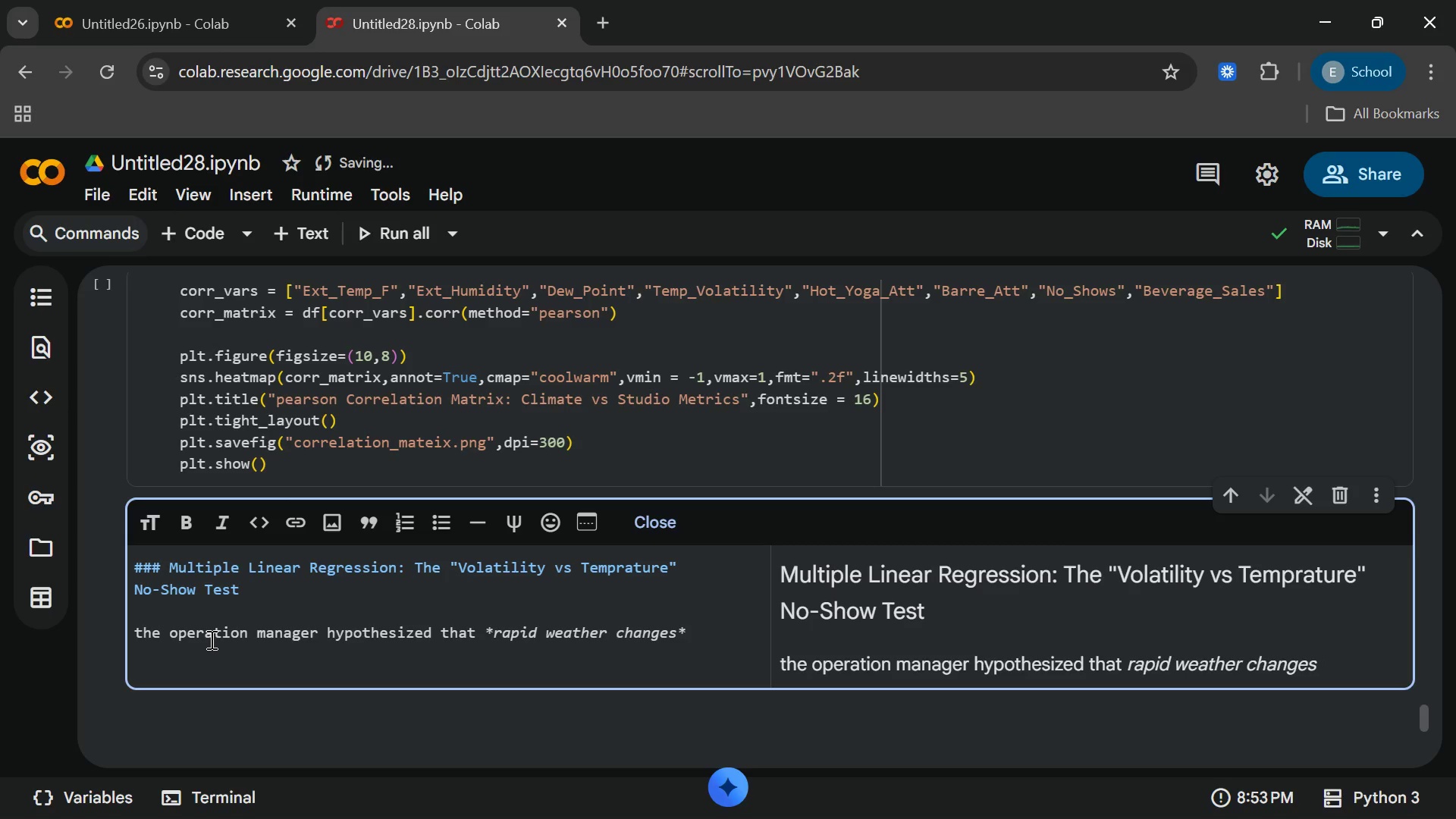 
type(())
 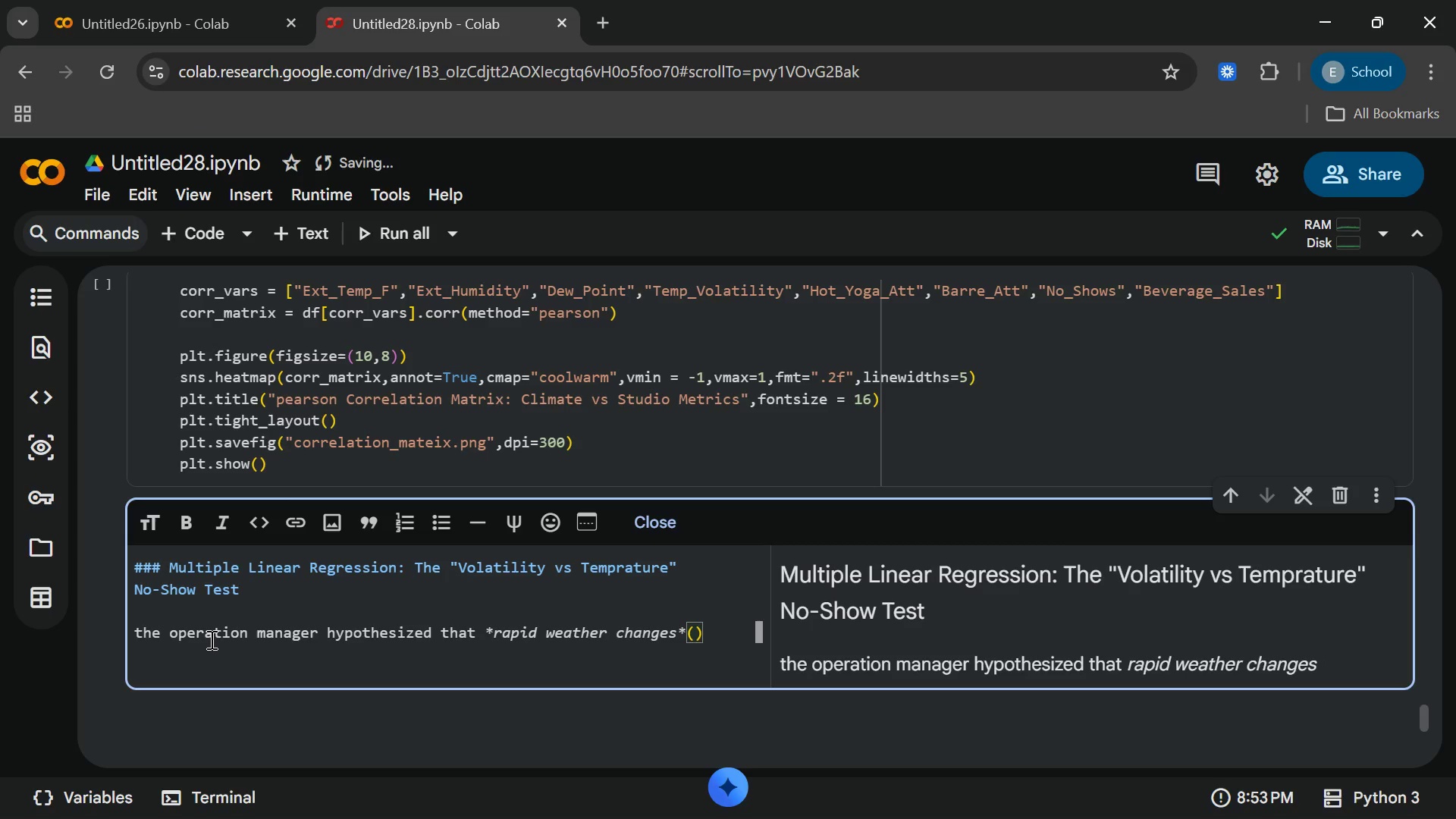 
key(ArrowLeft)
 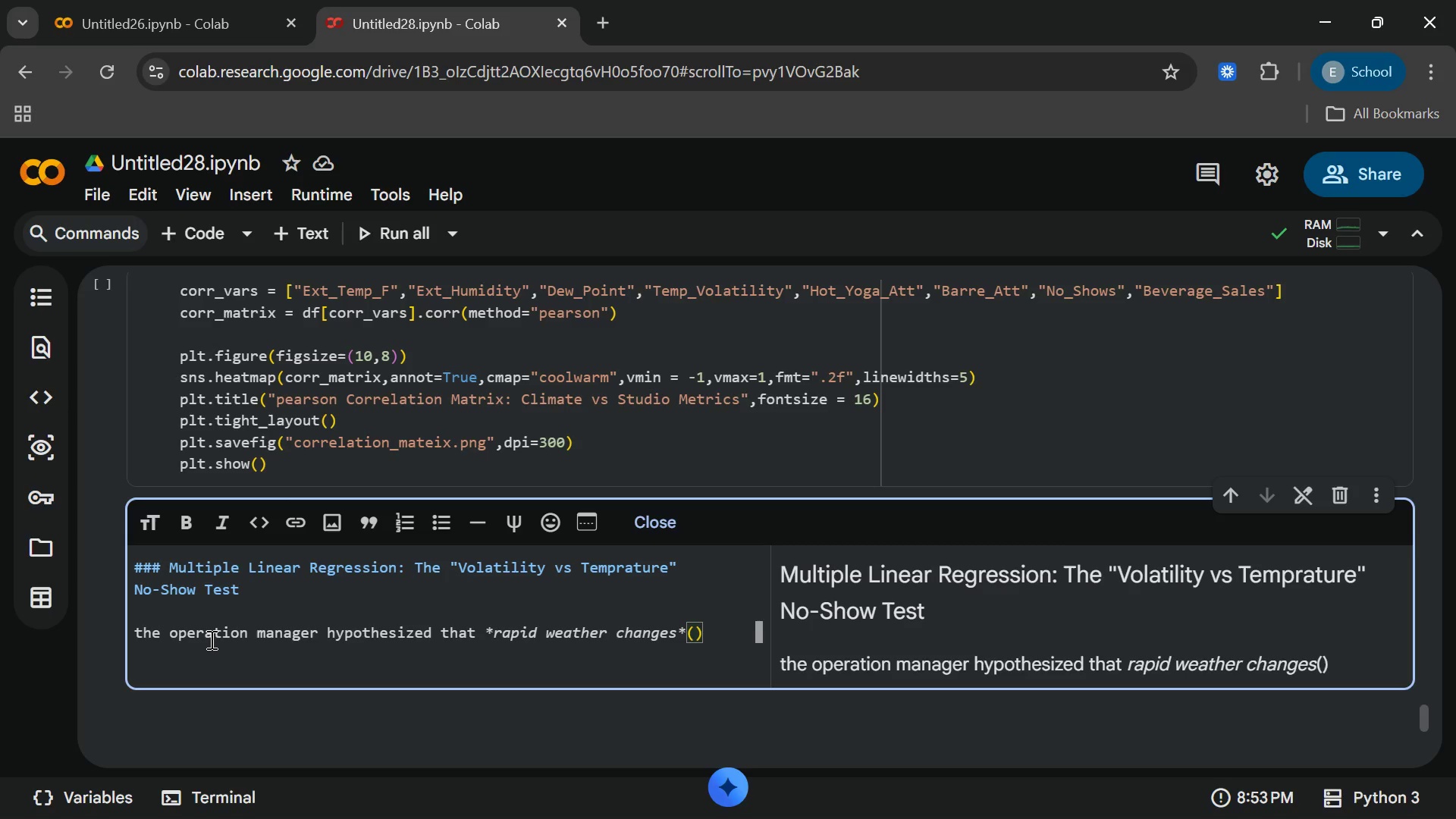 
type(volatili)
 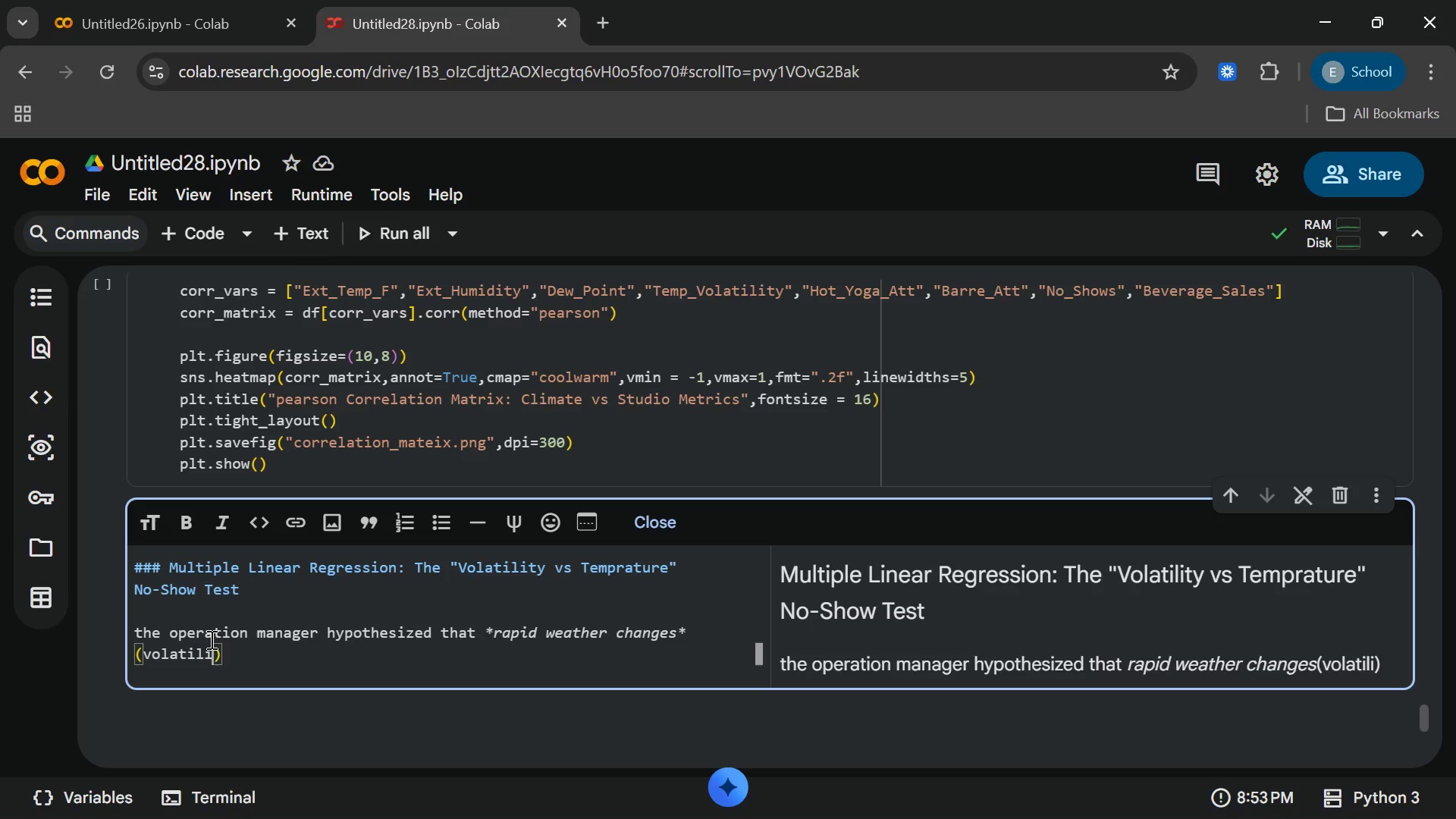 
type(ty)
 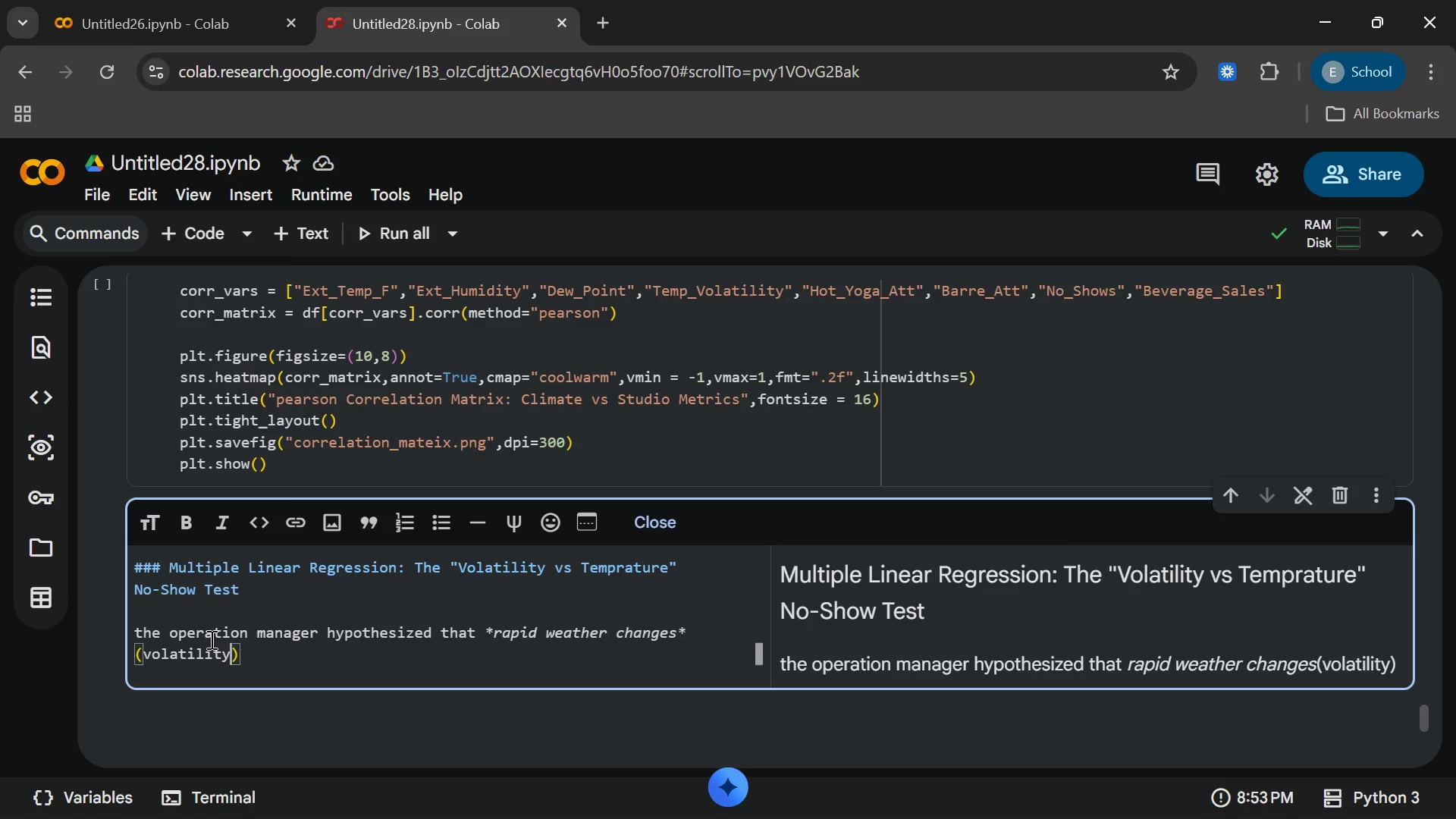 
key(ArrowRight)
 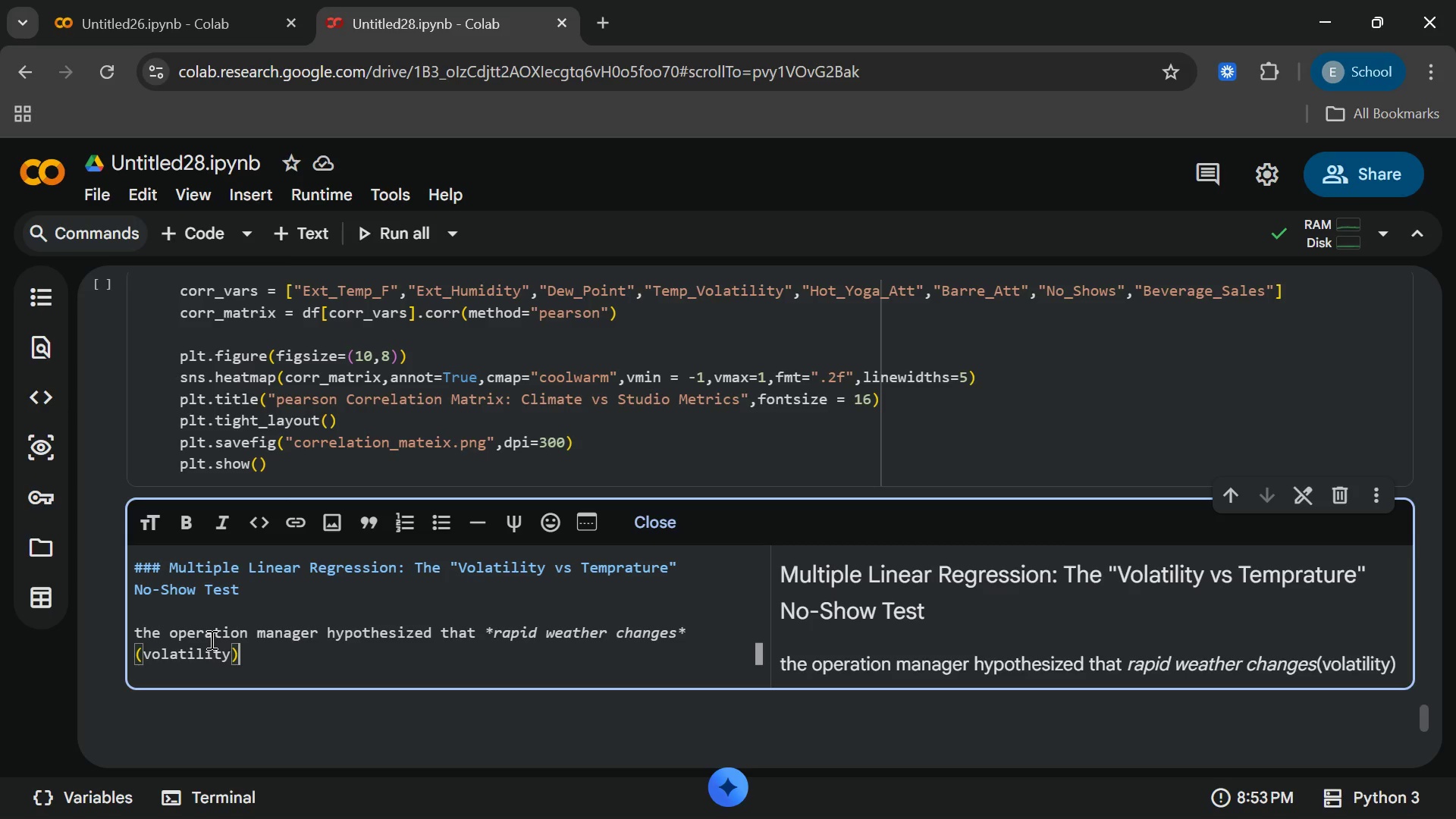 
key(ArrowRight)
 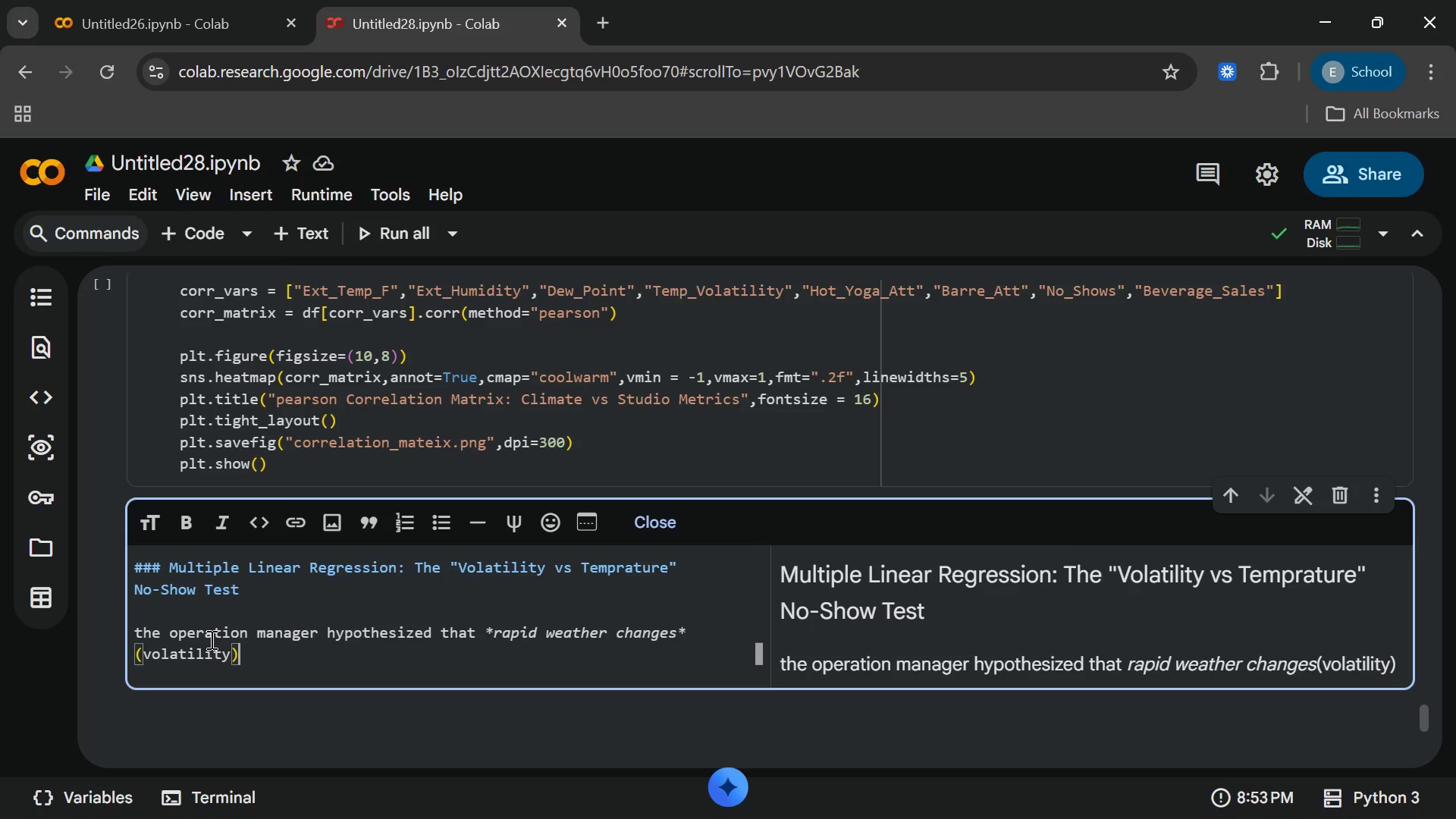 
type( drive no-shows more than * asoluy)
key(Backspace)
key(Backspace)
key(Backspace)
key(Backspace)
key(Backspace)
type(bsolute)
 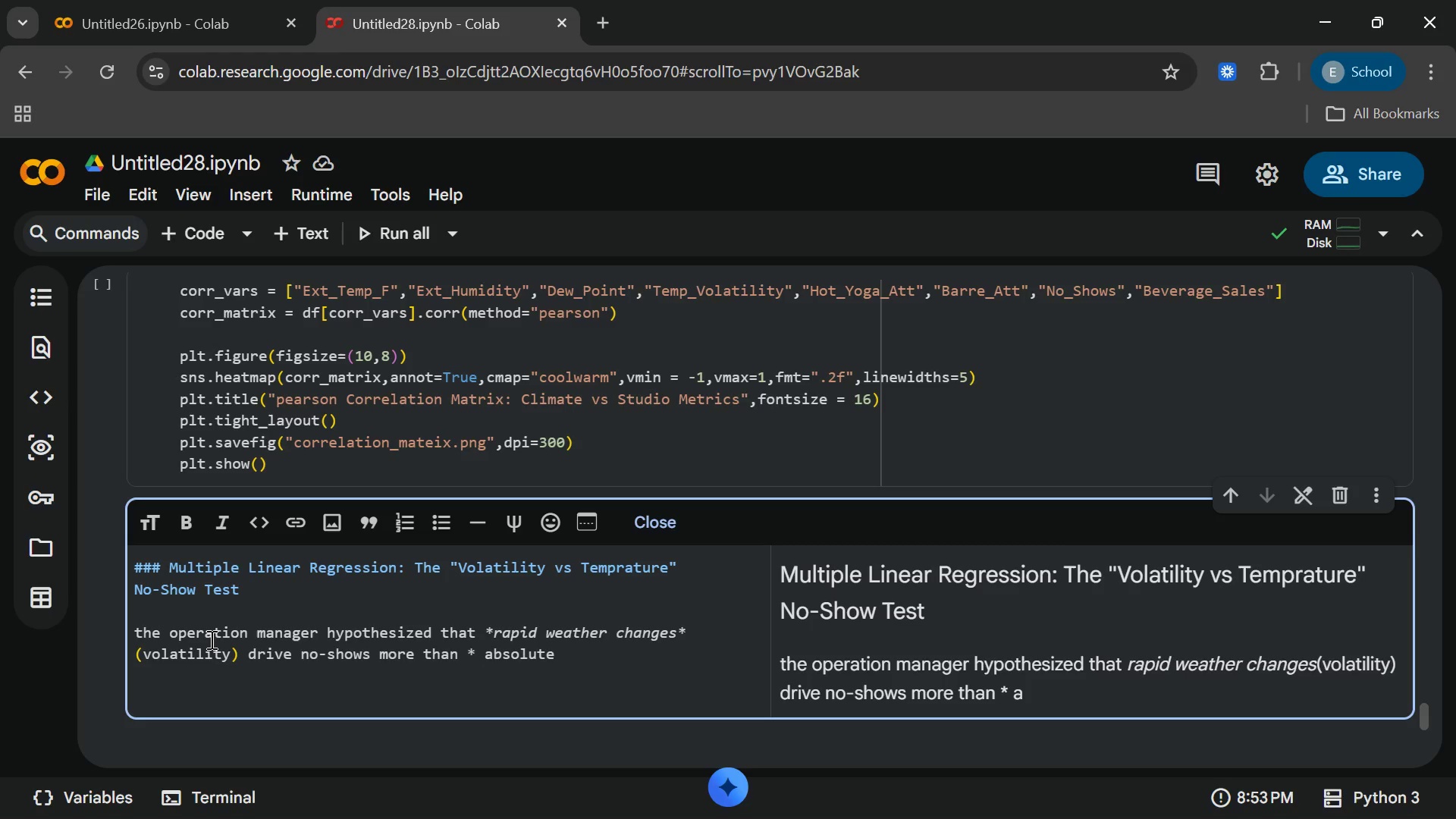 
left_click([484, 662])
 